 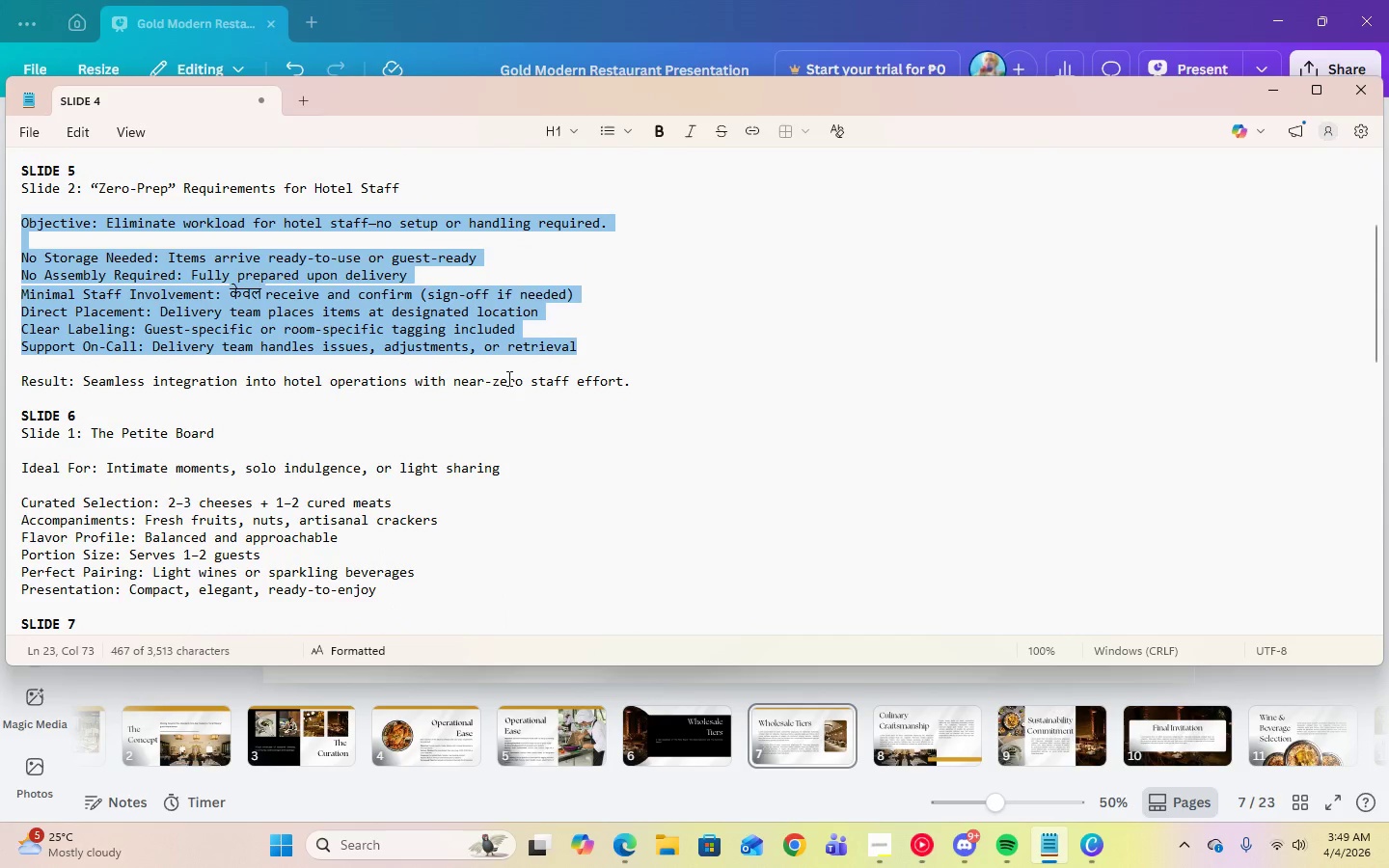 
left_click([1271, 97])
 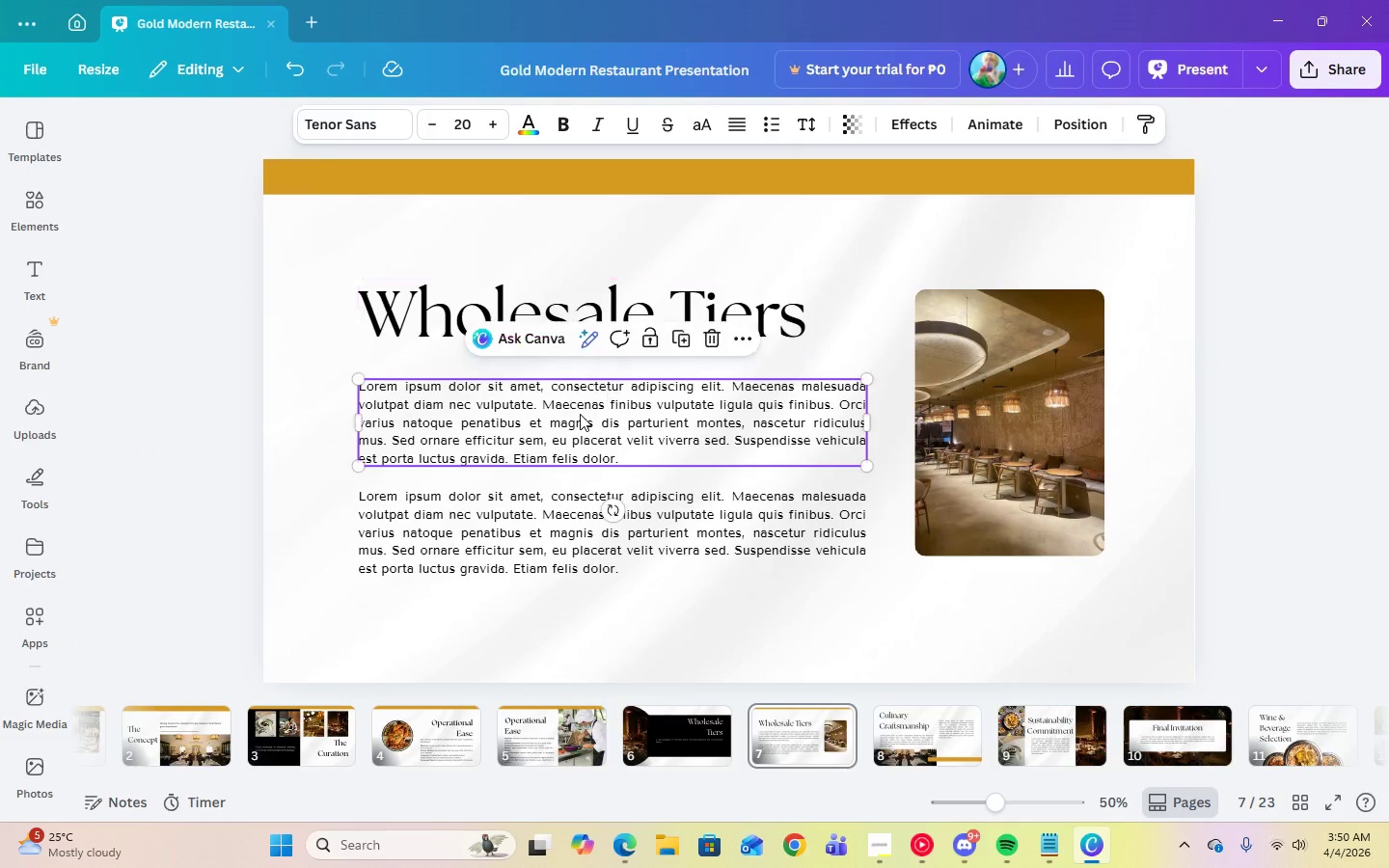 
double_click([640, 421])
 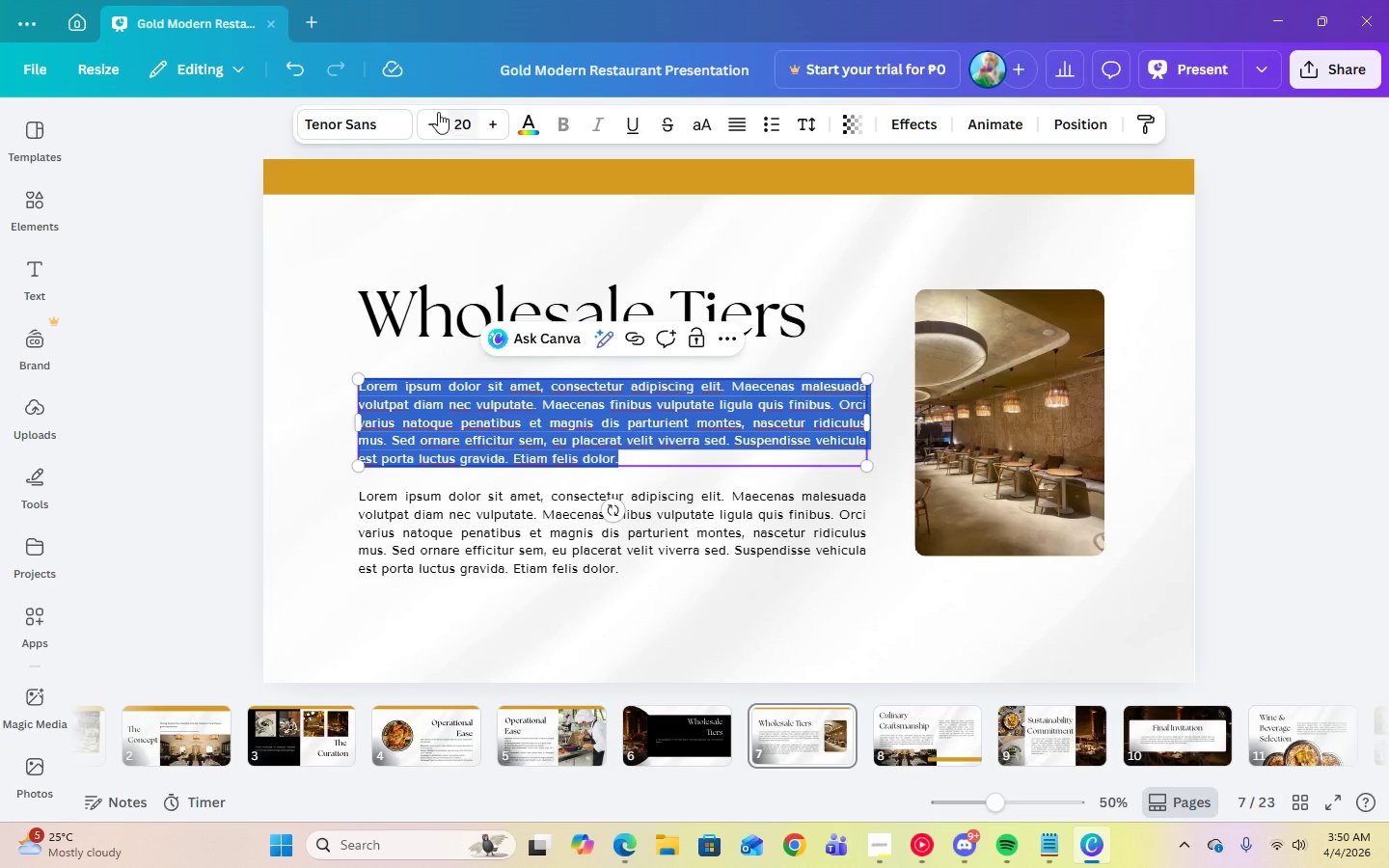 
left_click([357, 123])
 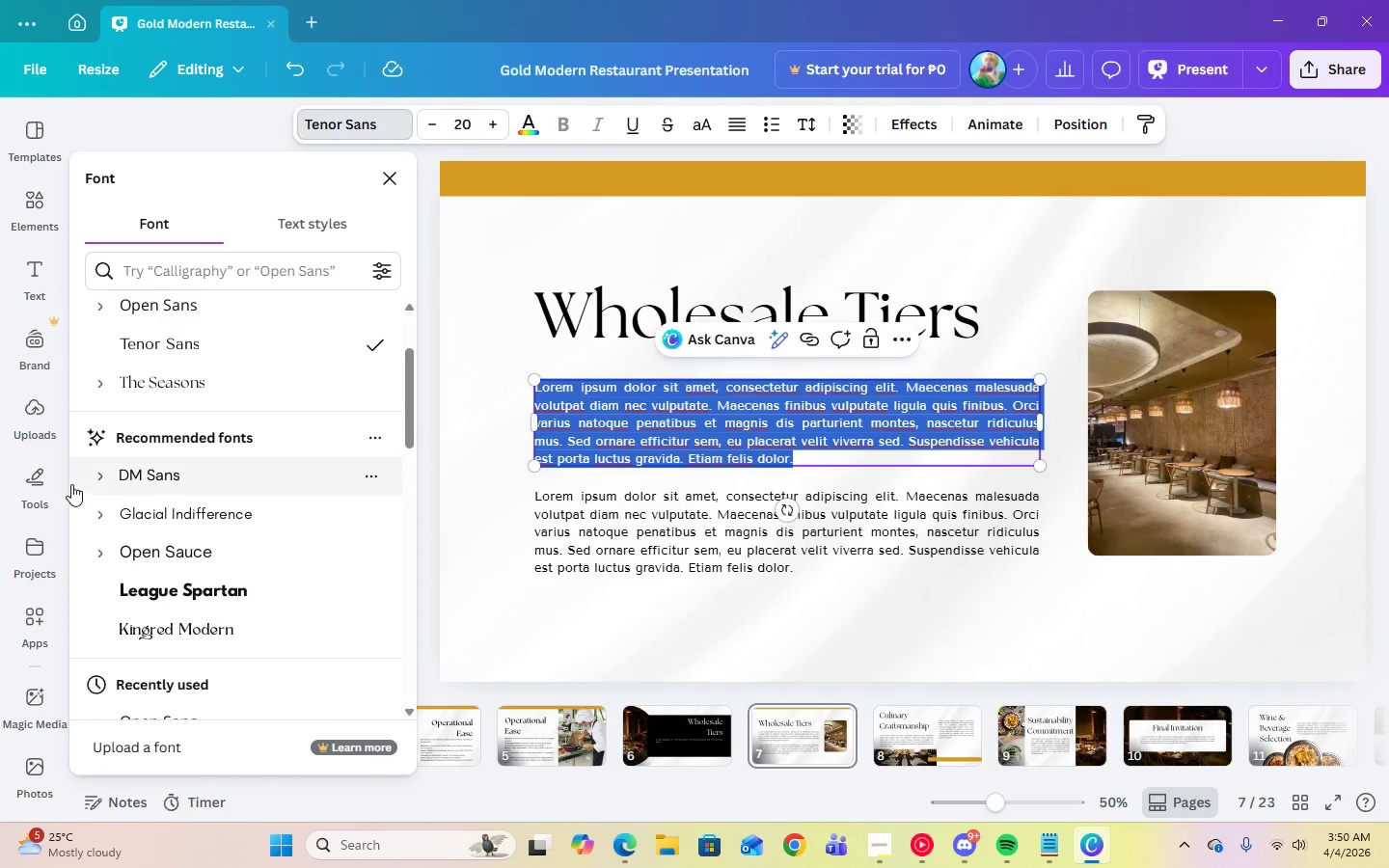 
left_click([91, 478])
 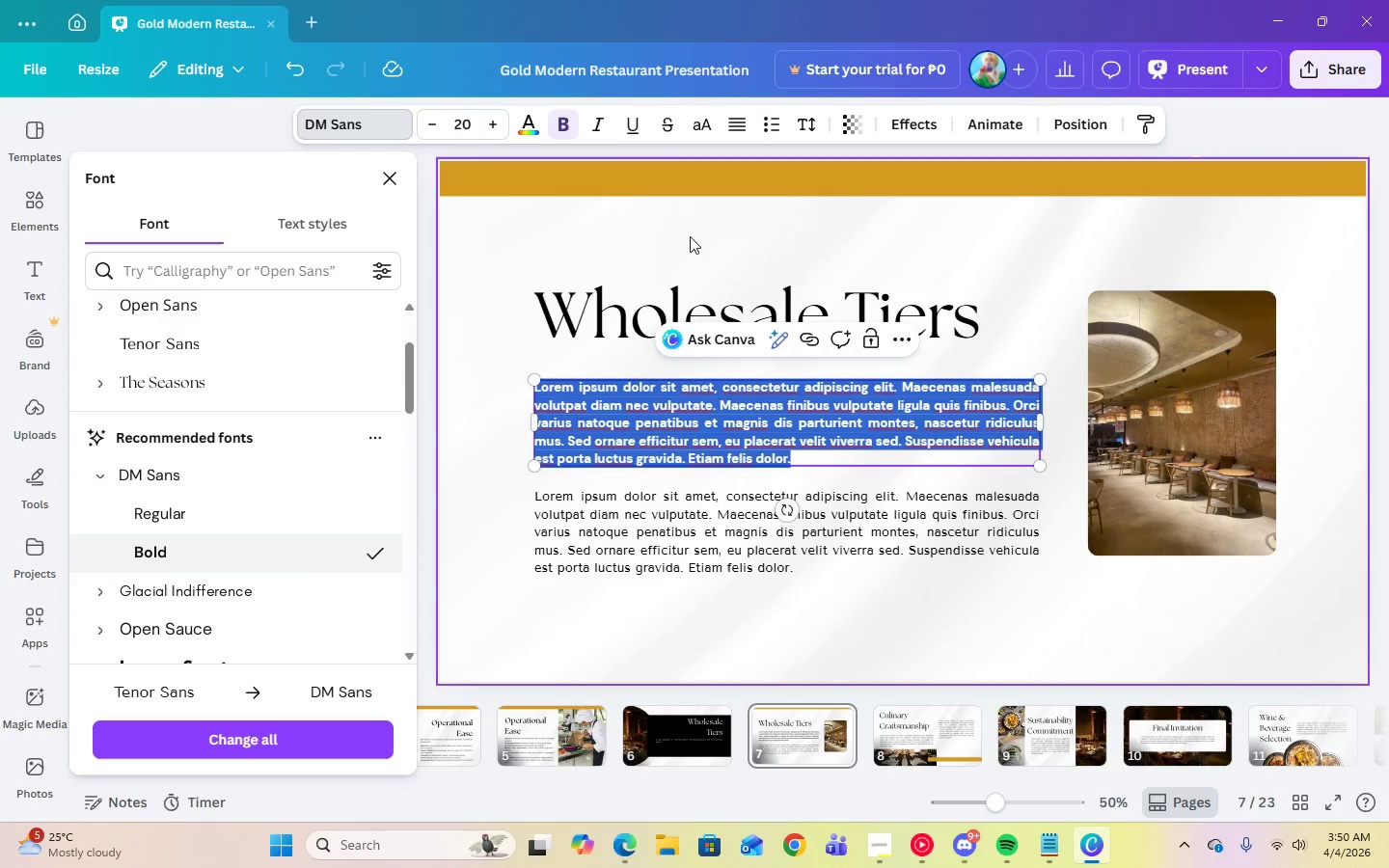 
left_click([467, 123])
 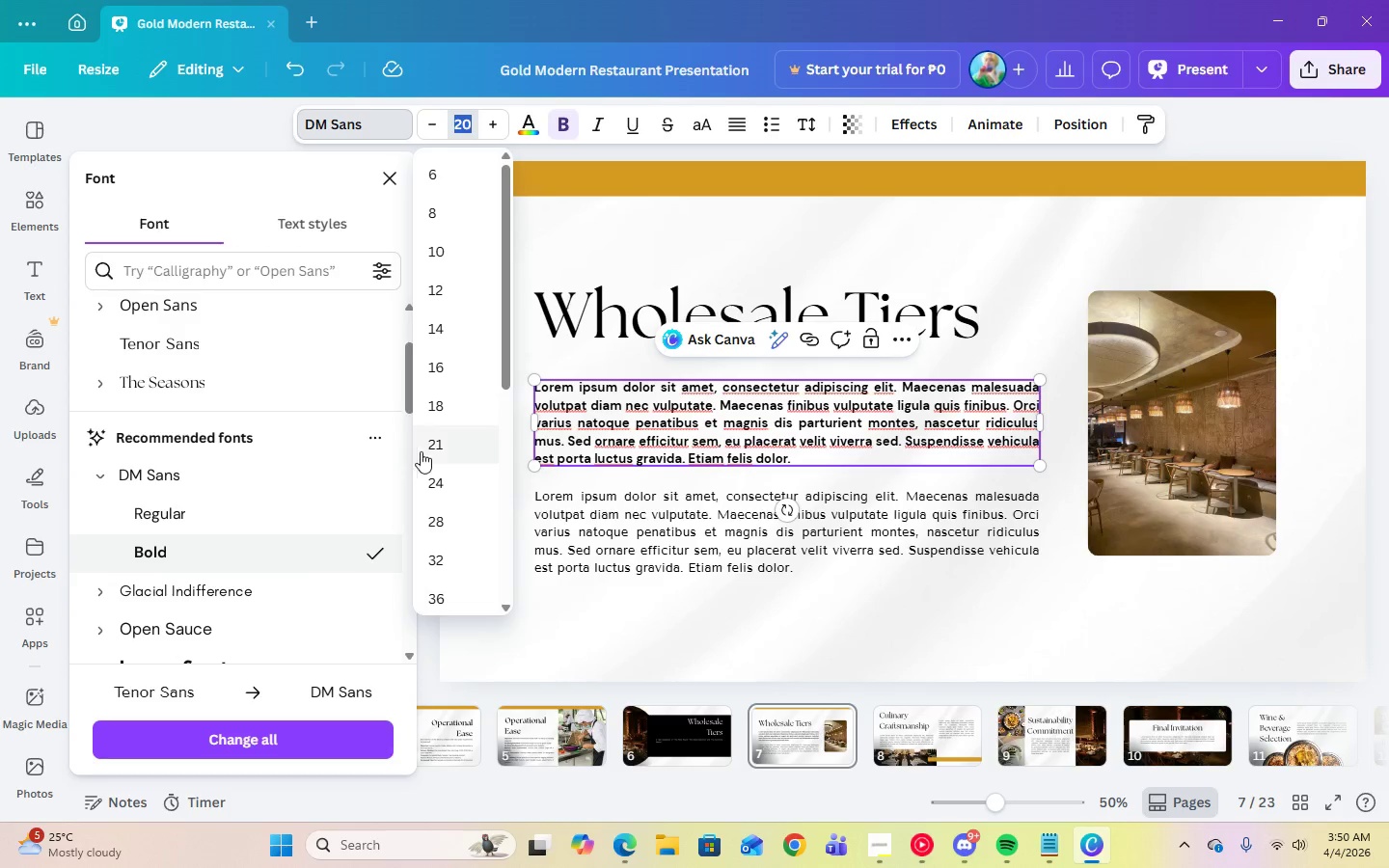 
left_click([427, 441])
 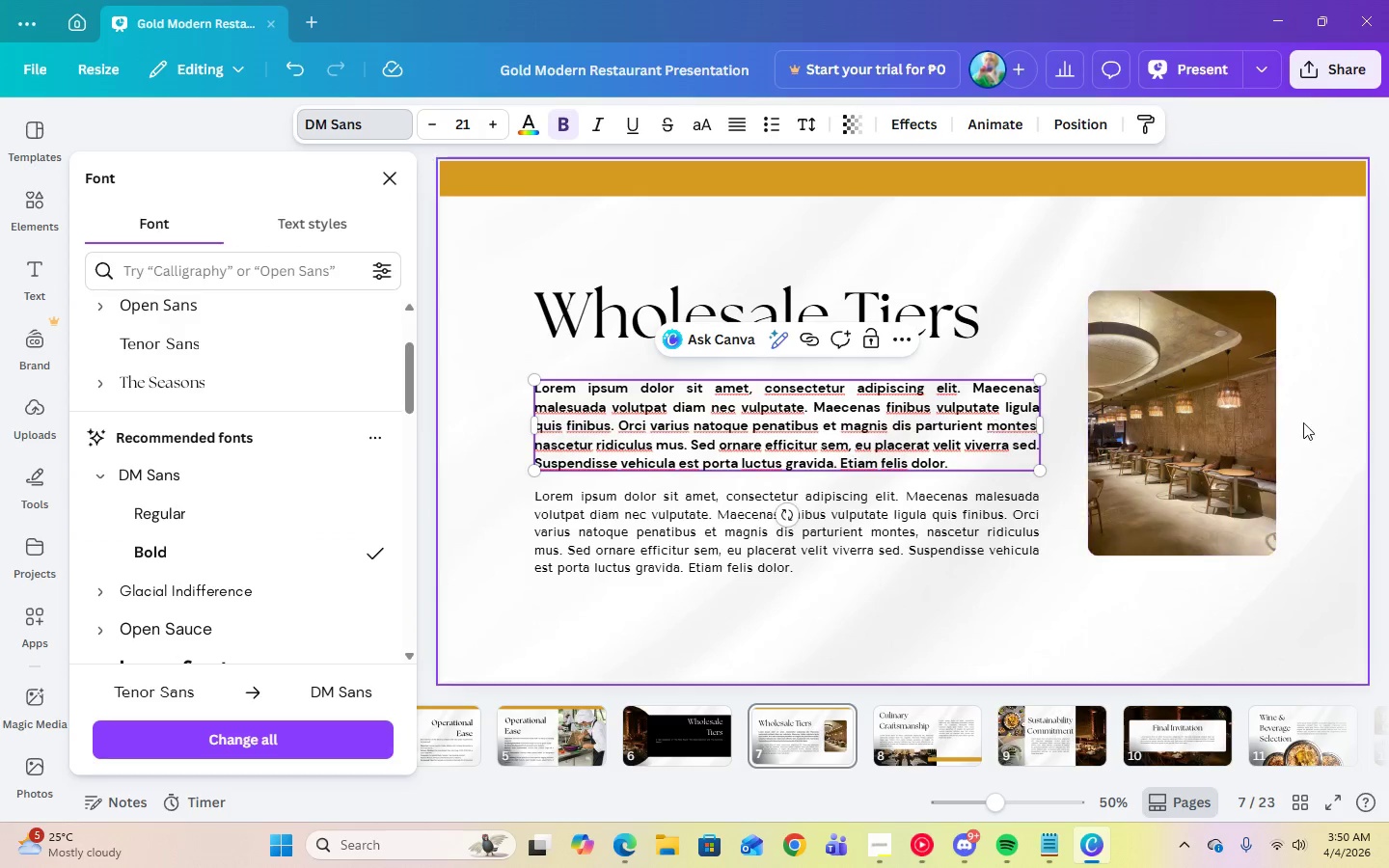 
left_click([1362, 420])
 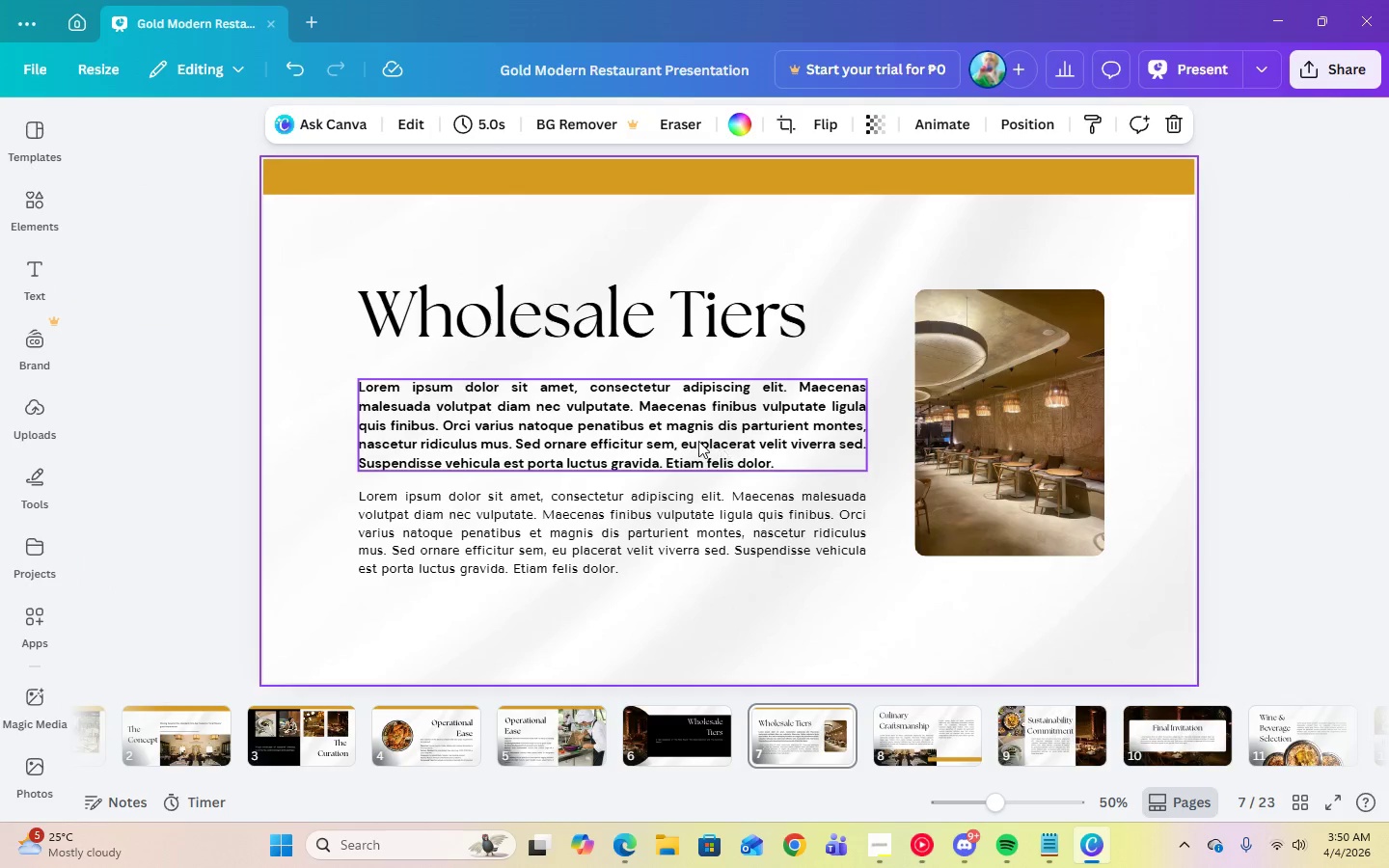 
double_click([698, 440])
 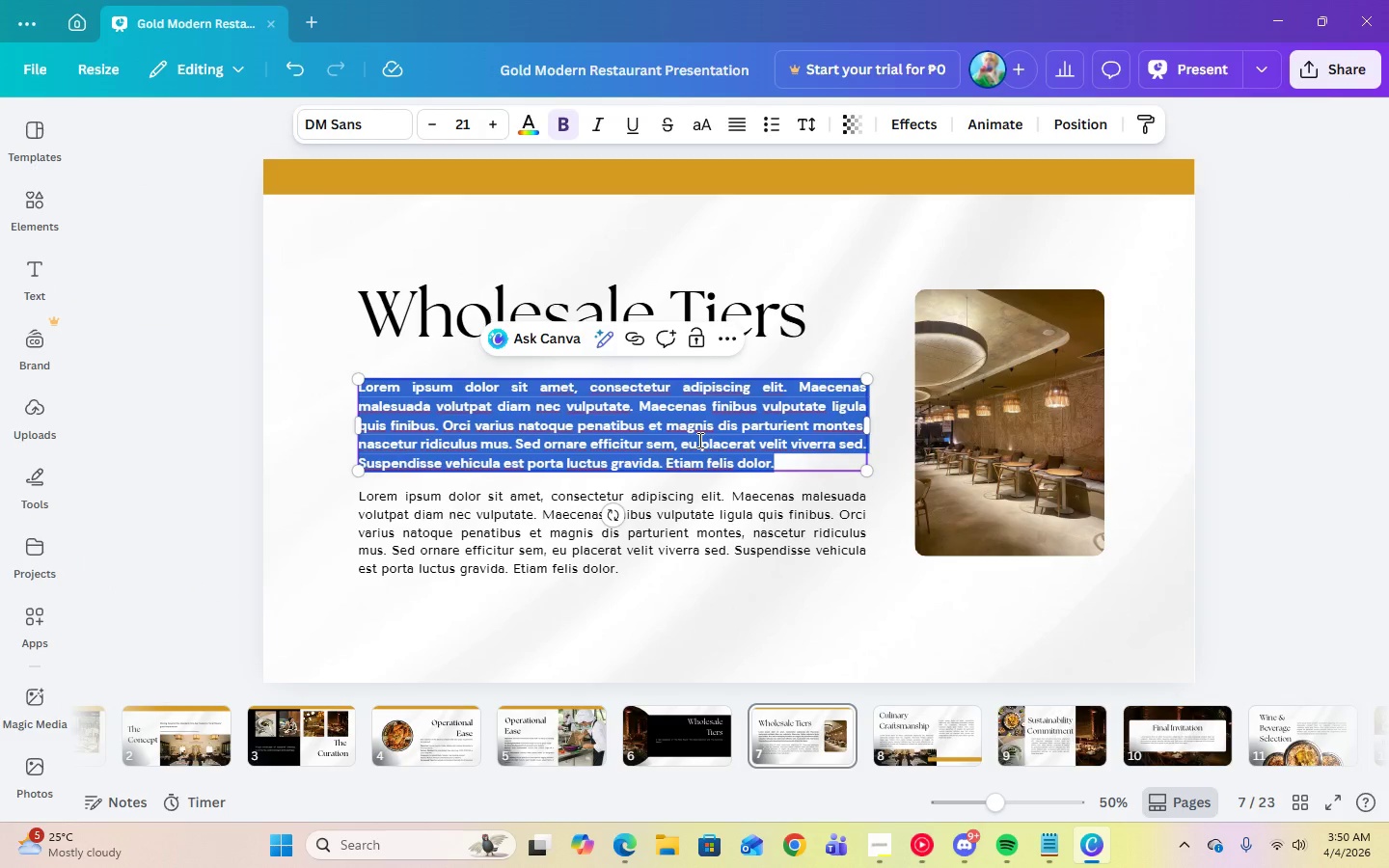 
right_click([698, 440])
 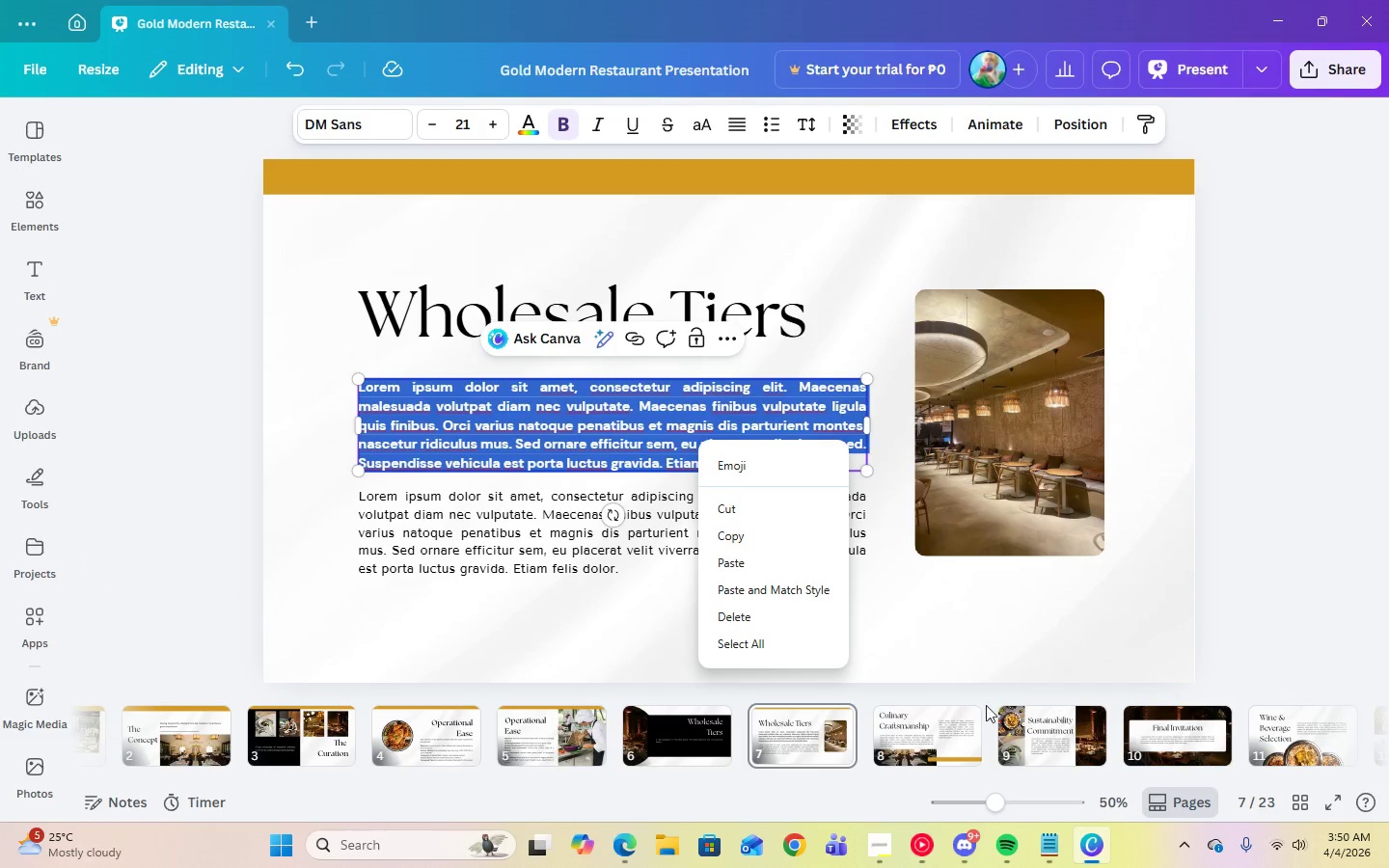 
left_click([1041, 852])
 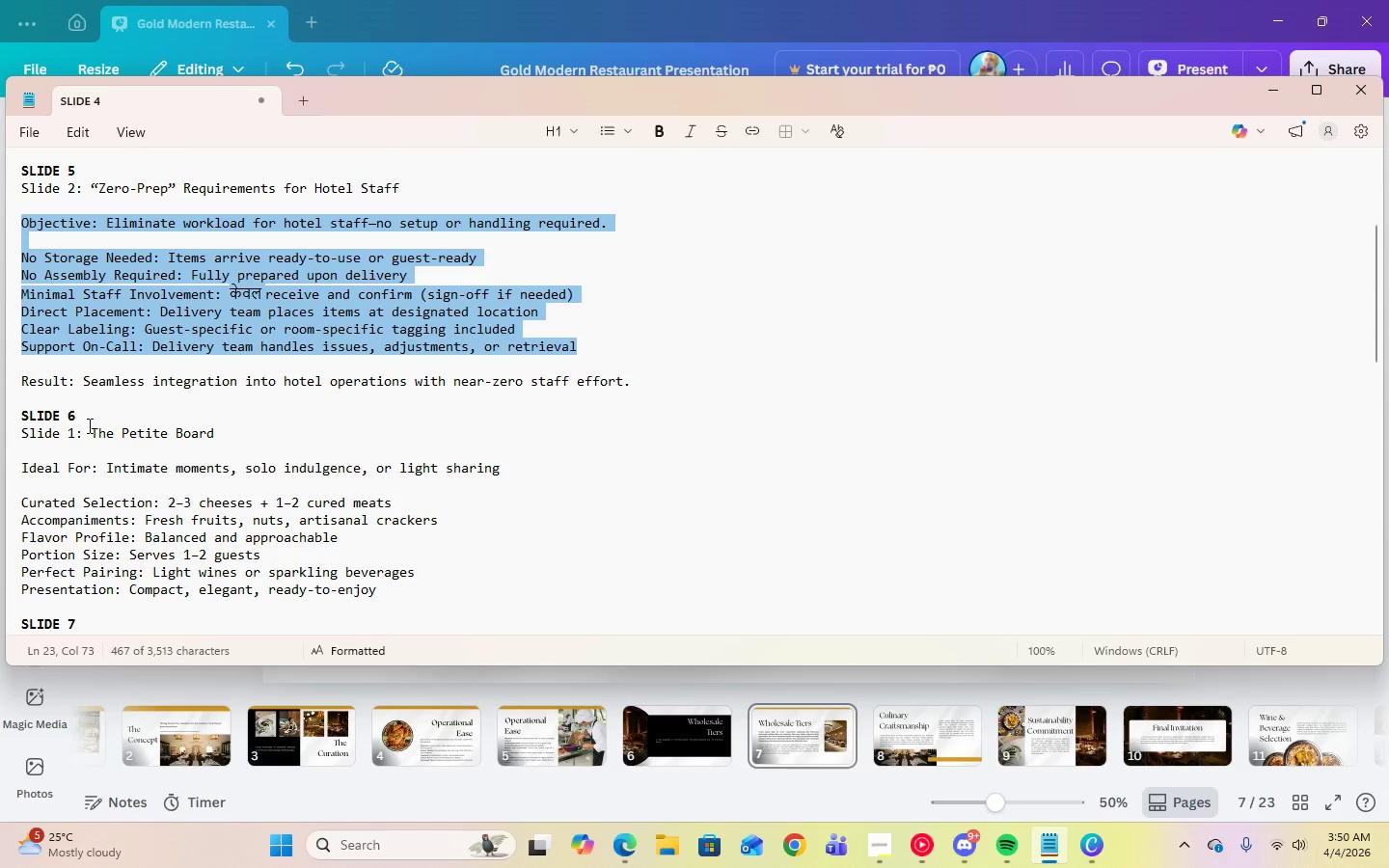 
left_click_drag(start_coordinate=[89, 428], to_coordinate=[225, 428])
 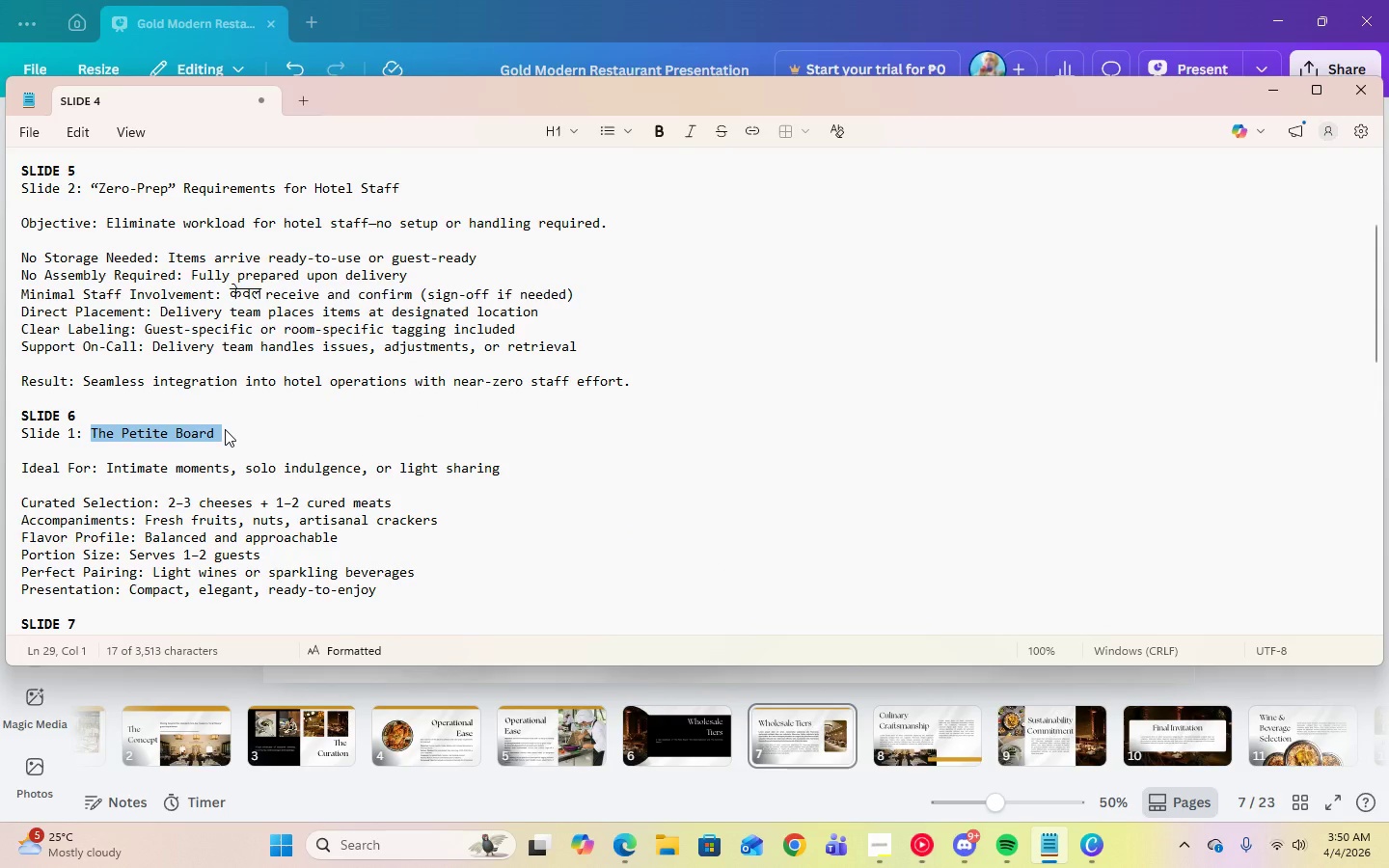 
key(Control+C)
 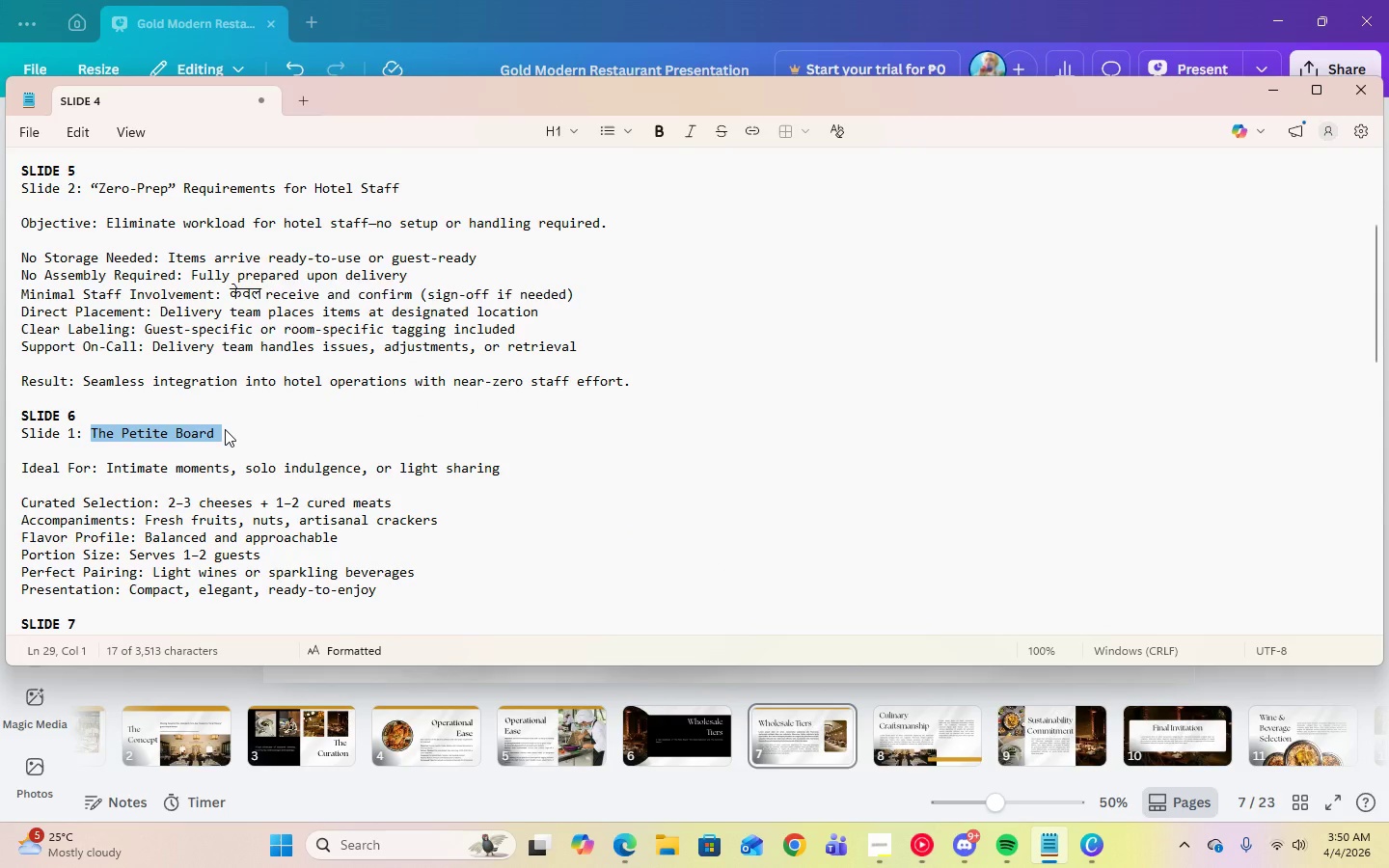 
key(Control+C)
 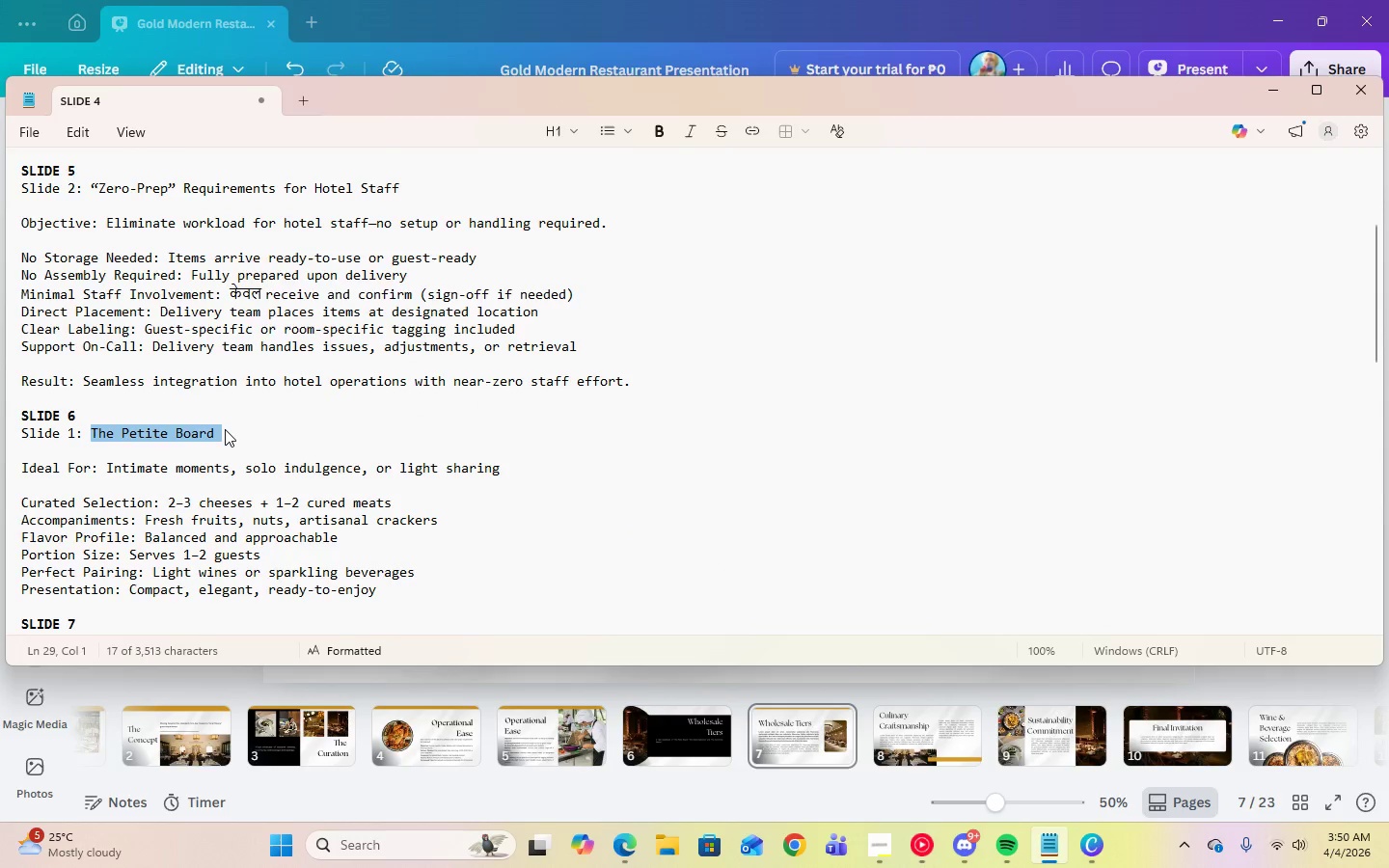 
key(Control+C)
 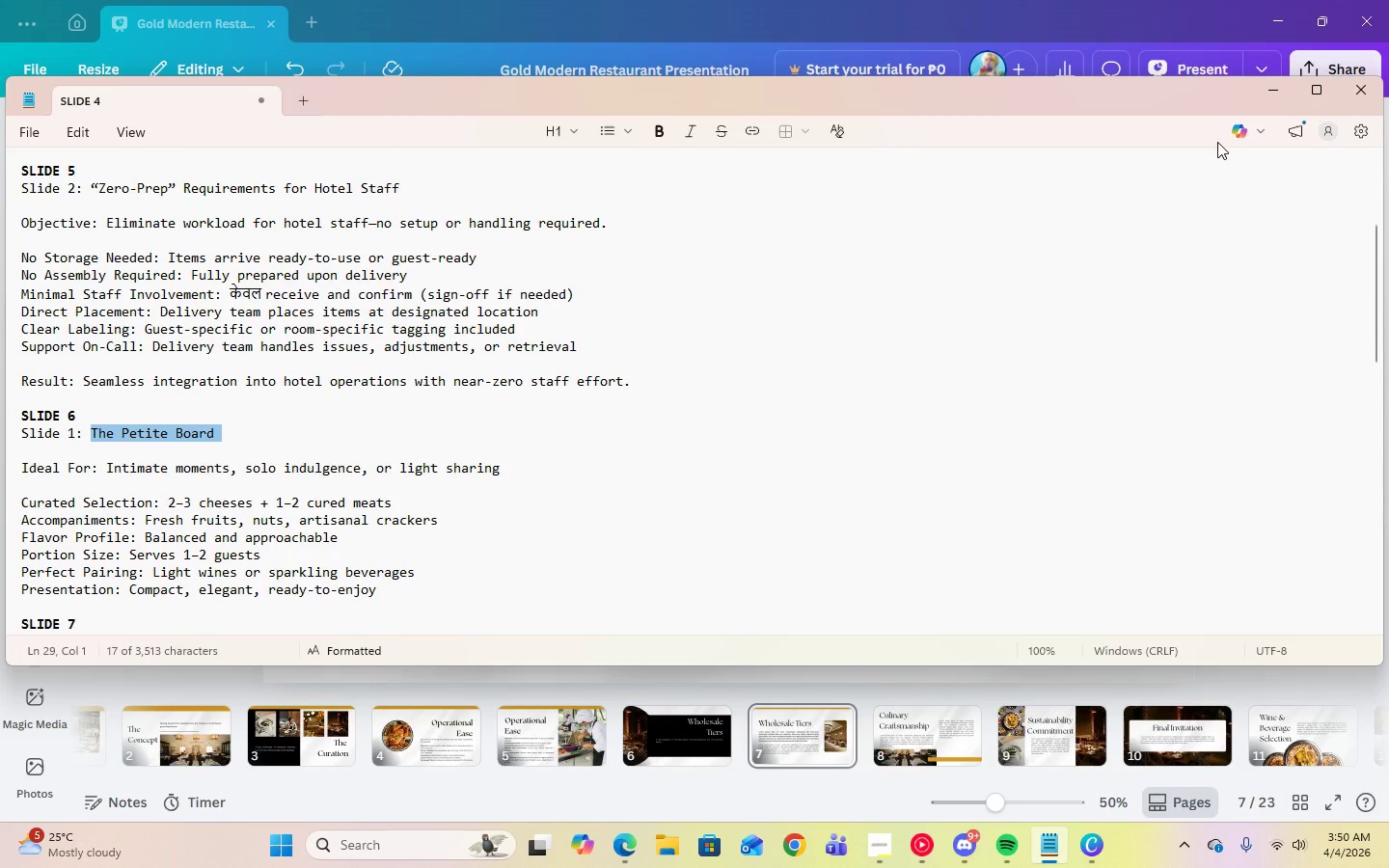 
left_click([1264, 87])
 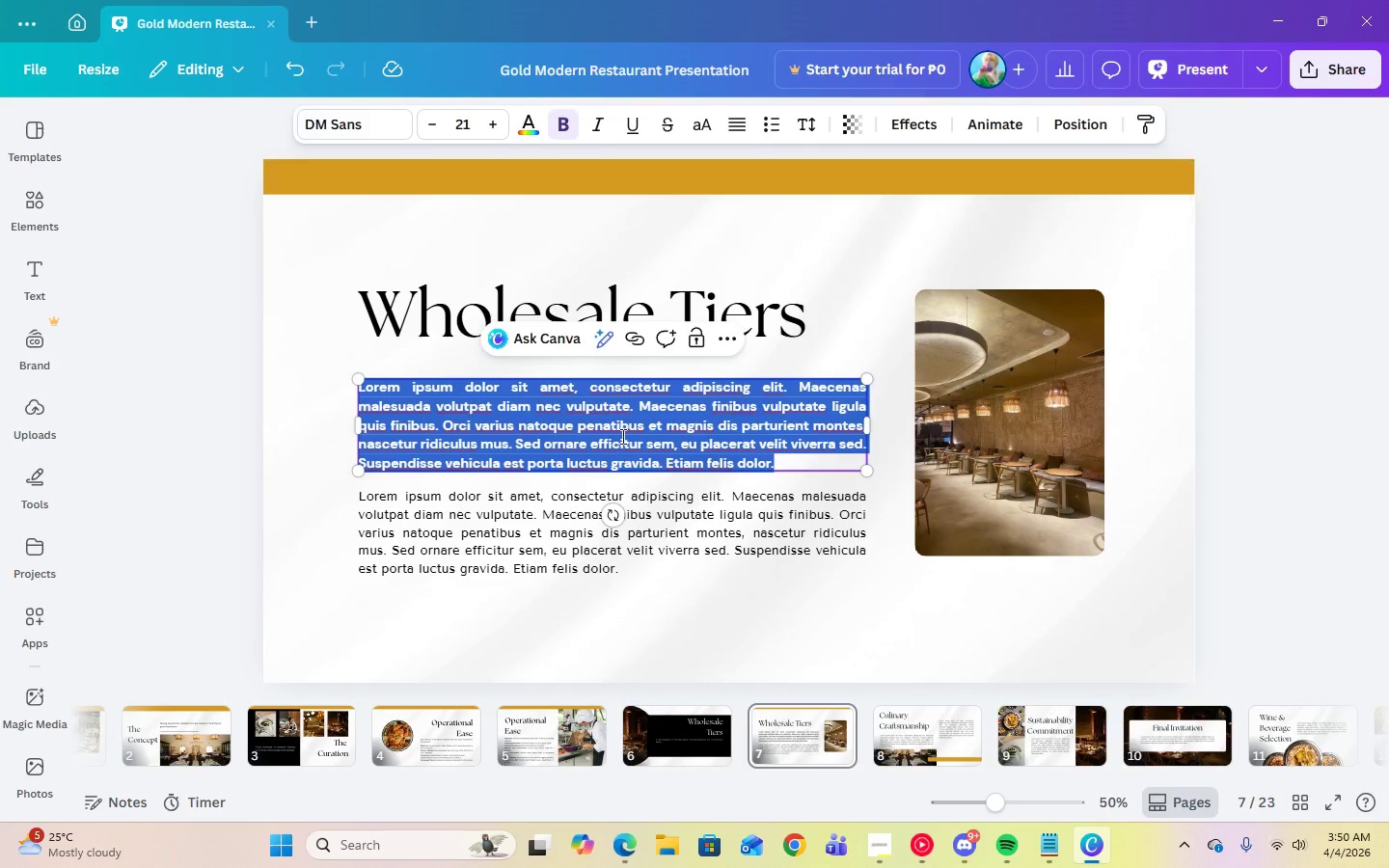 
right_click([622, 441])
 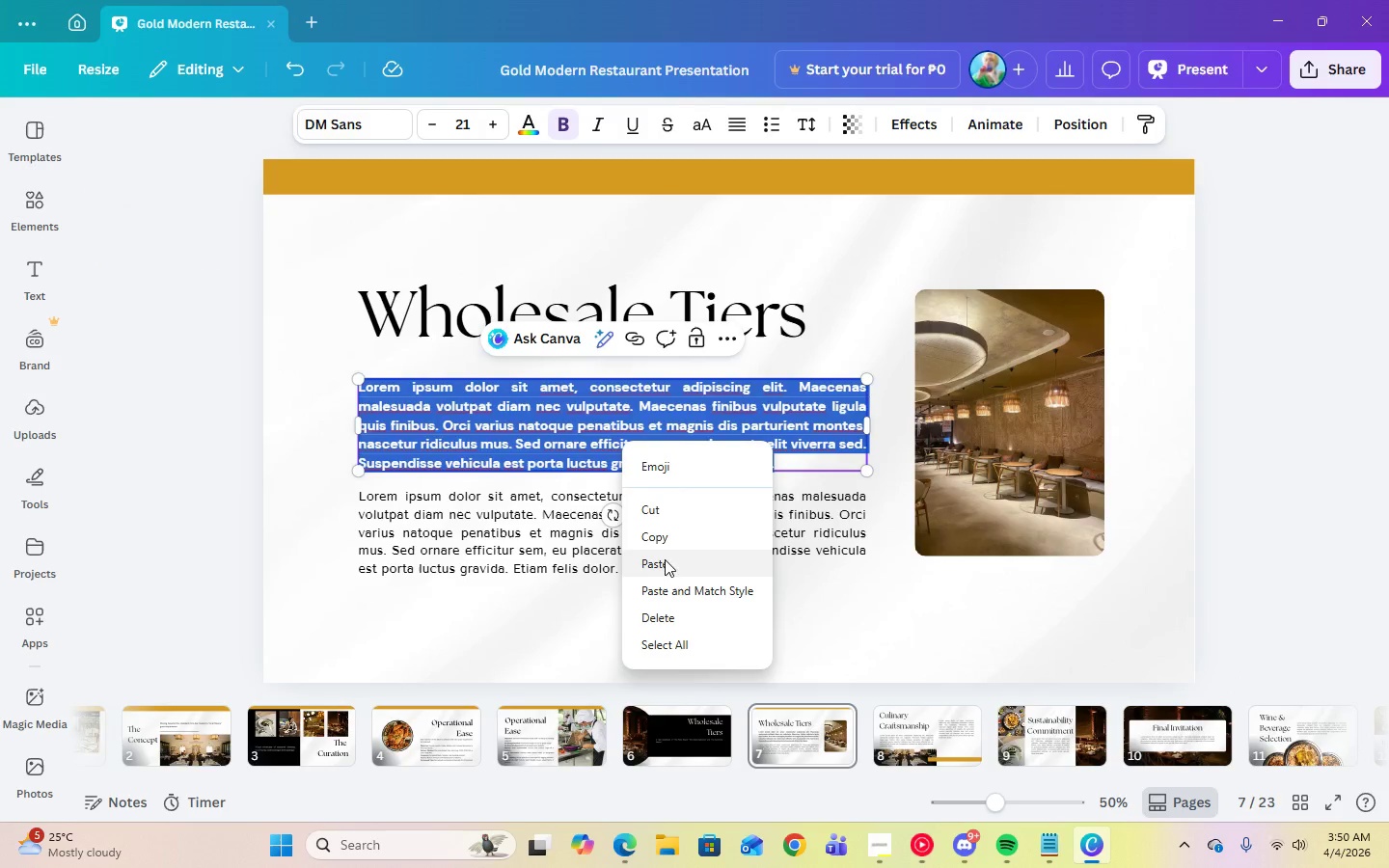 
left_click([658, 560])
 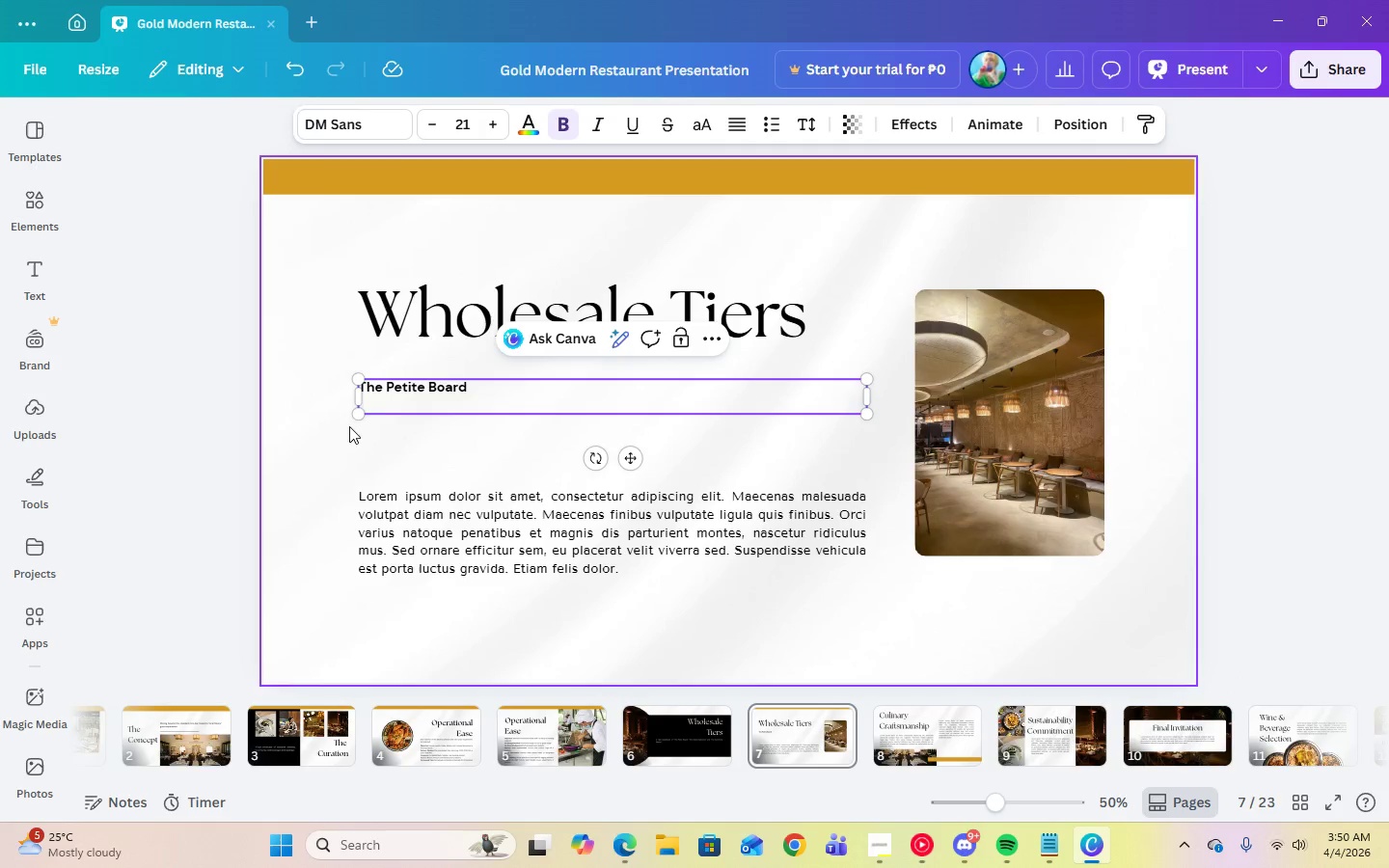 
left_click([393, 408])
 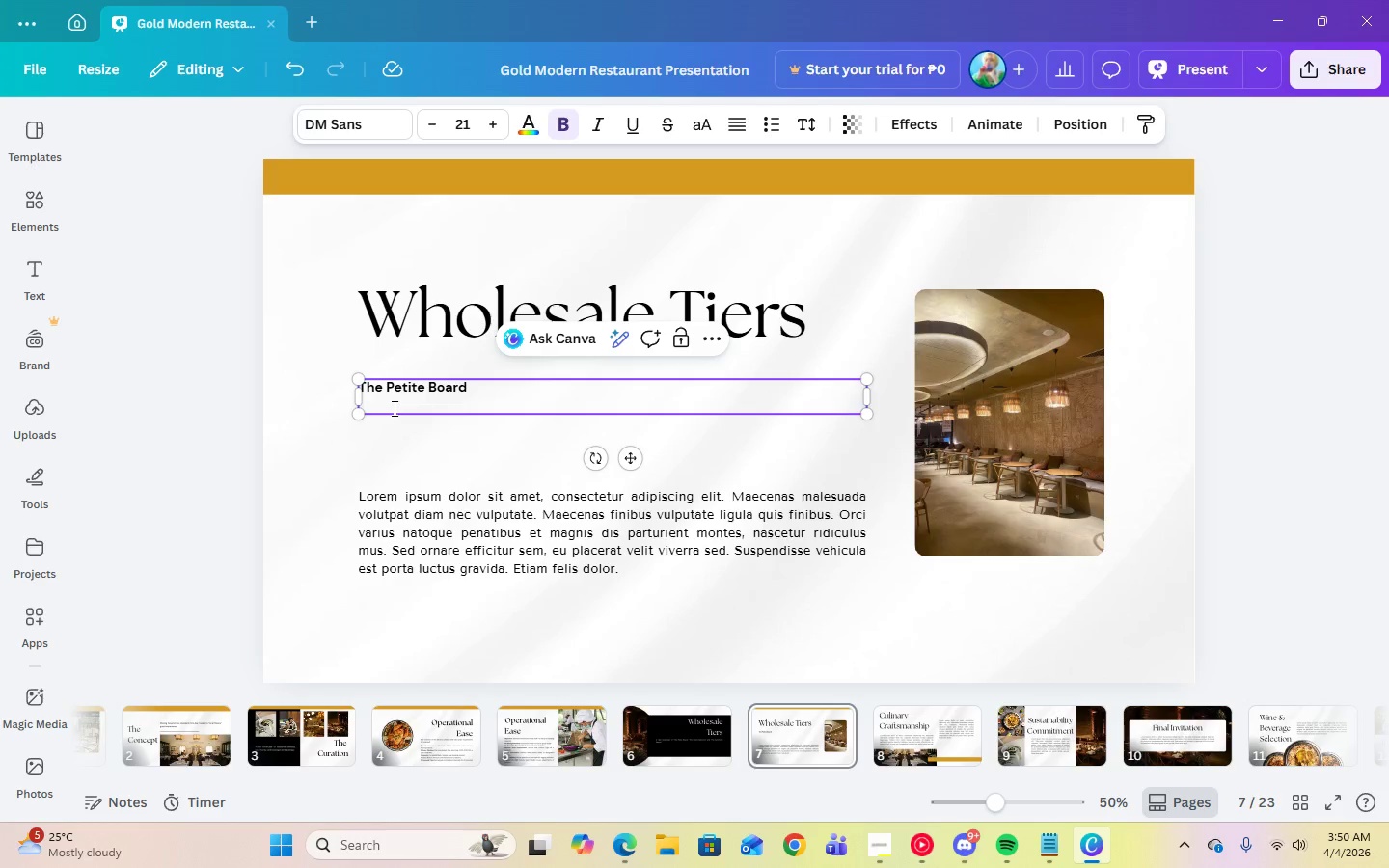 
key(Control+Backspace)
 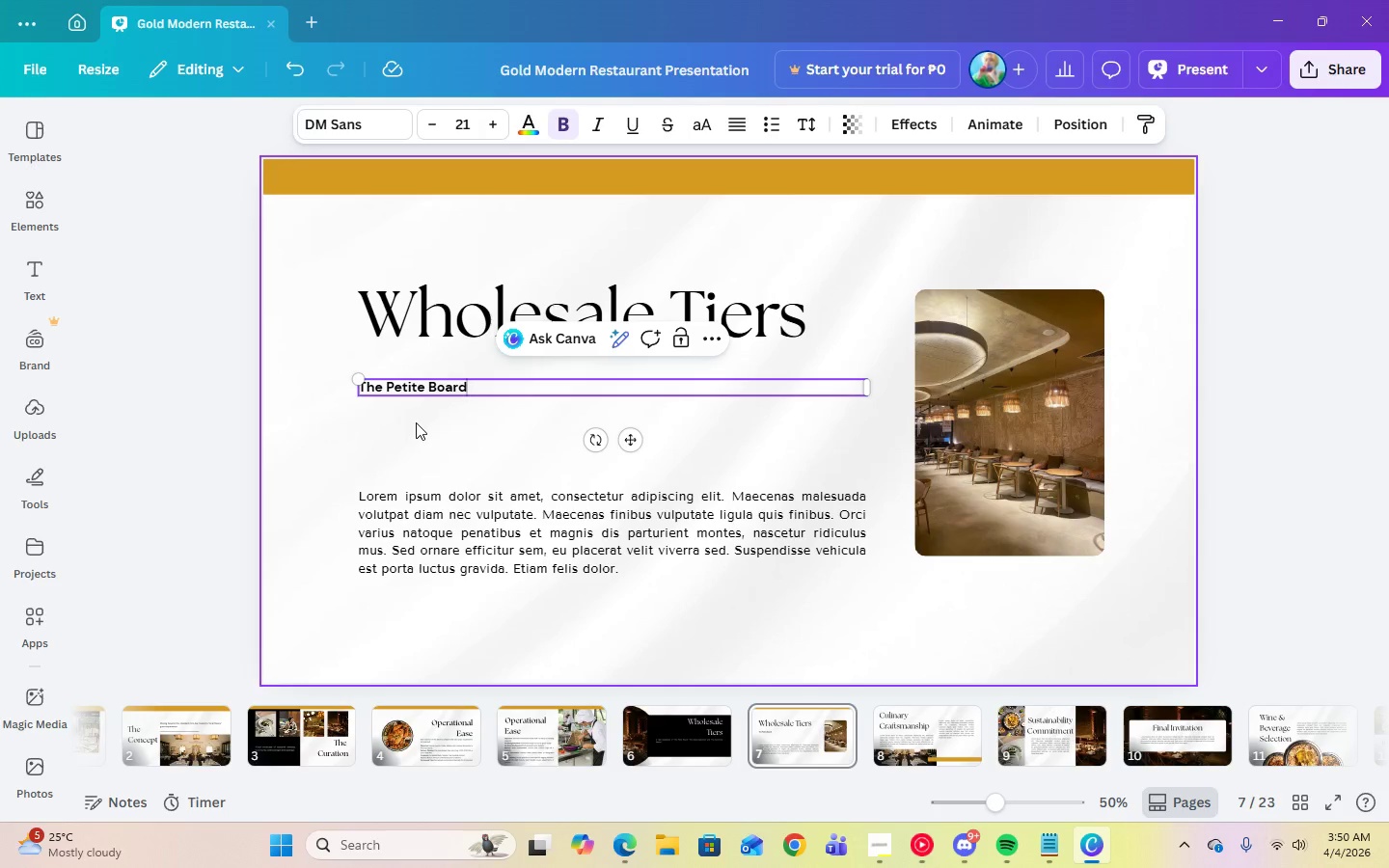 
left_click([416, 422])
 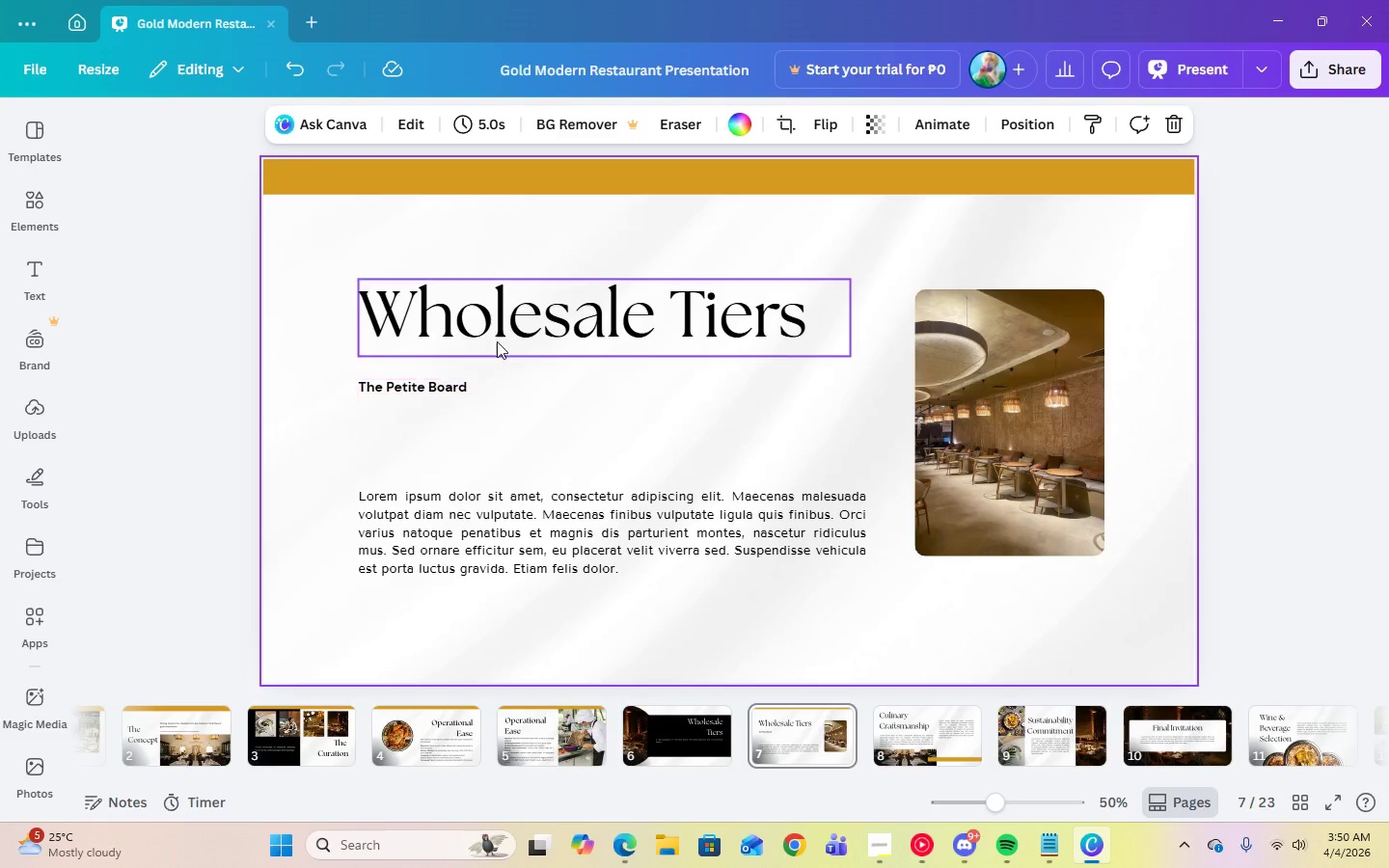 
left_click([505, 326])
 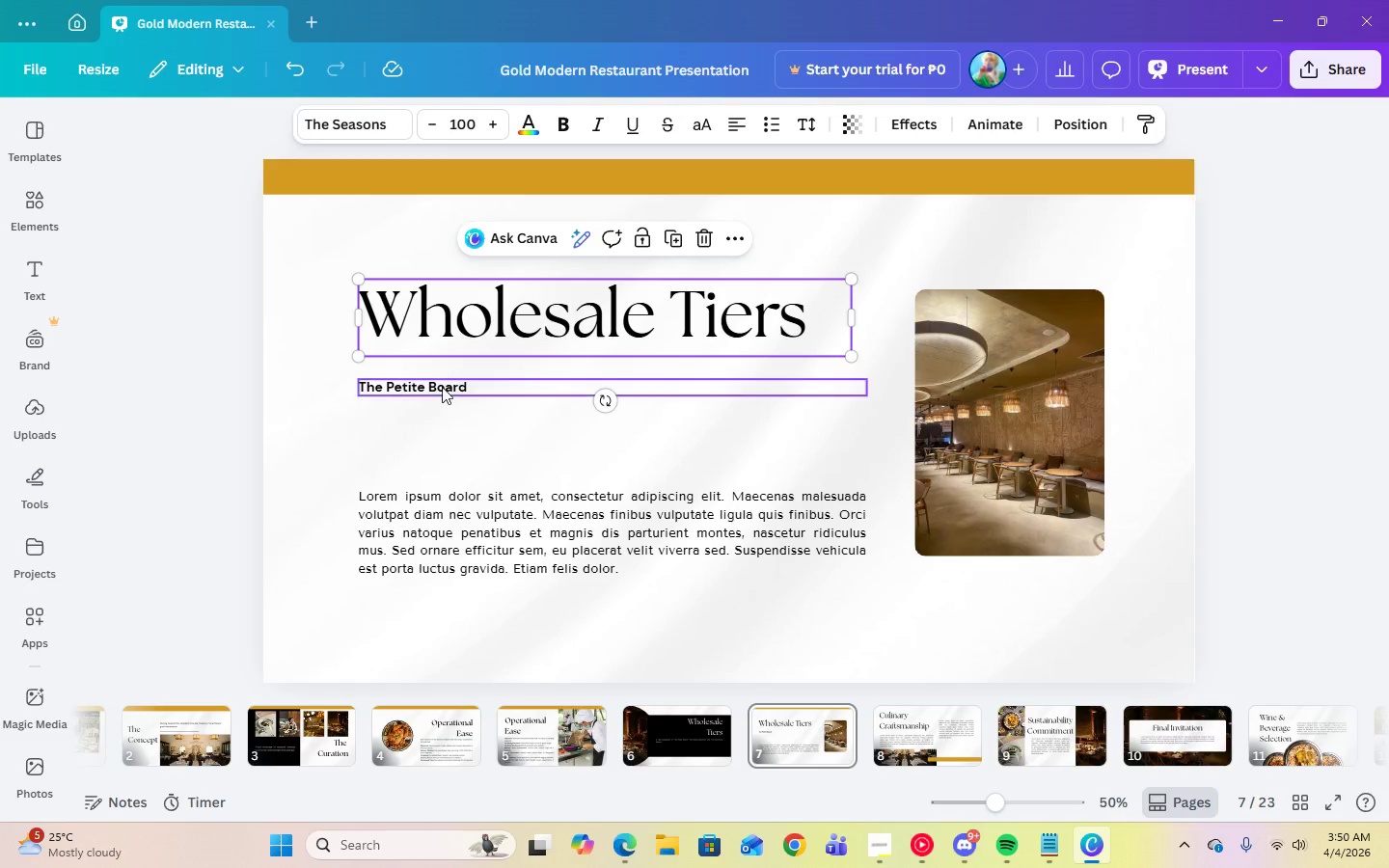 
left_click([441, 387])
 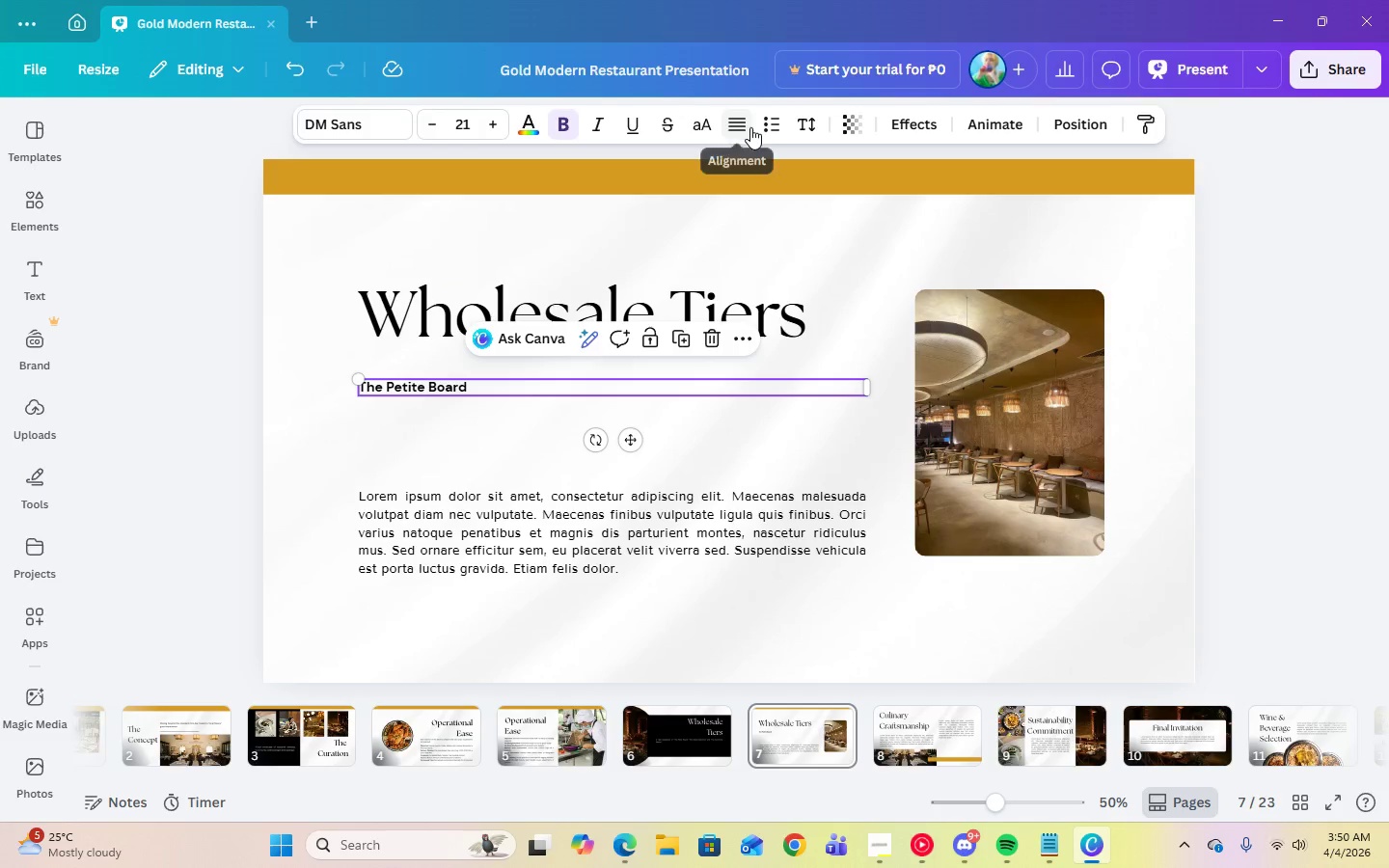 
left_click([739, 127])
 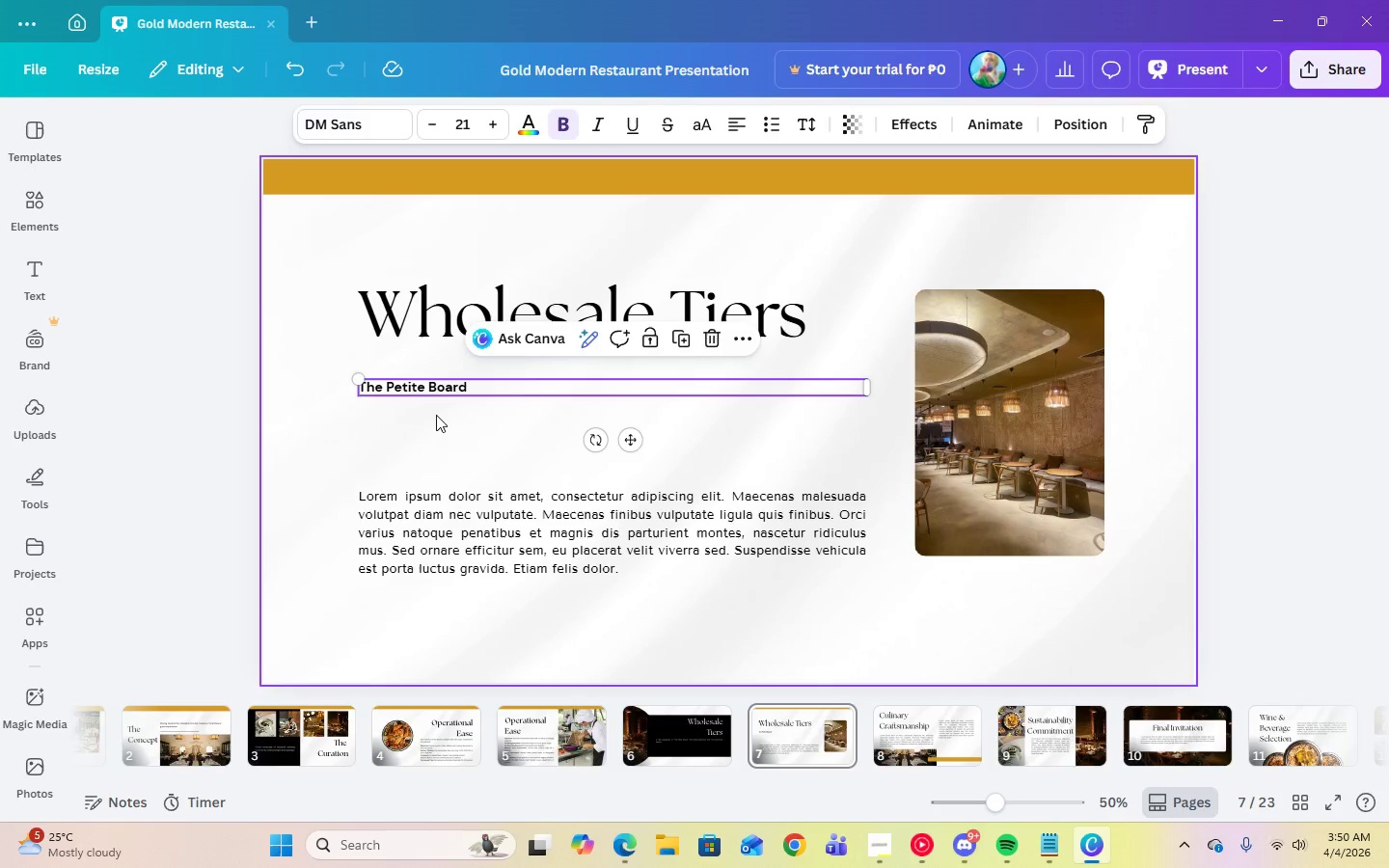 
double_click([424, 387])
 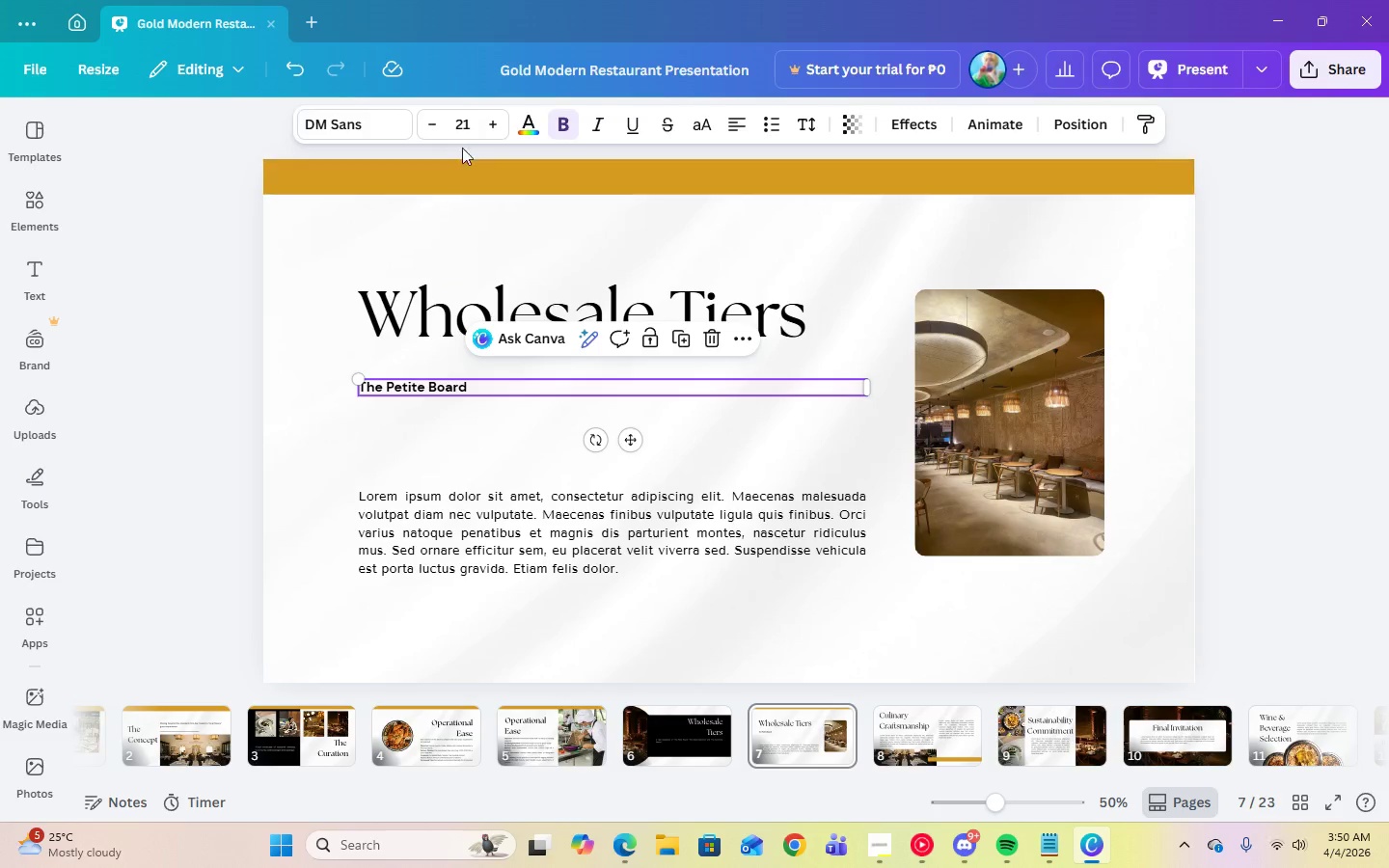 
left_click([467, 127])
 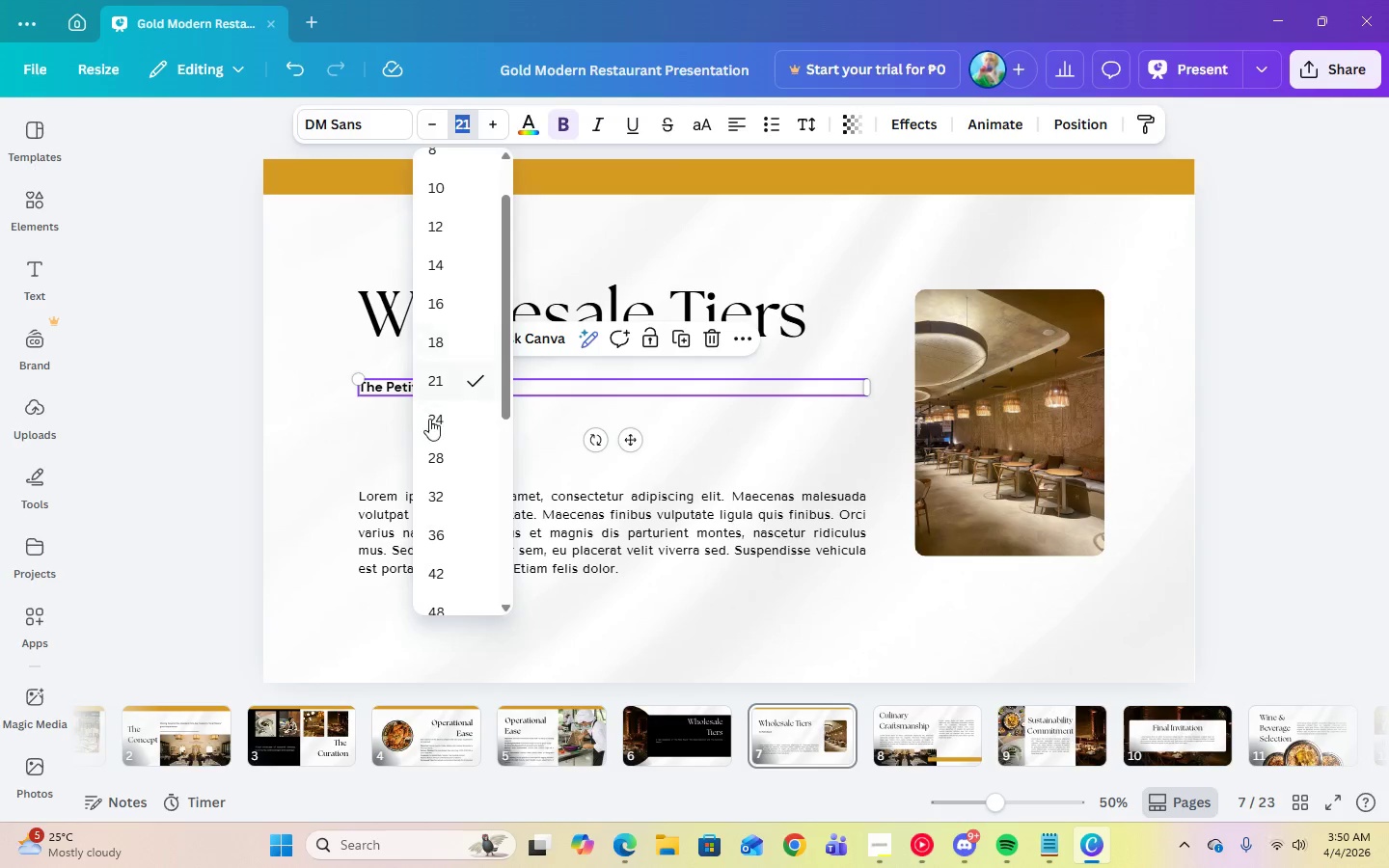 
left_click([430, 420])
 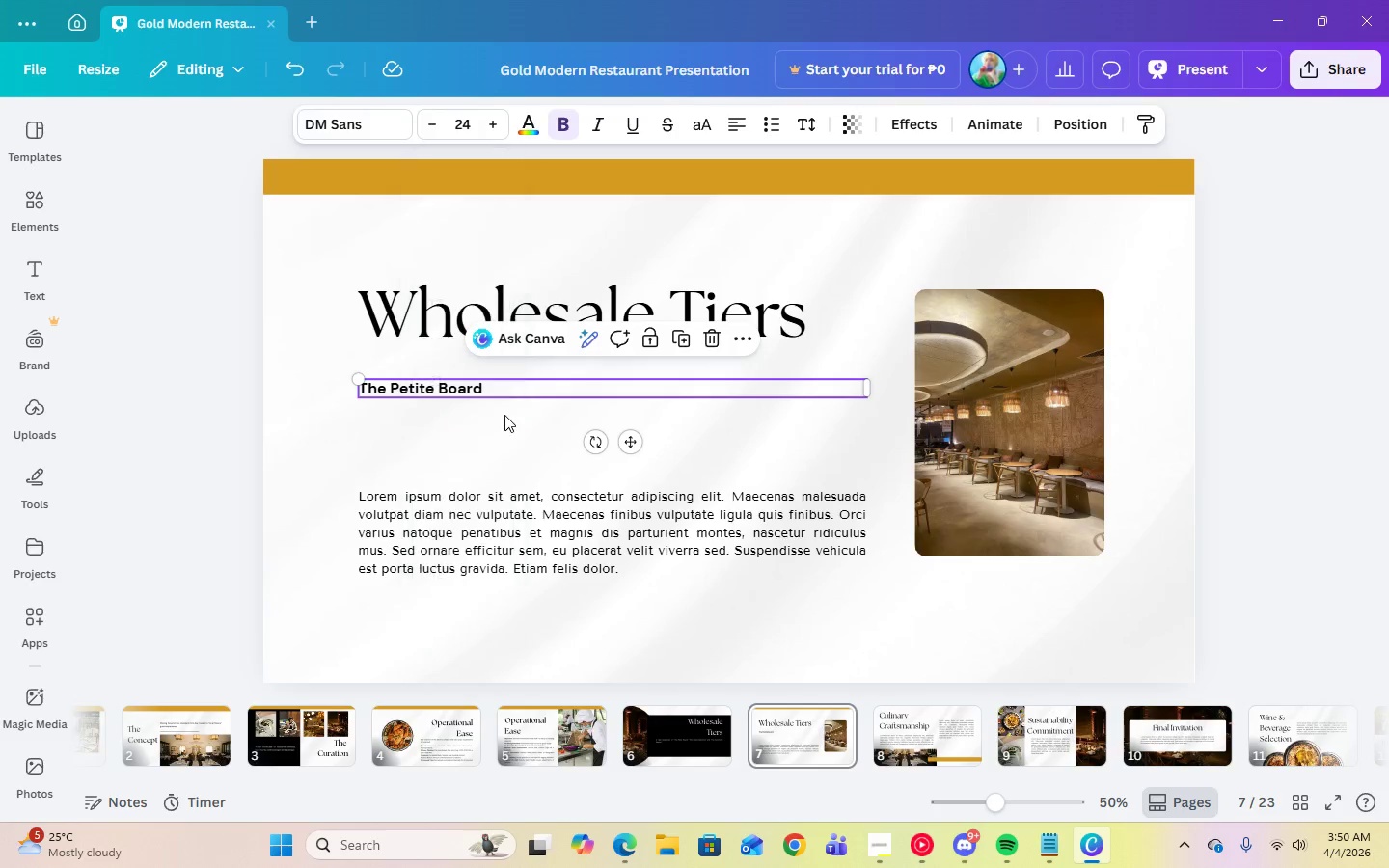 
left_click([506, 414])
 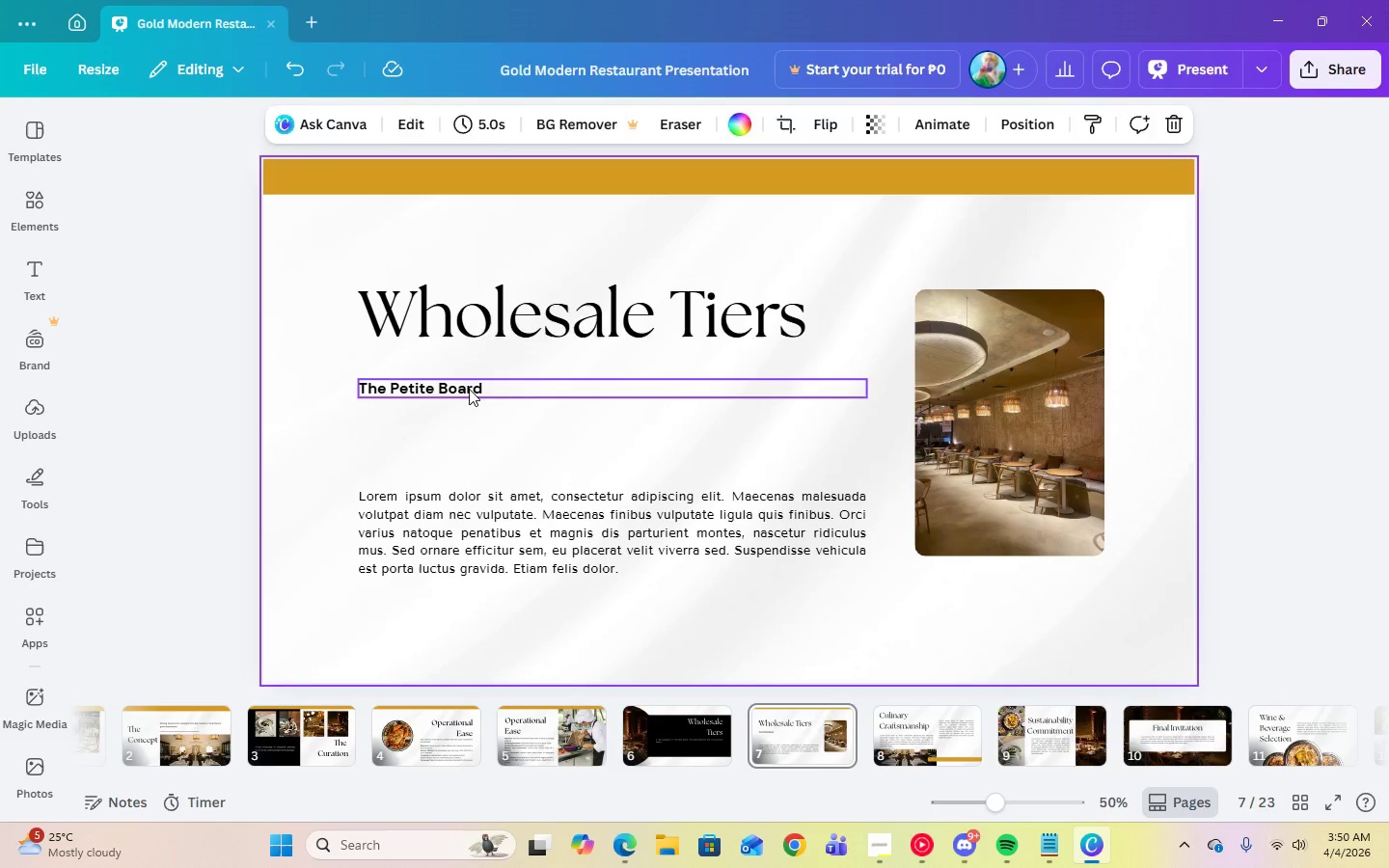 
left_click_drag(start_coordinate=[469, 389], to_coordinate=[469, 366])
 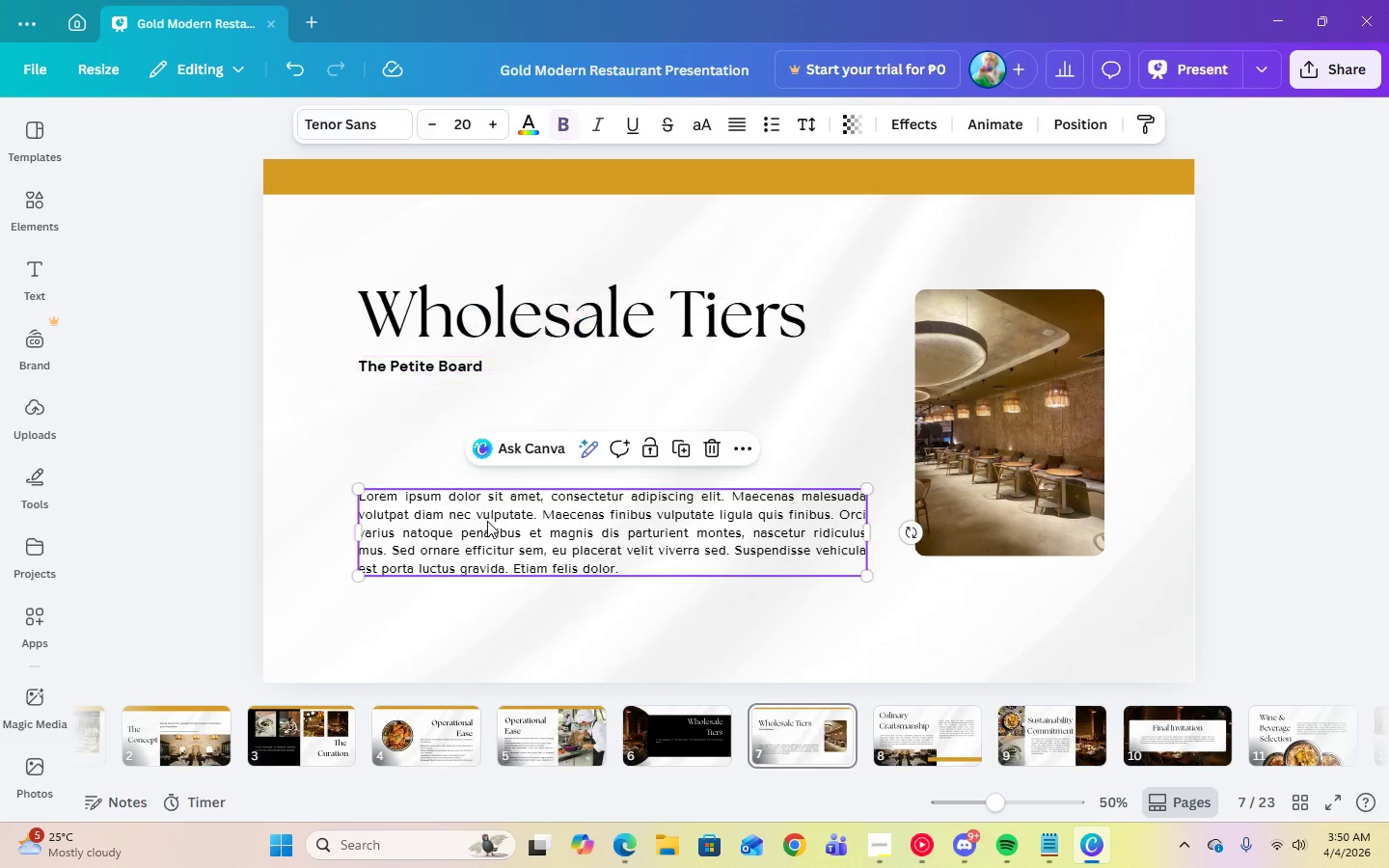 
double_click([487, 521])
 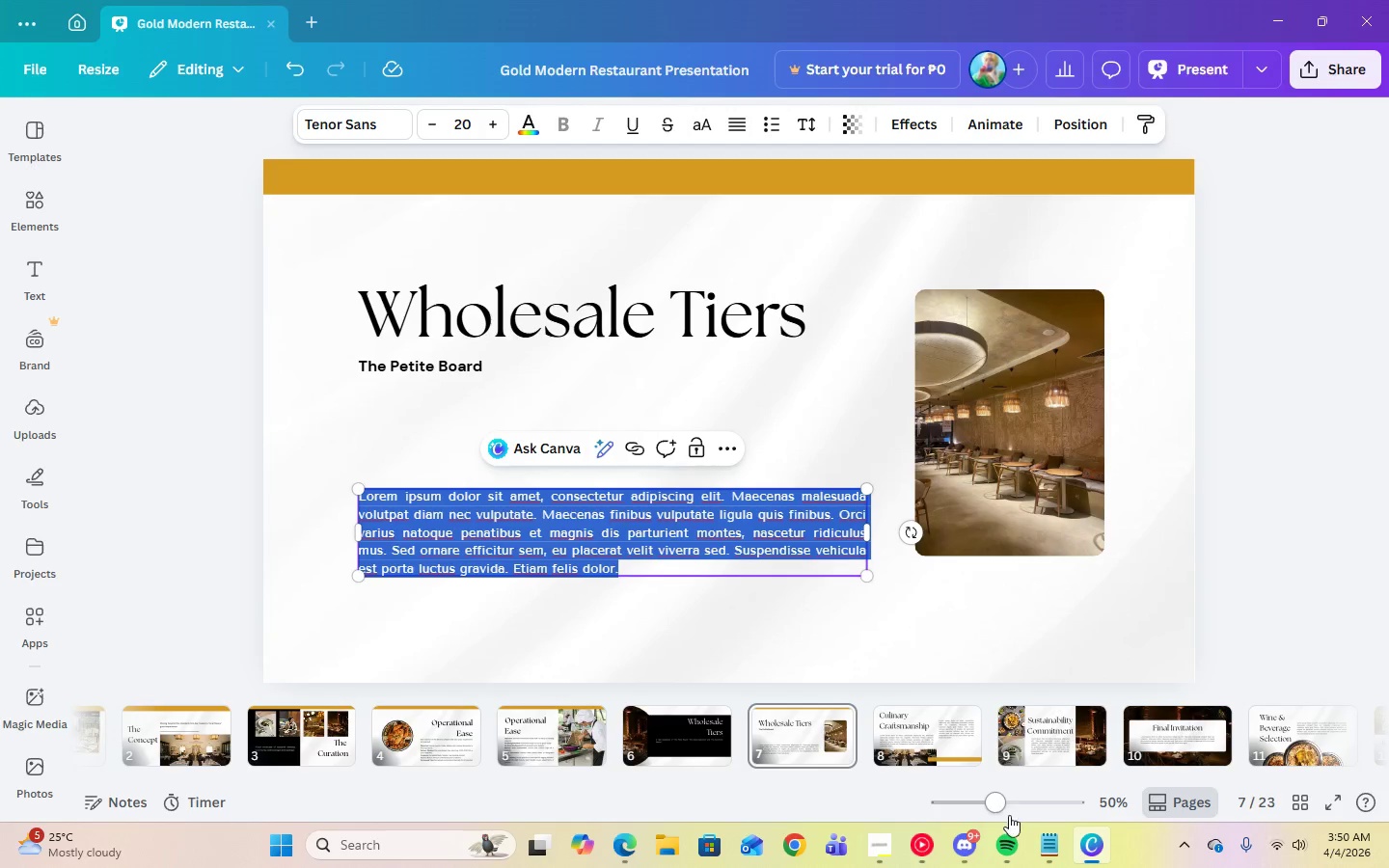 
left_click([1042, 829])
 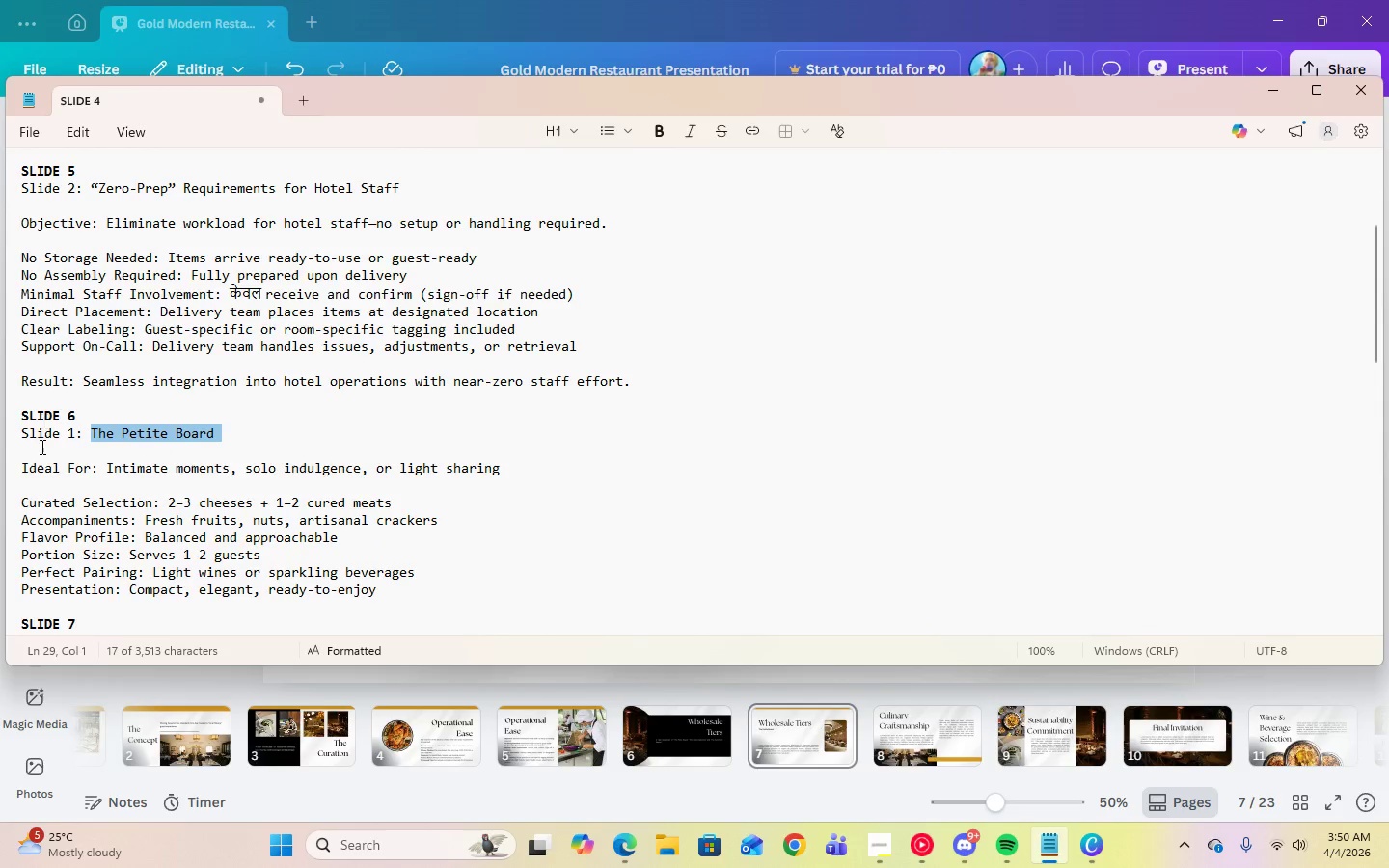 
scroll: coordinate [39, 461], scroll_direction: down, amount: 1.0
 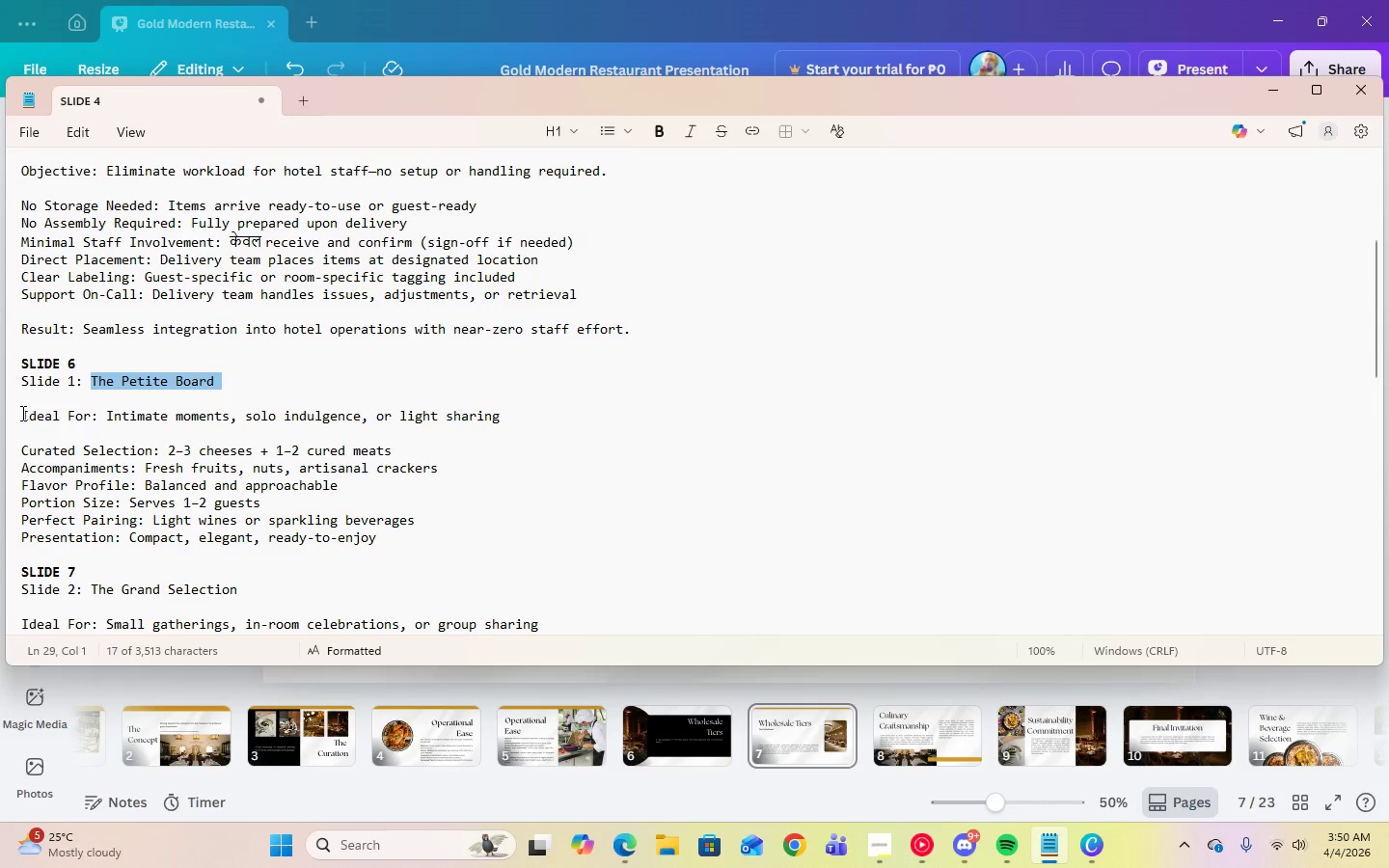 
left_click_drag(start_coordinate=[21, 413], to_coordinate=[421, 534])
 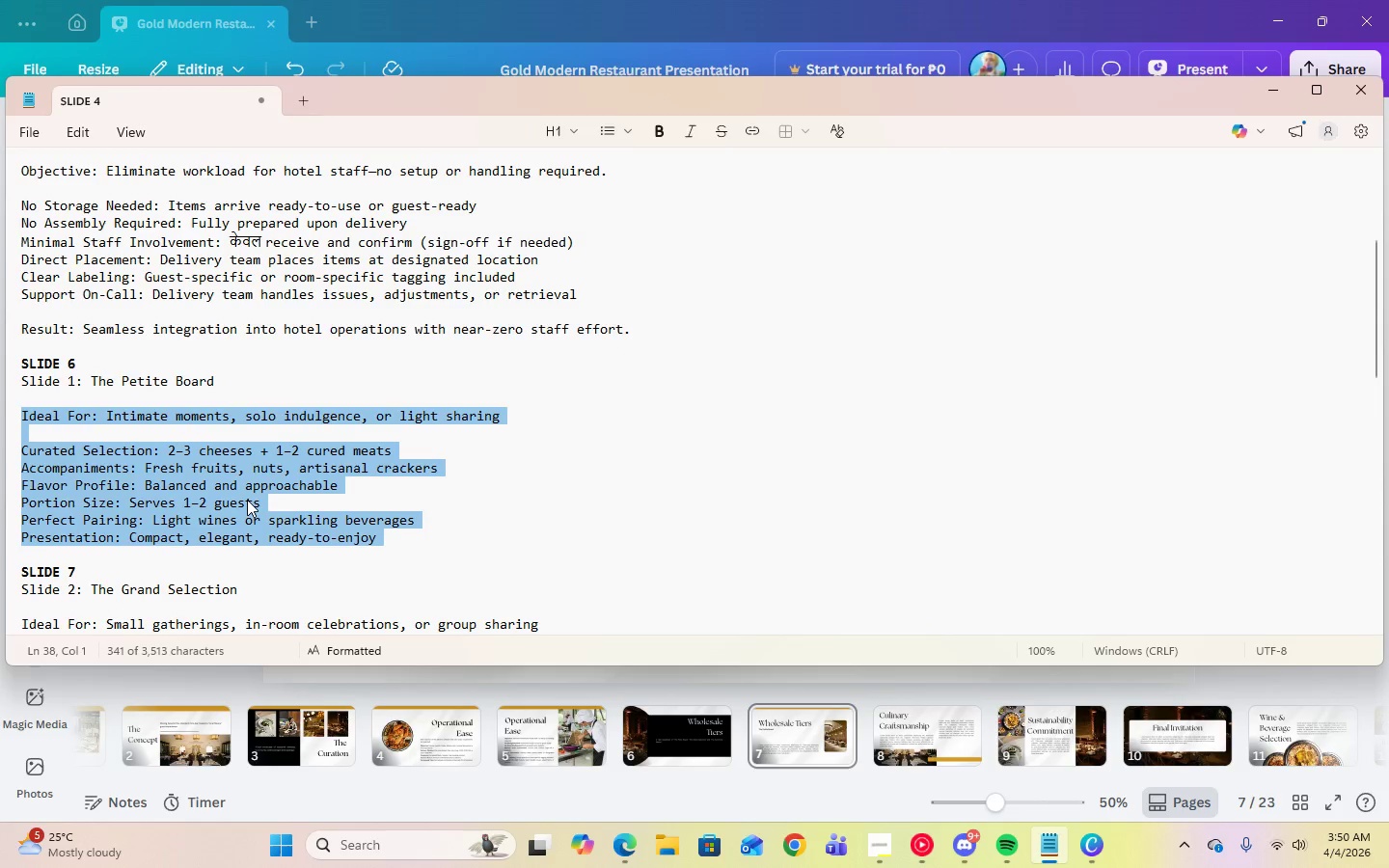 
right_click([247, 500])
 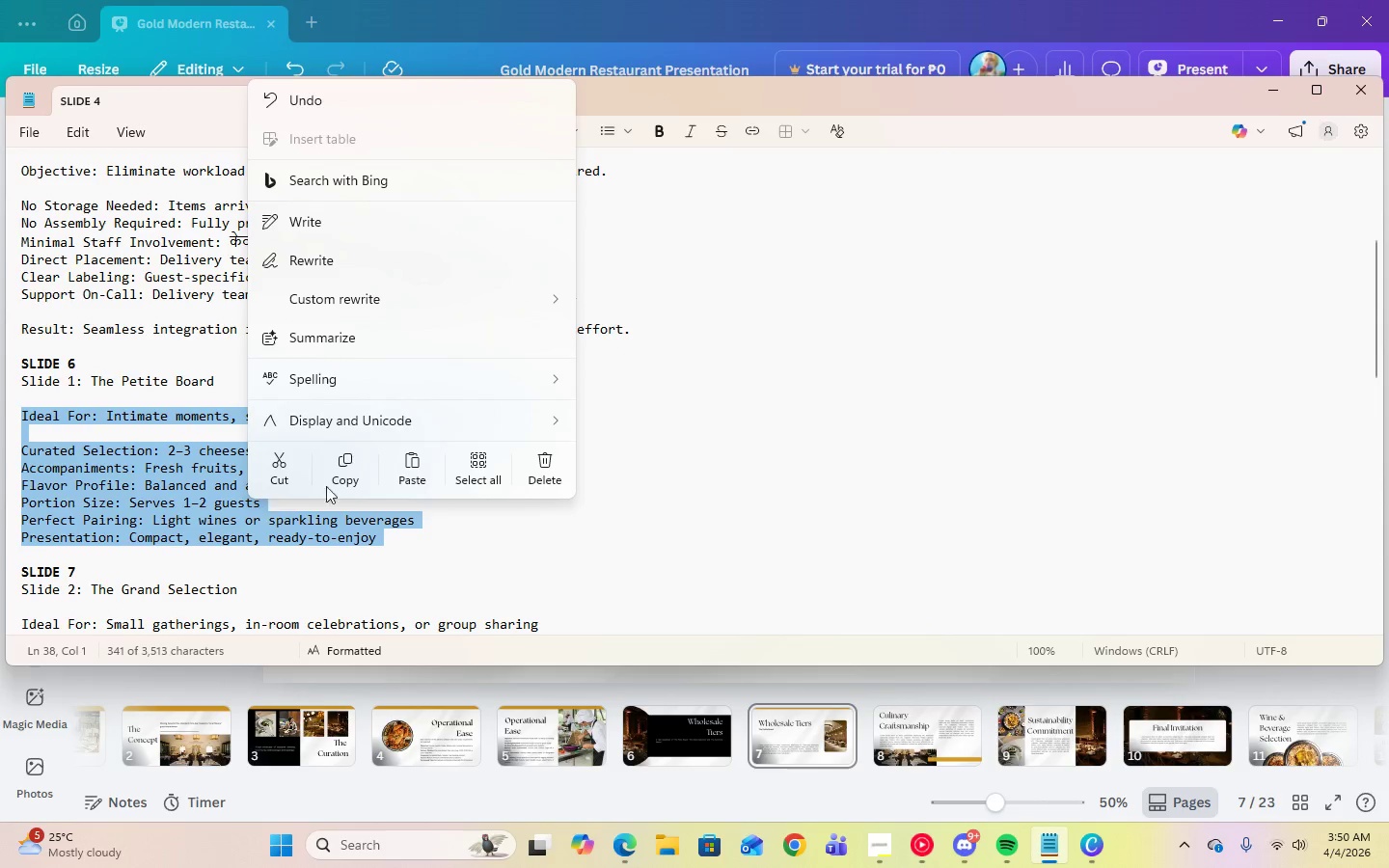 
left_click([353, 471])
 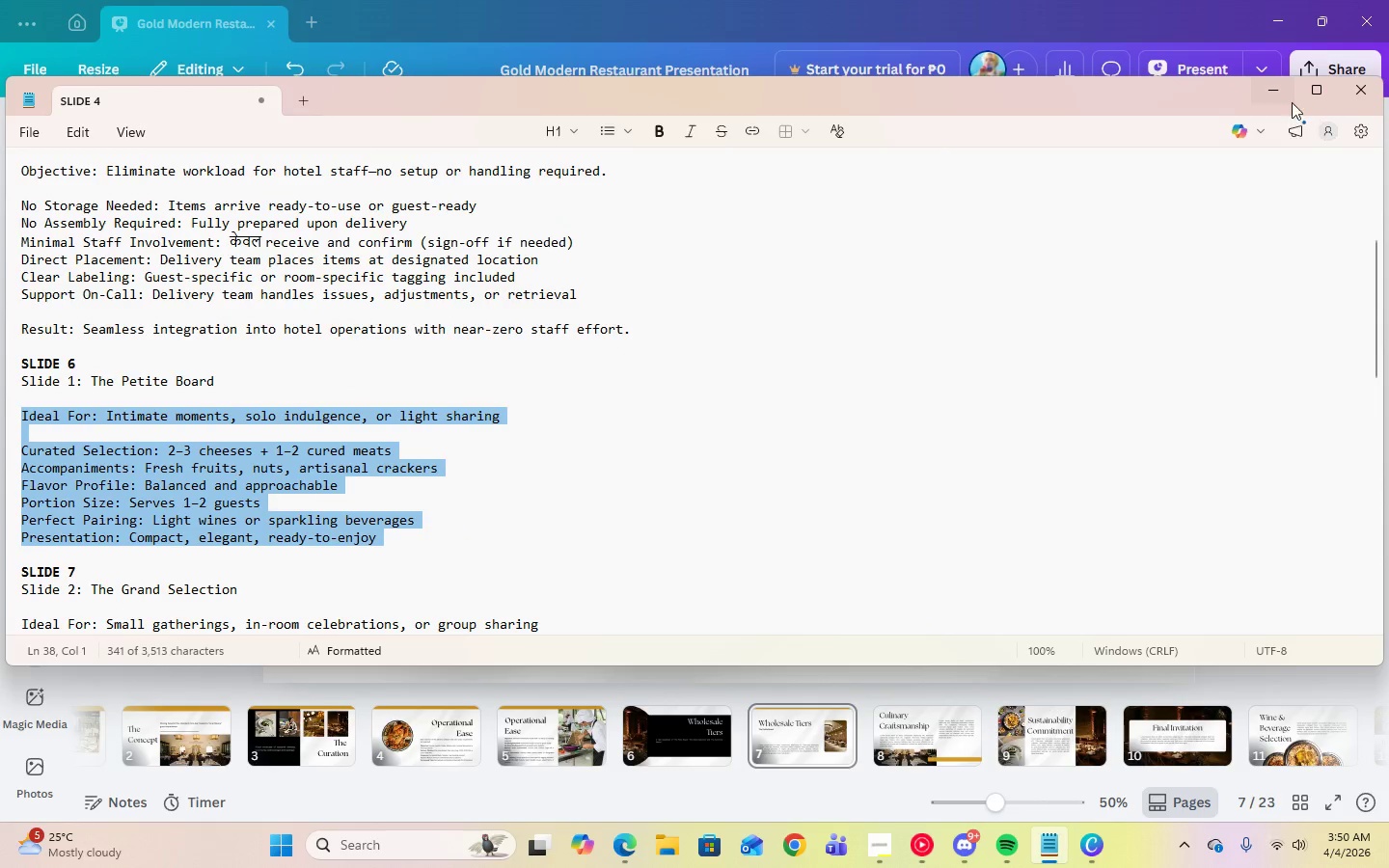 
left_click([1278, 96])
 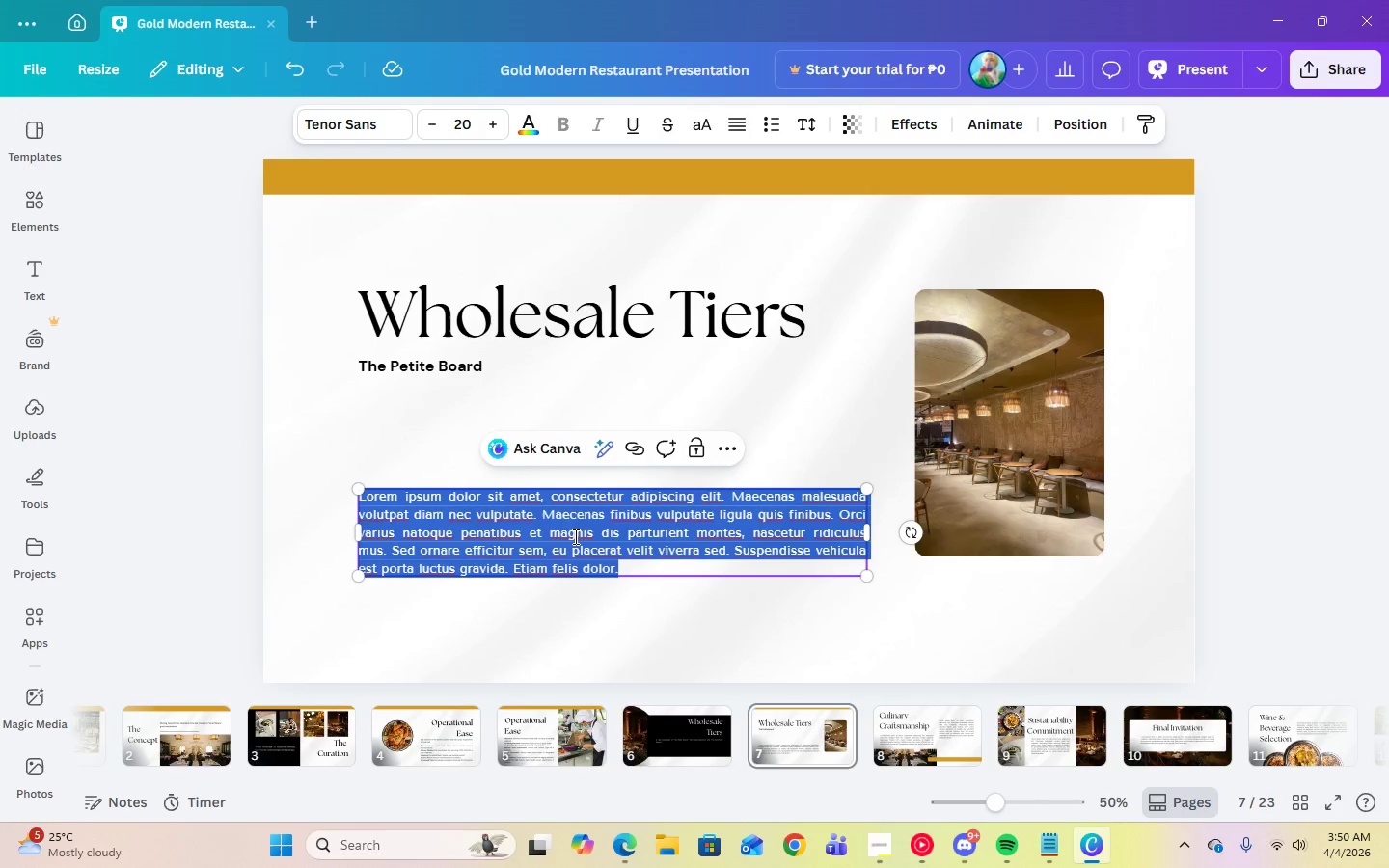 
right_click([560, 539])
 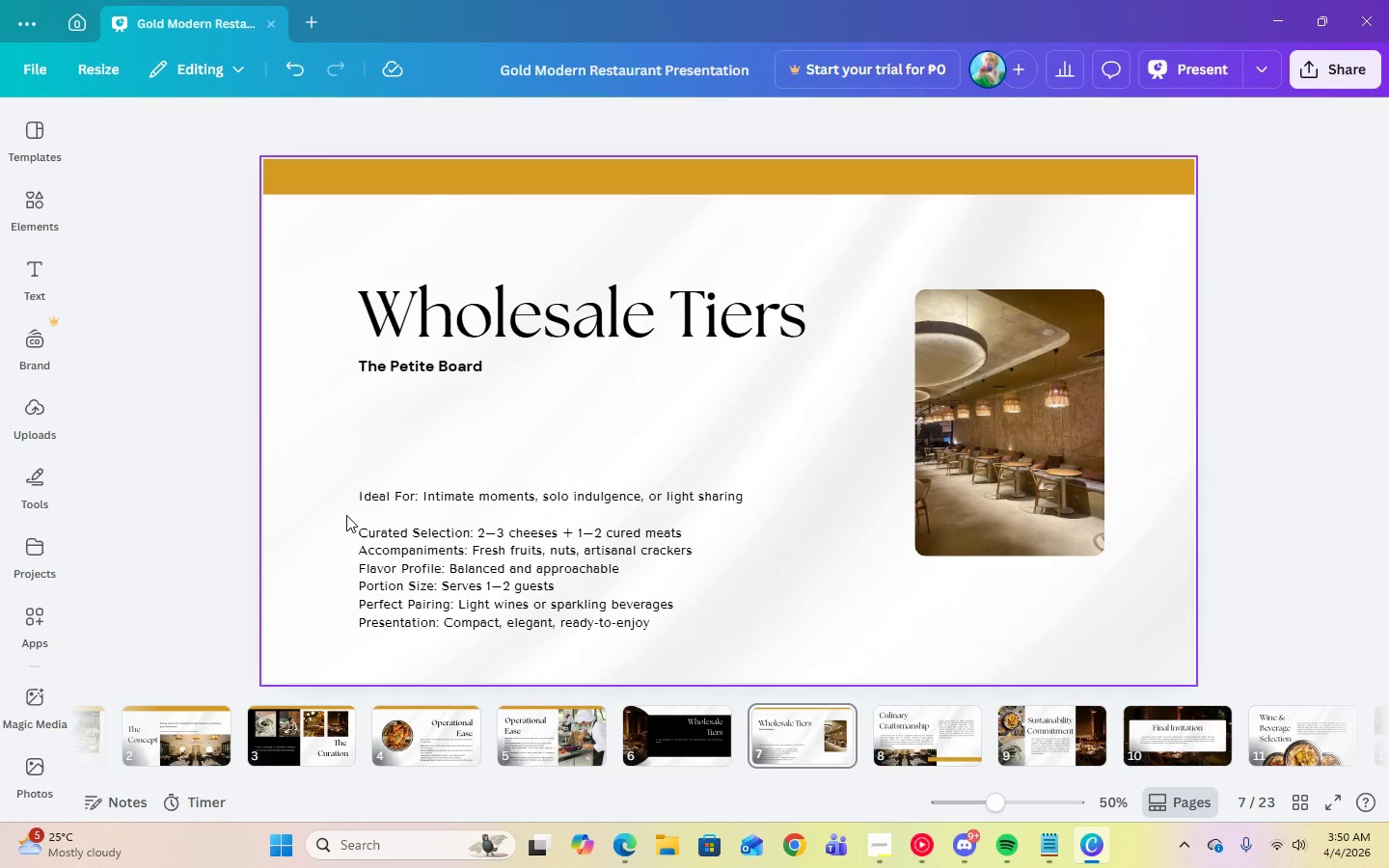 
double_click([383, 515])
 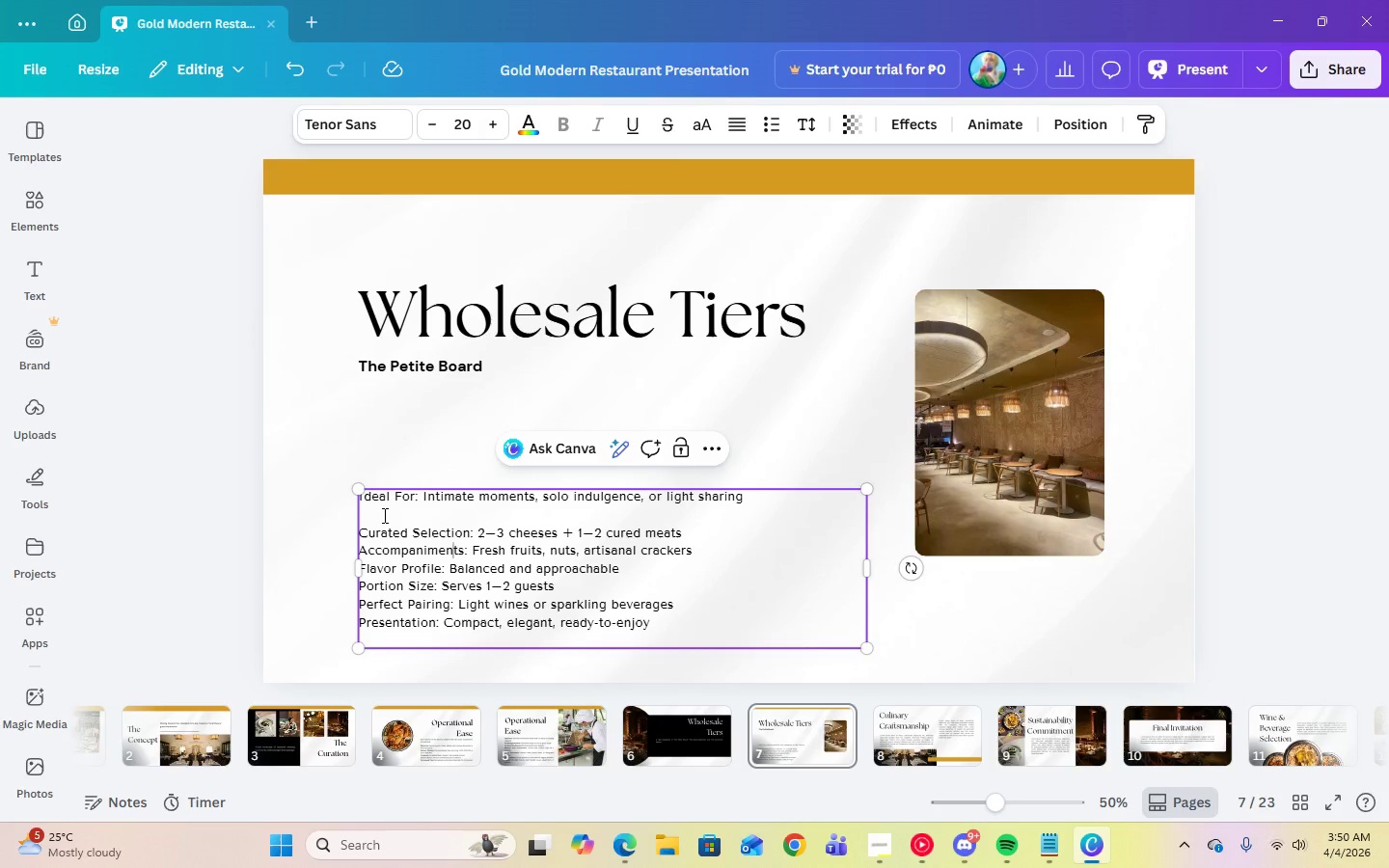 
left_click([383, 515])
 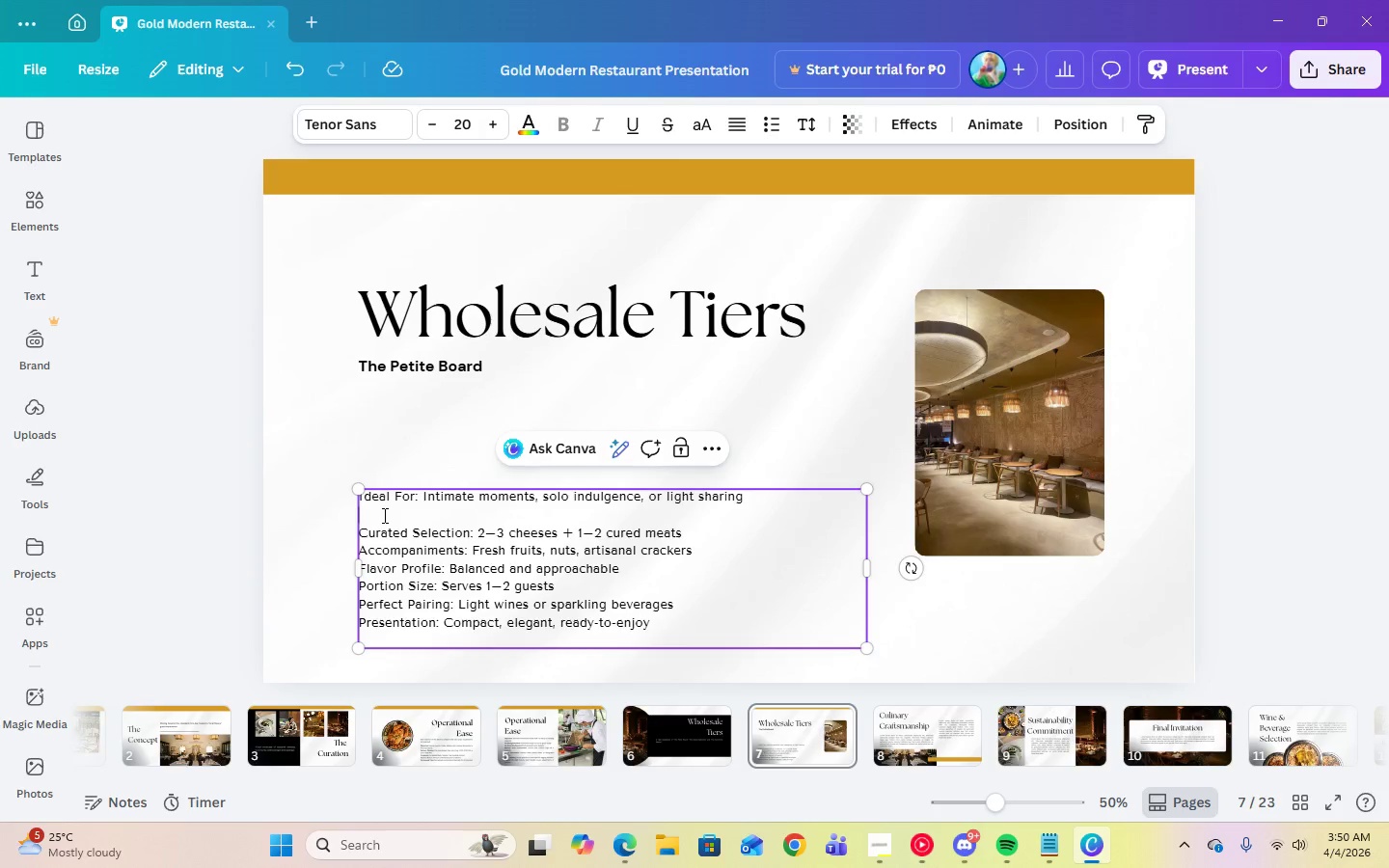 
key(Backspace)
 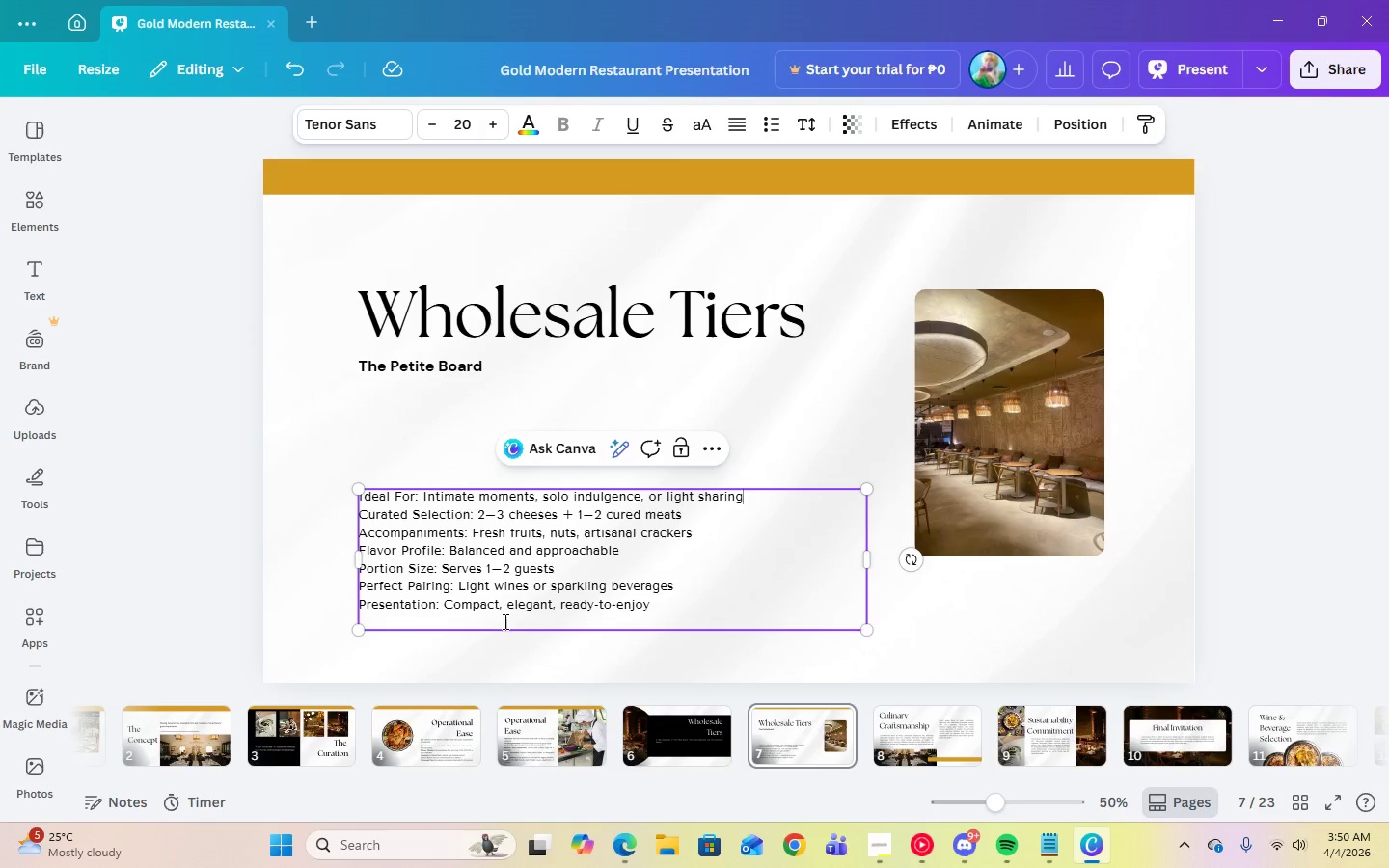 
left_click([406, 620])
 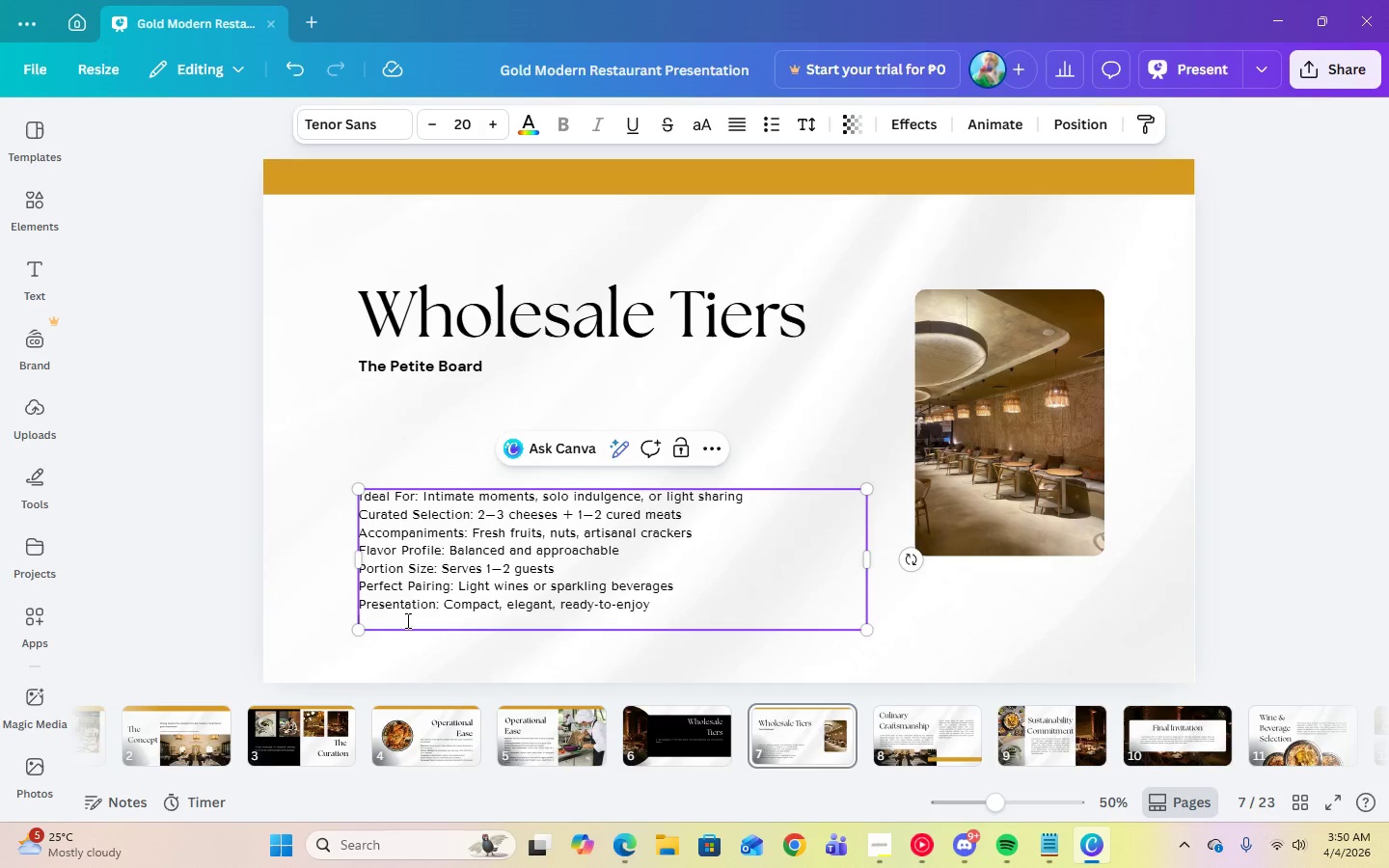 
key(Backspace)
 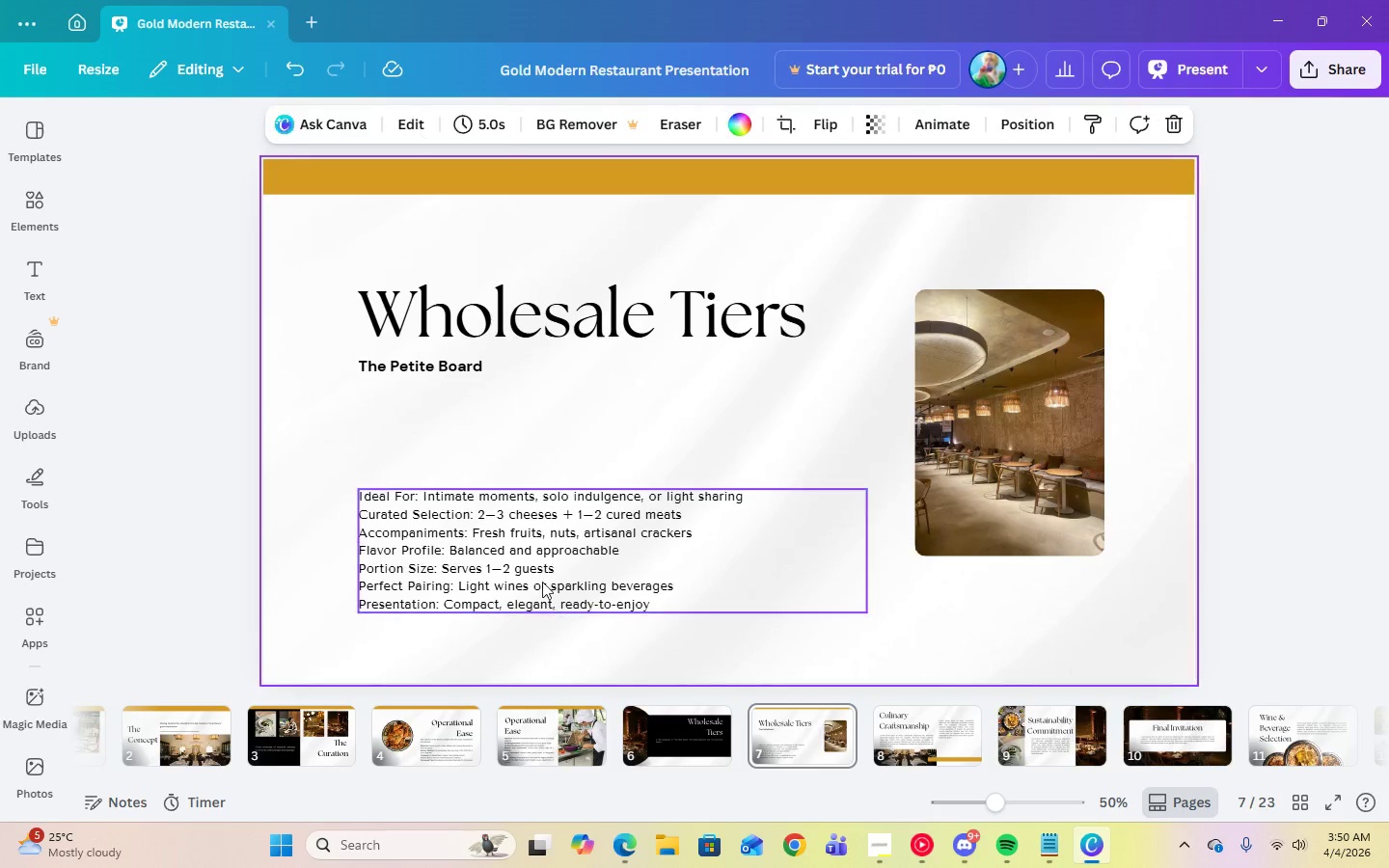 
left_click_drag(start_coordinate=[527, 546], to_coordinate=[528, 445])
 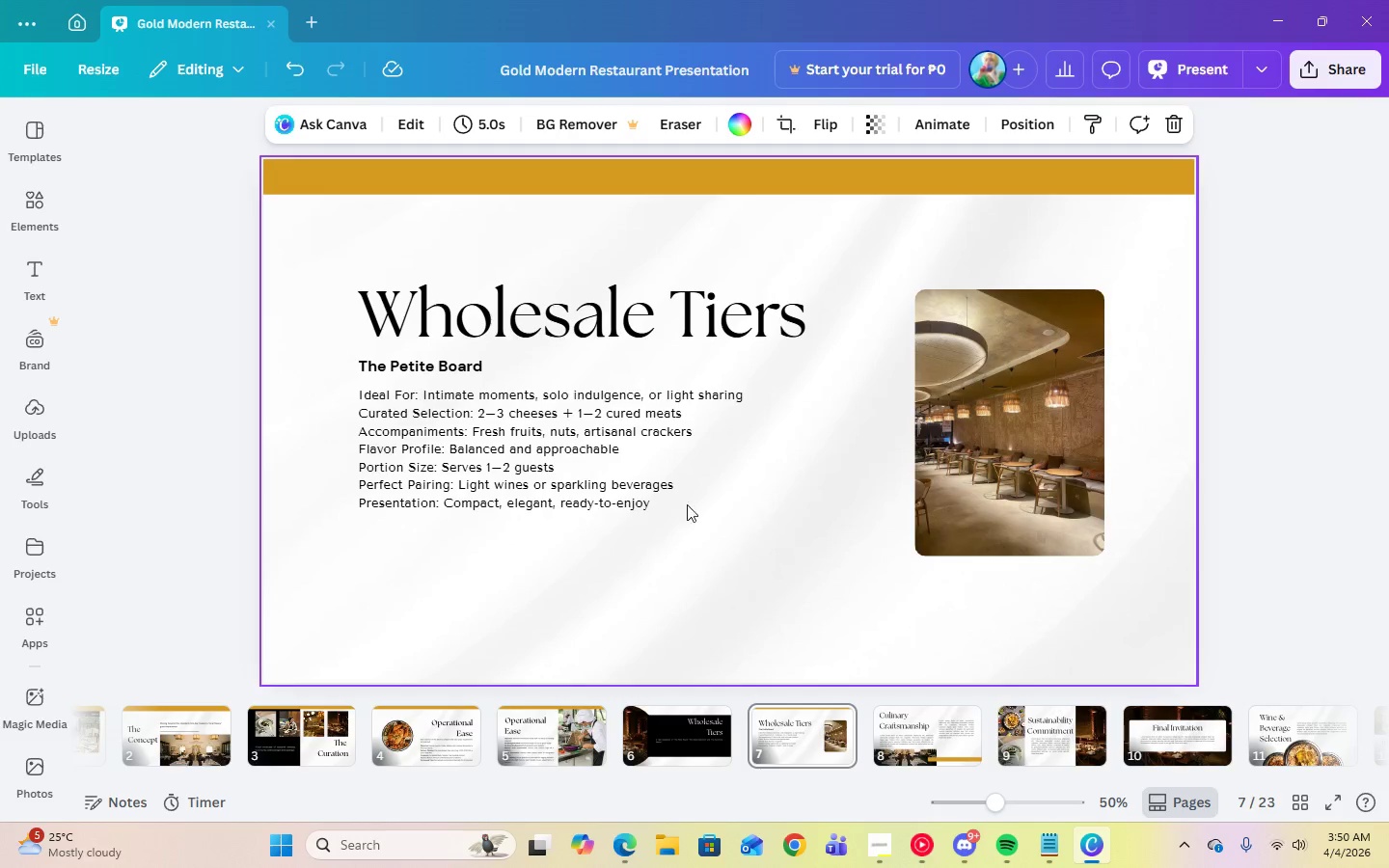 
double_click([620, 480])
 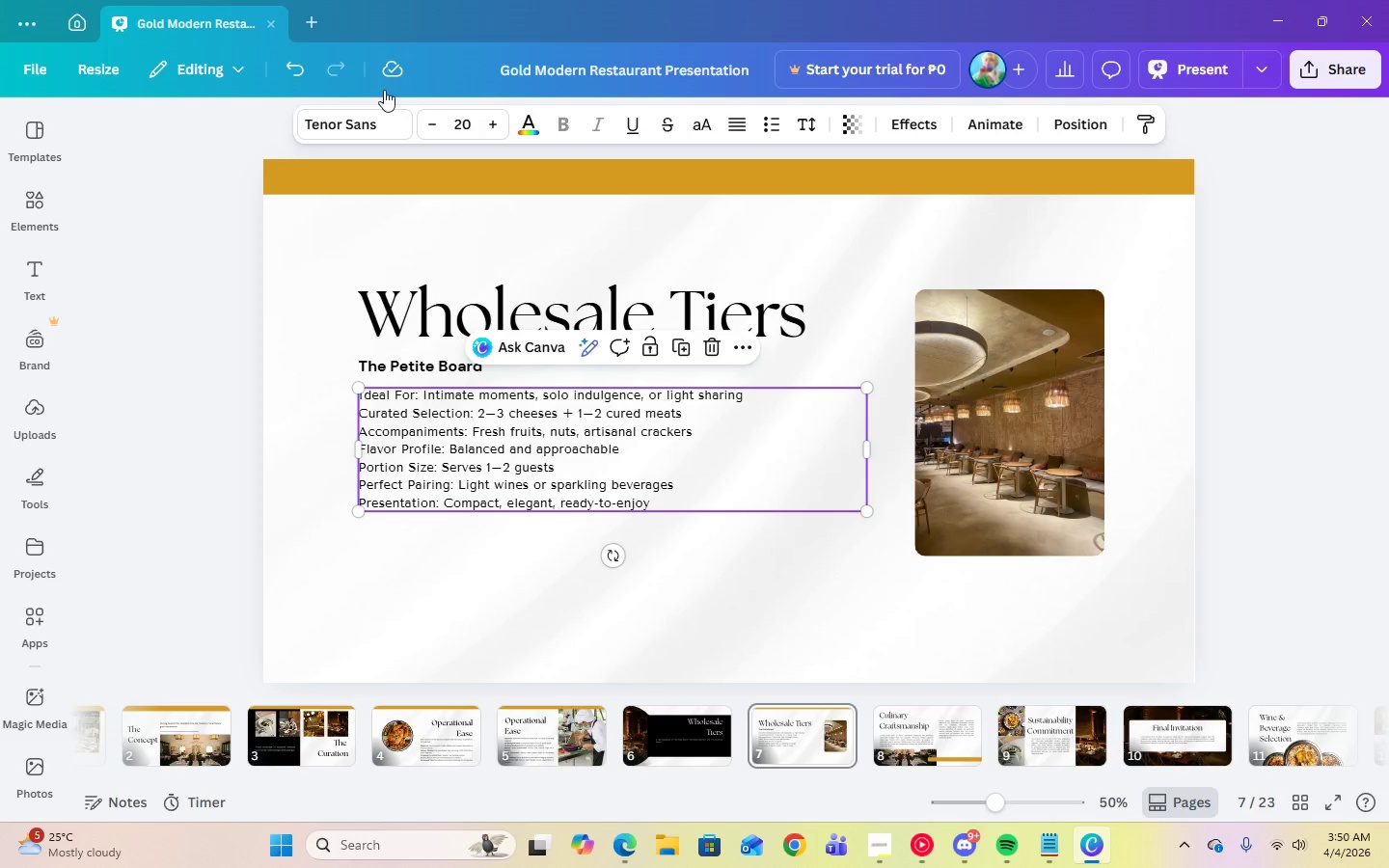 
left_click([395, 128])
 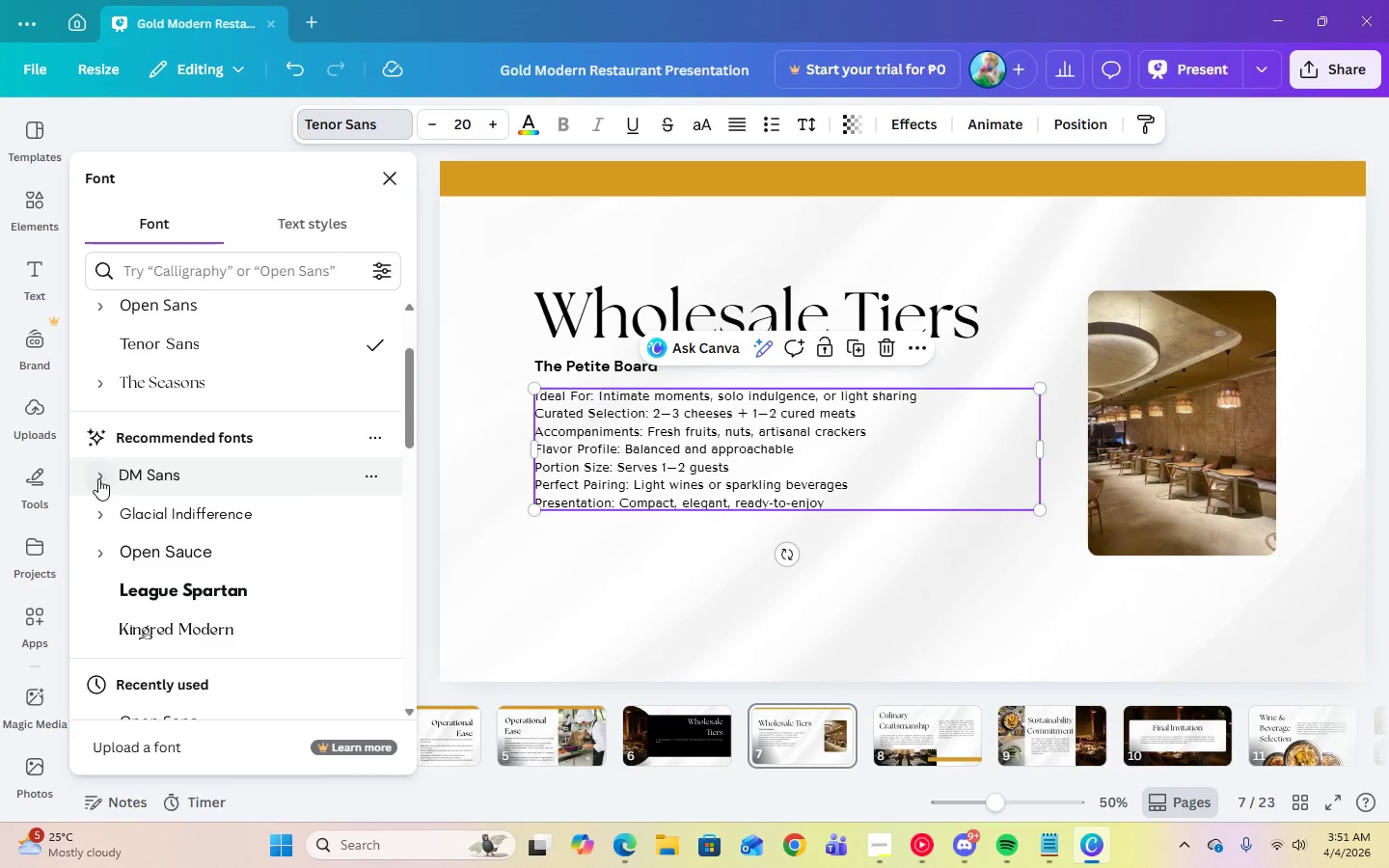 
left_click([98, 480])
 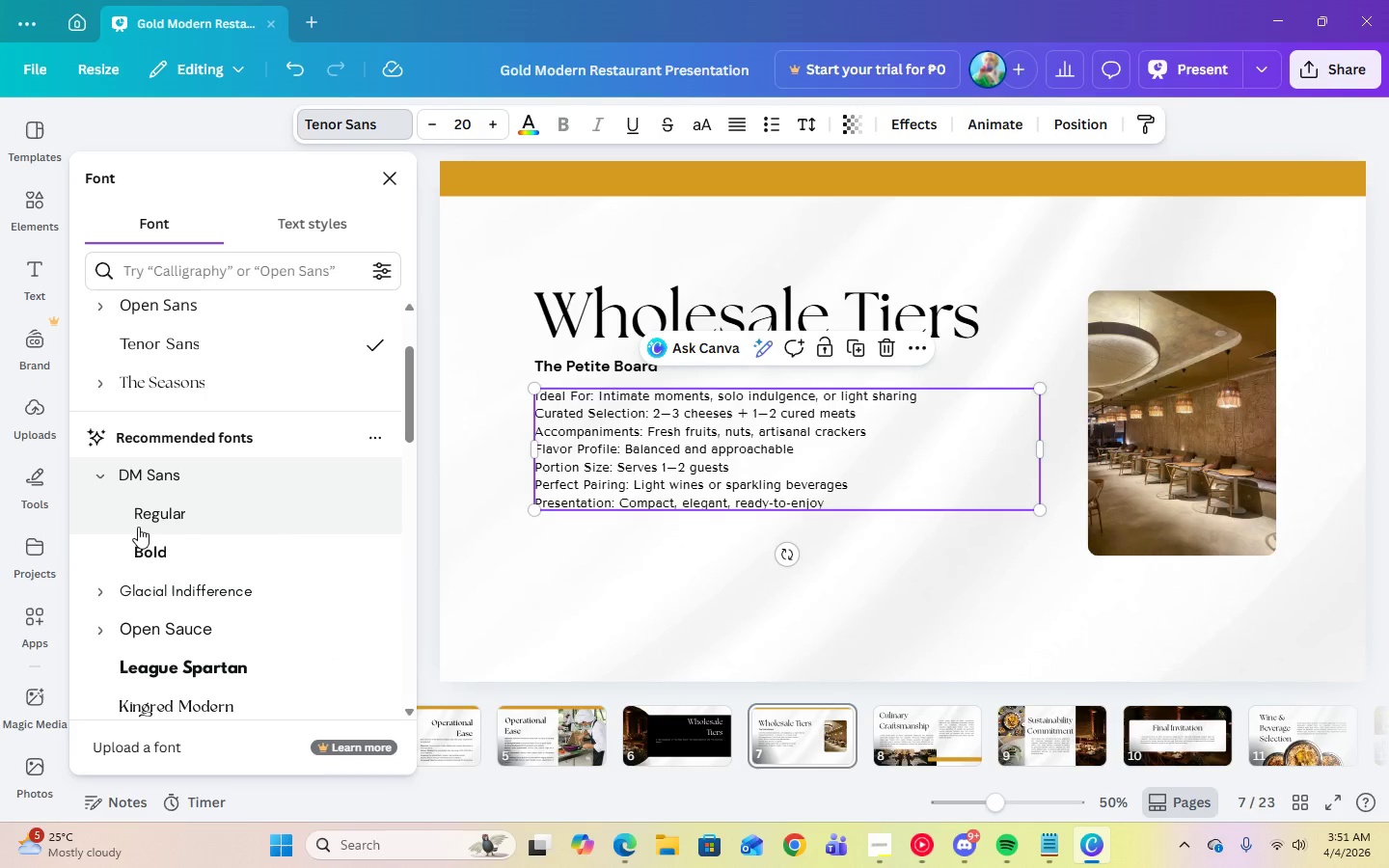 
left_click([138, 523])
 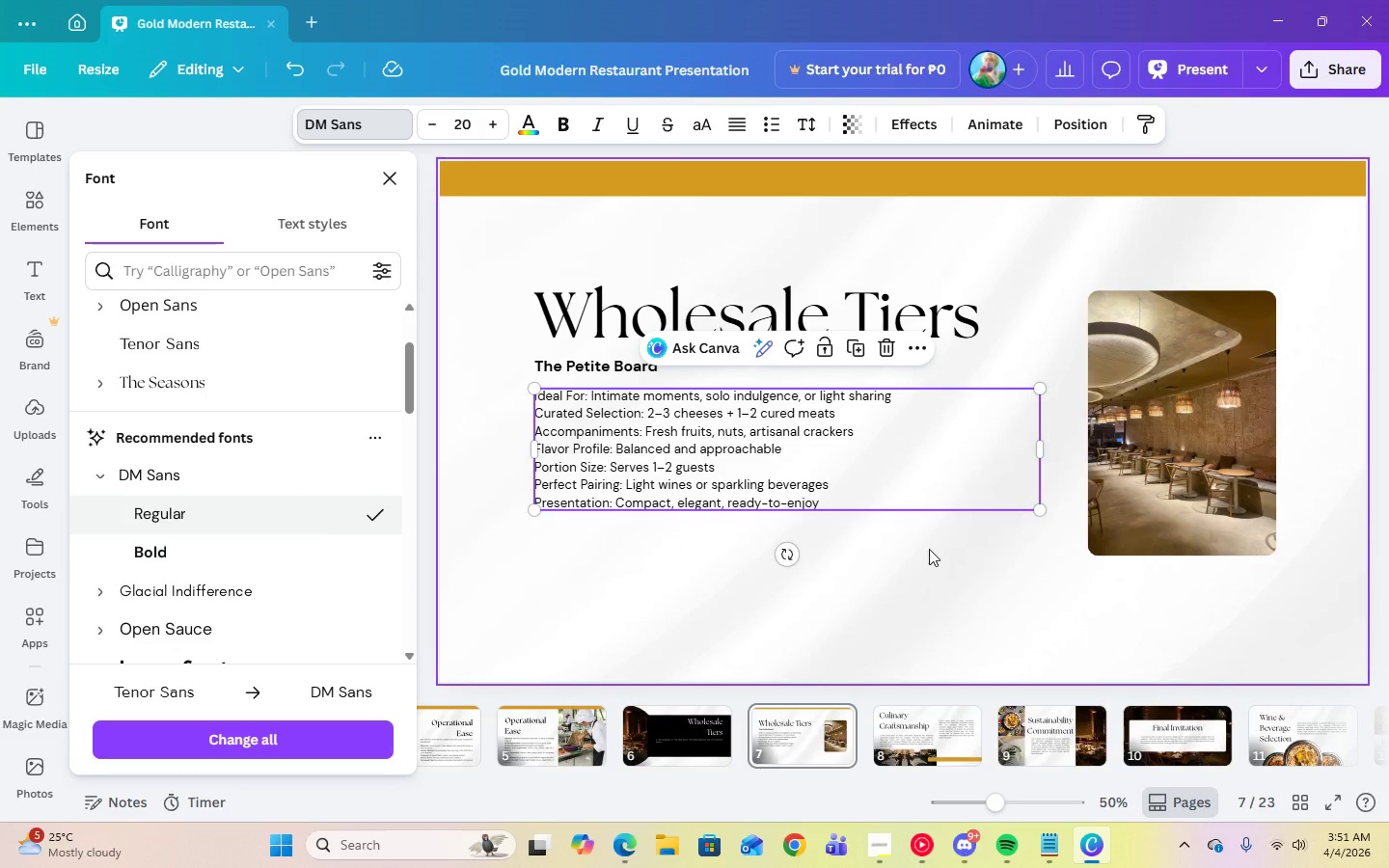 
wait(6.67)
 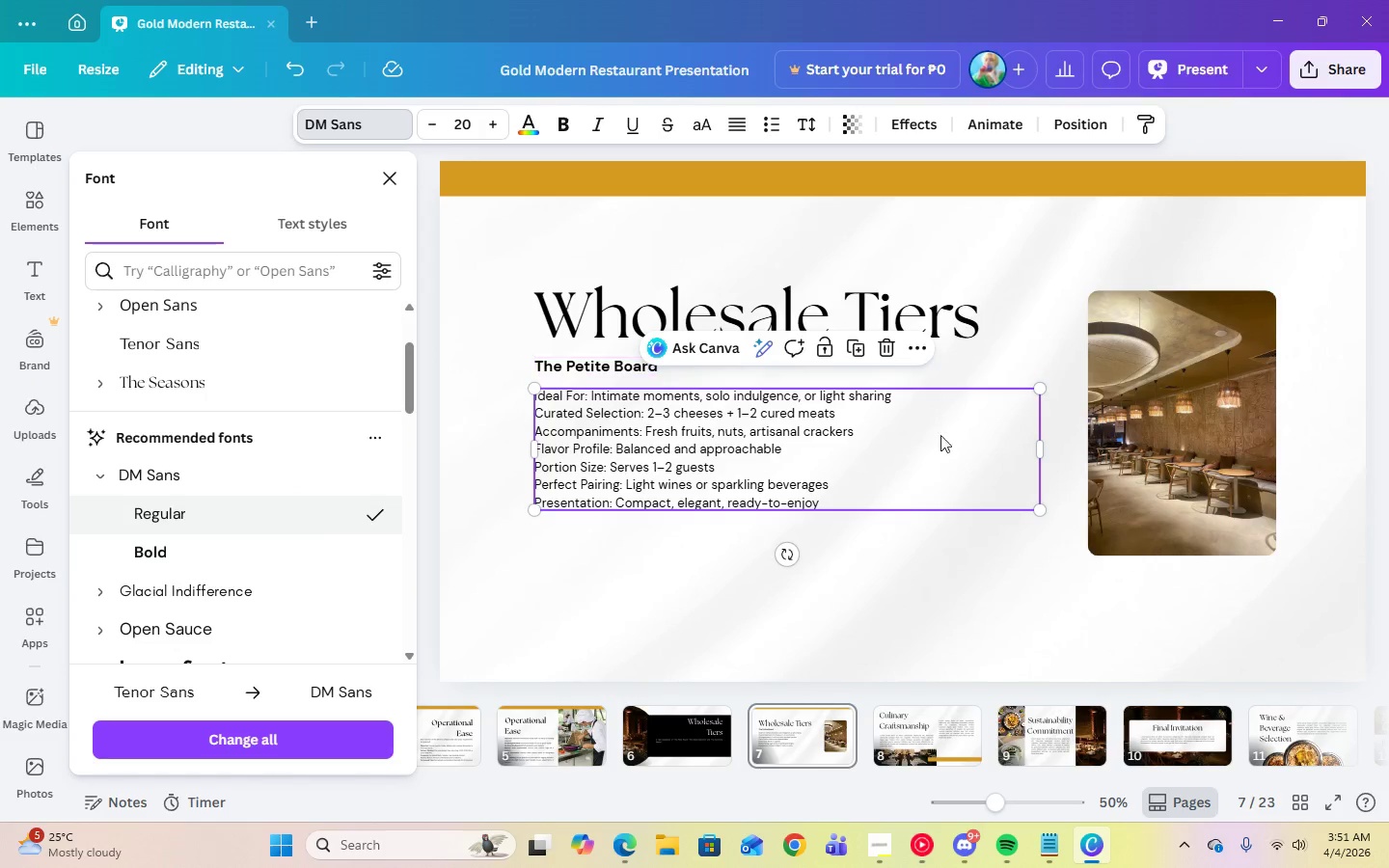 
left_click([694, 743])
 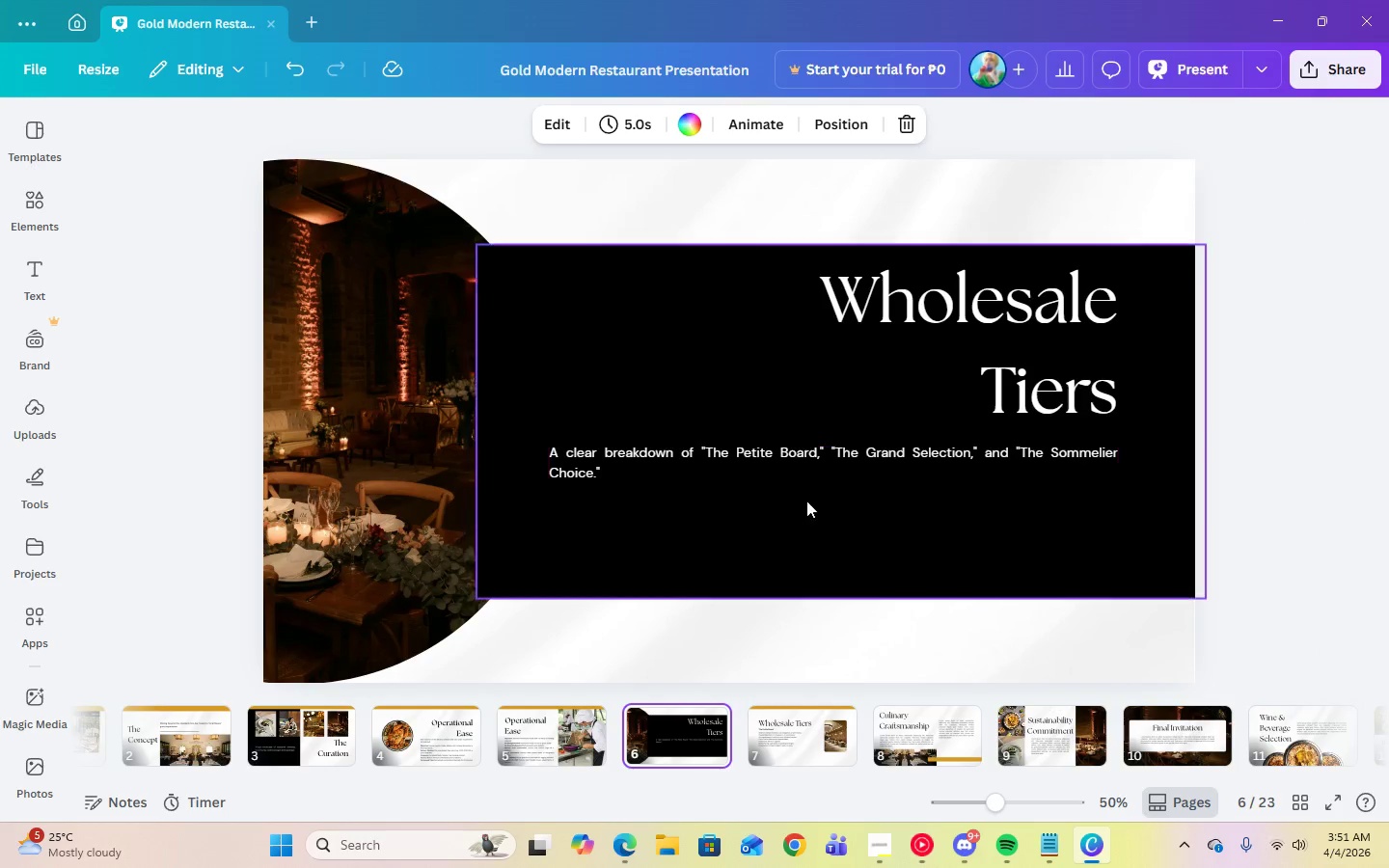 
left_click([749, 469])
 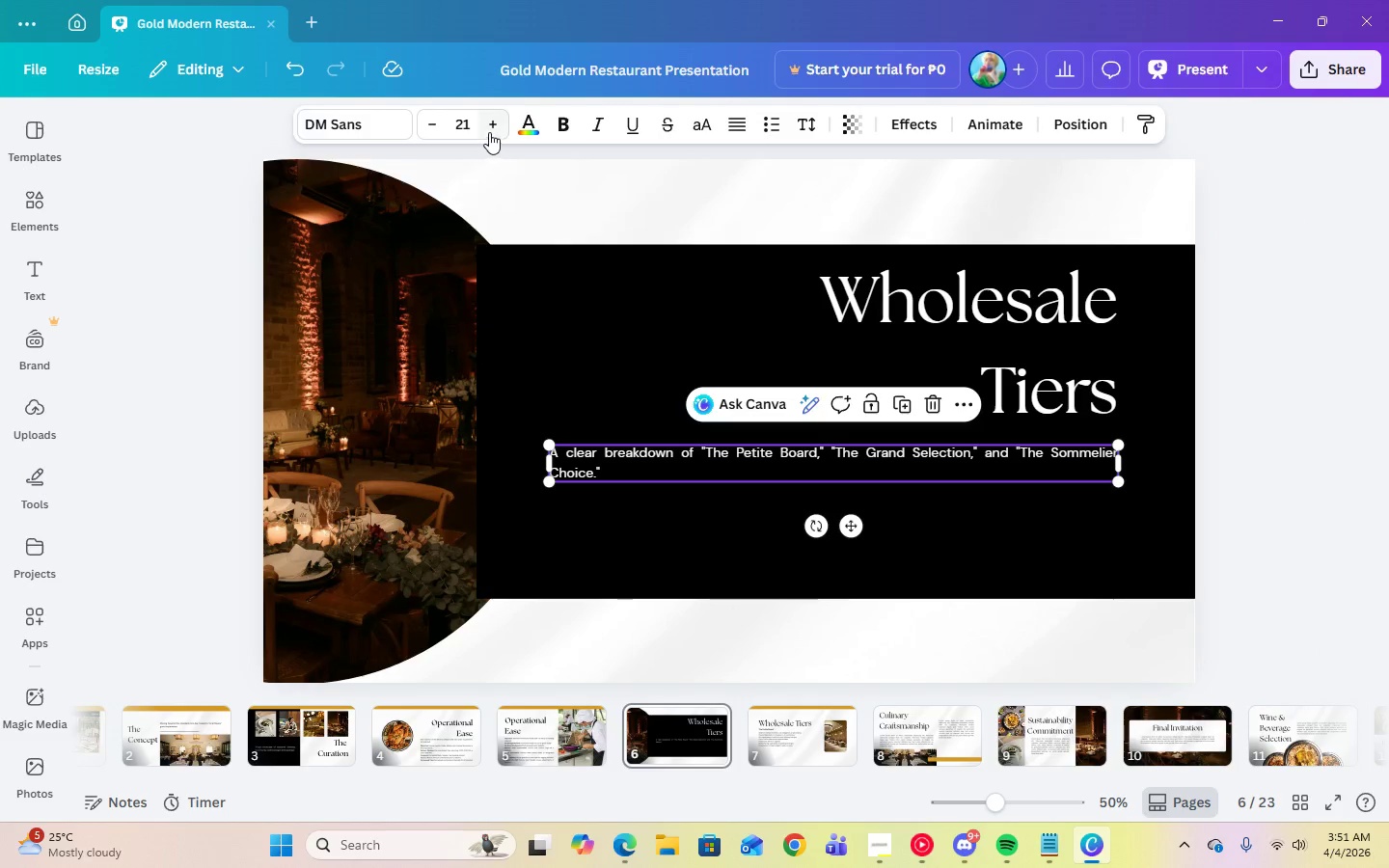 
left_click([475, 131])
 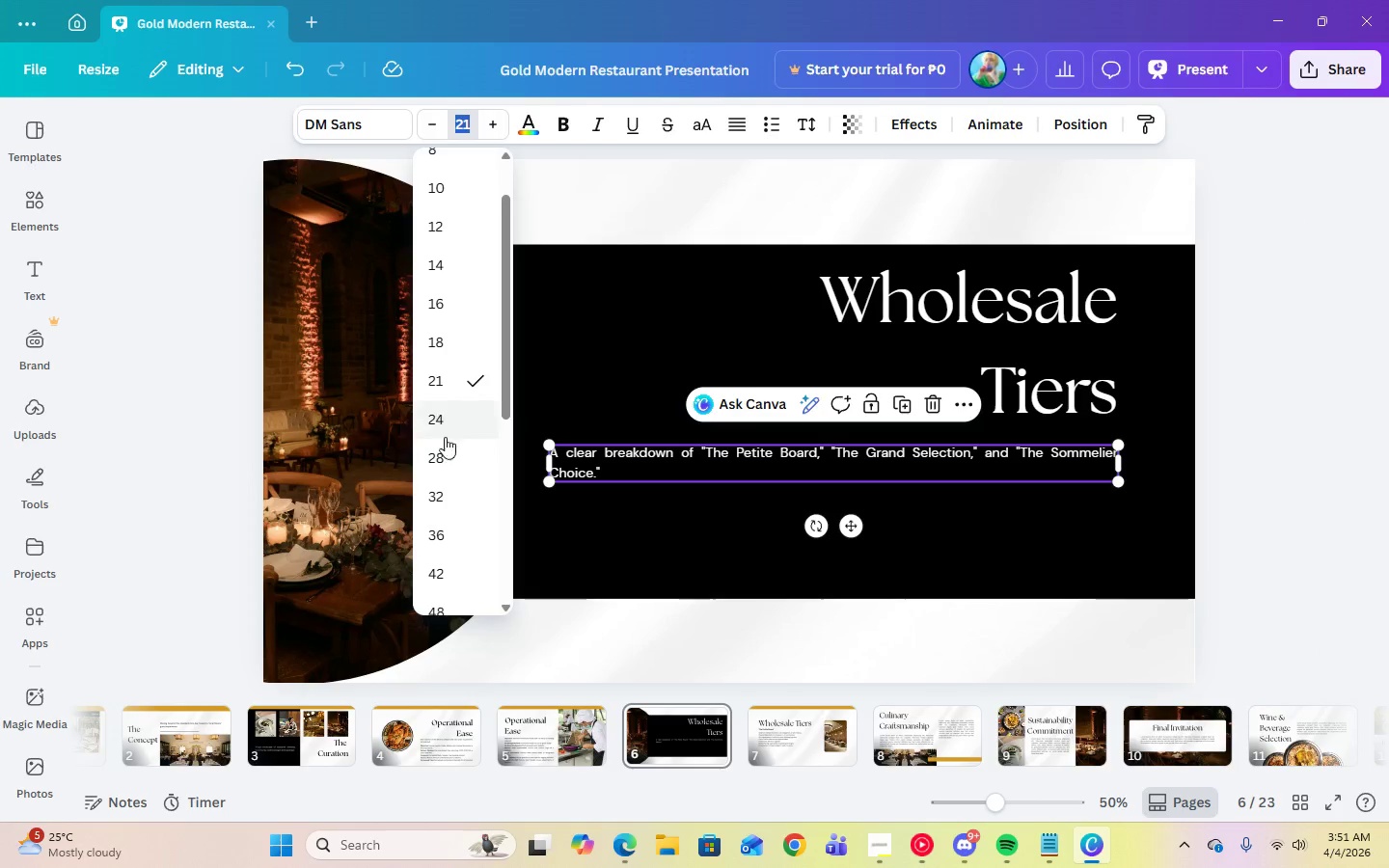 
left_click([444, 453])
 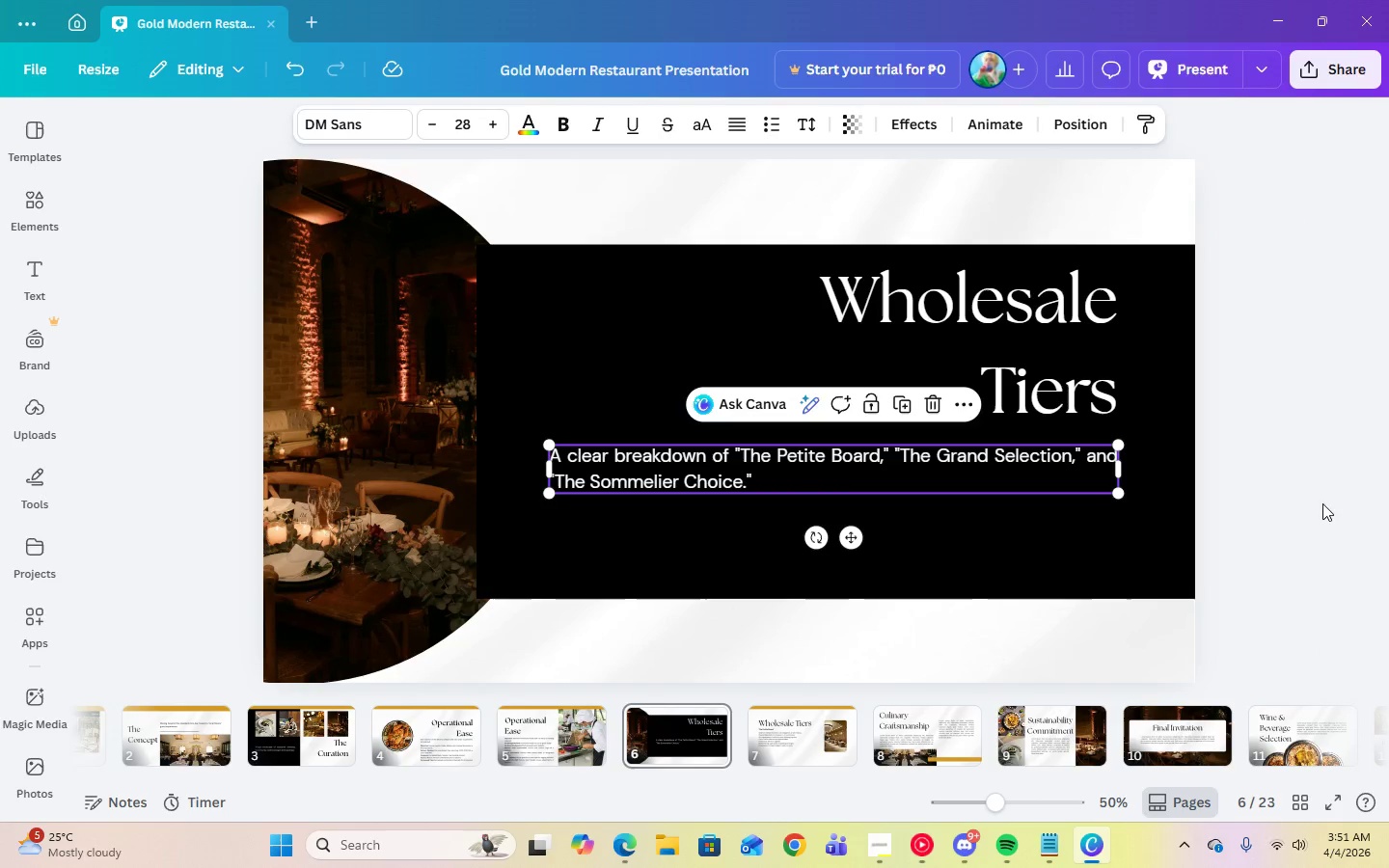 
left_click([1388, 502])
 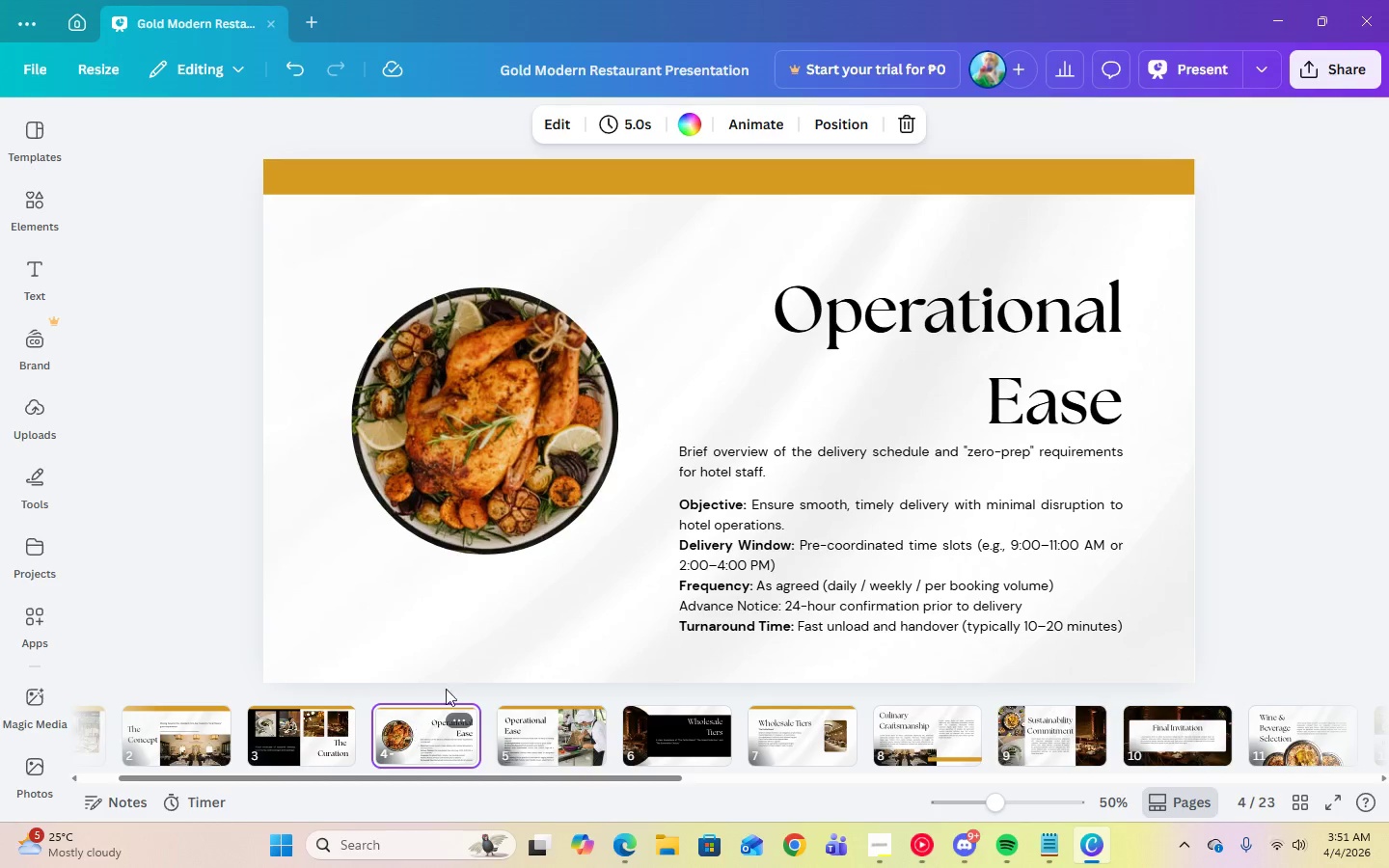 
left_click([810, 553])
 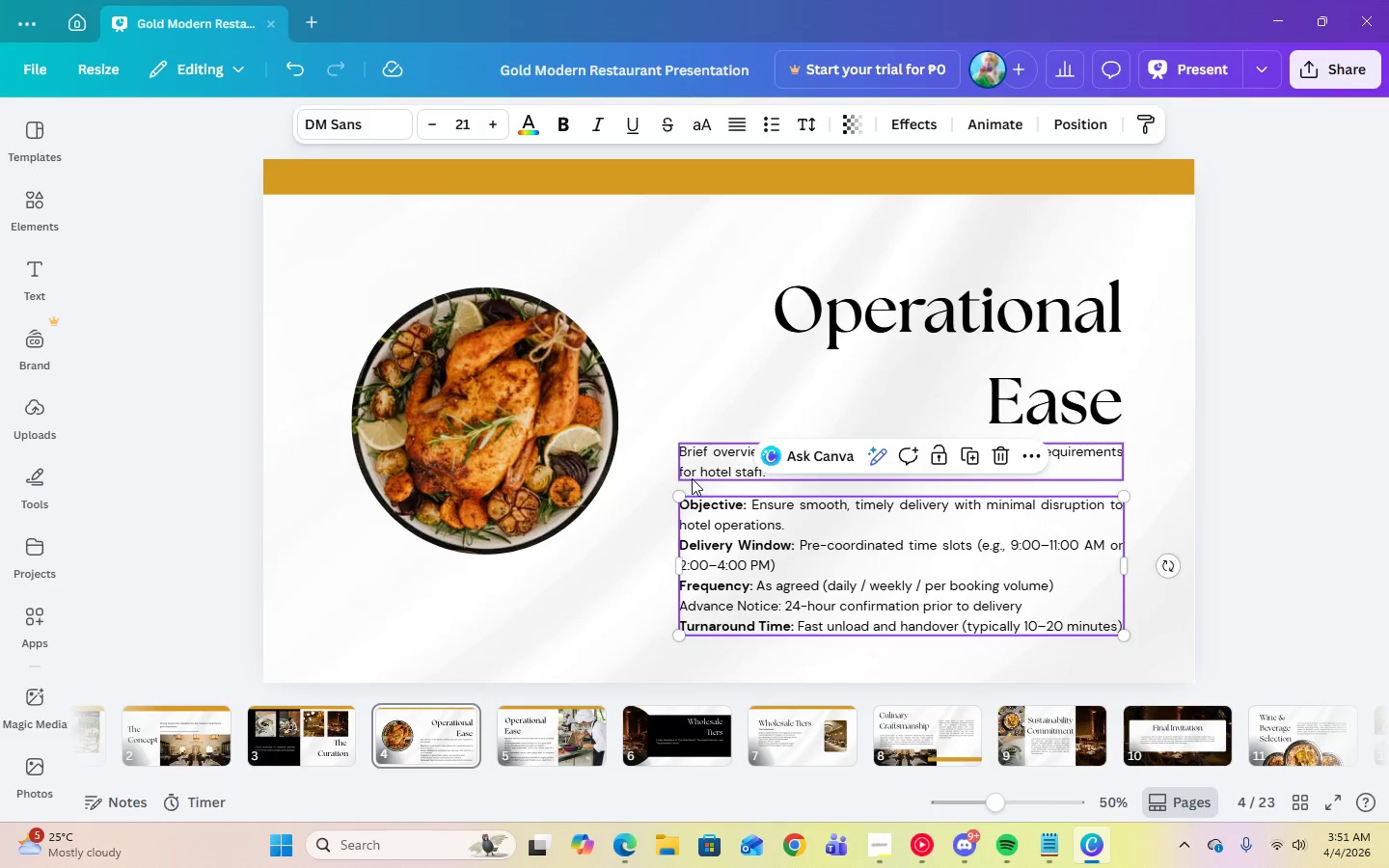 
left_click([701, 465])
 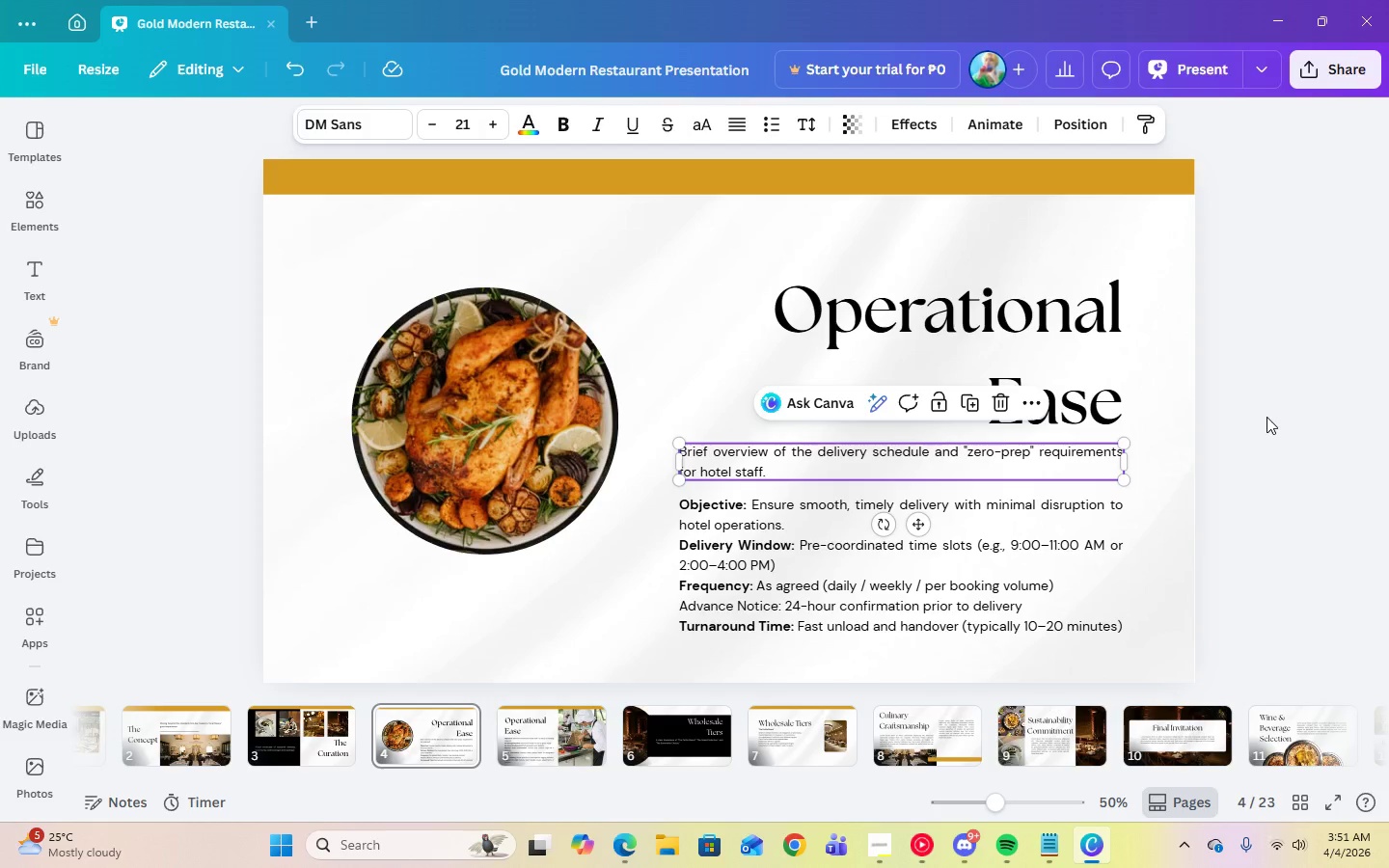 
left_click([1266, 417])
 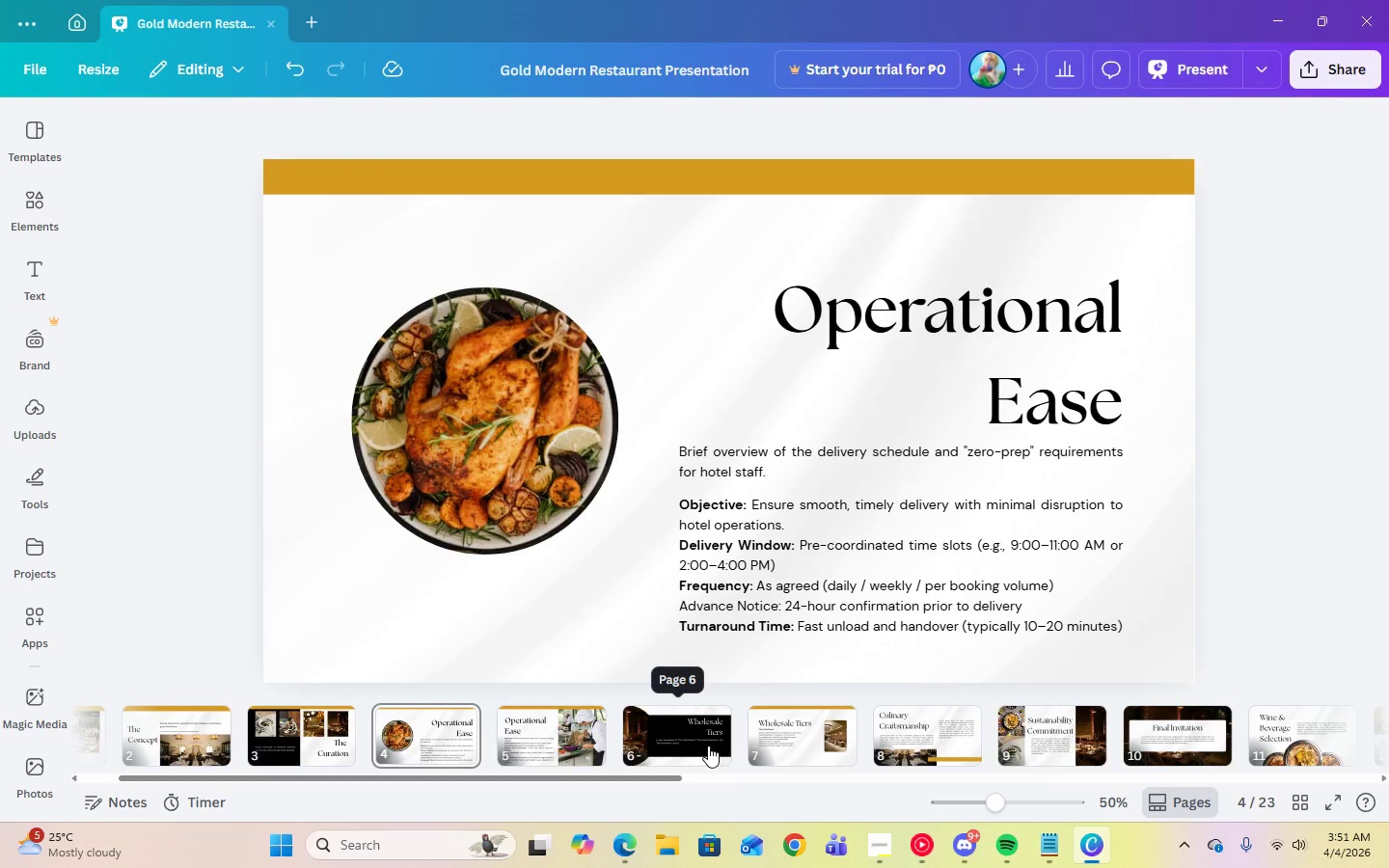 
left_click([573, 730])
 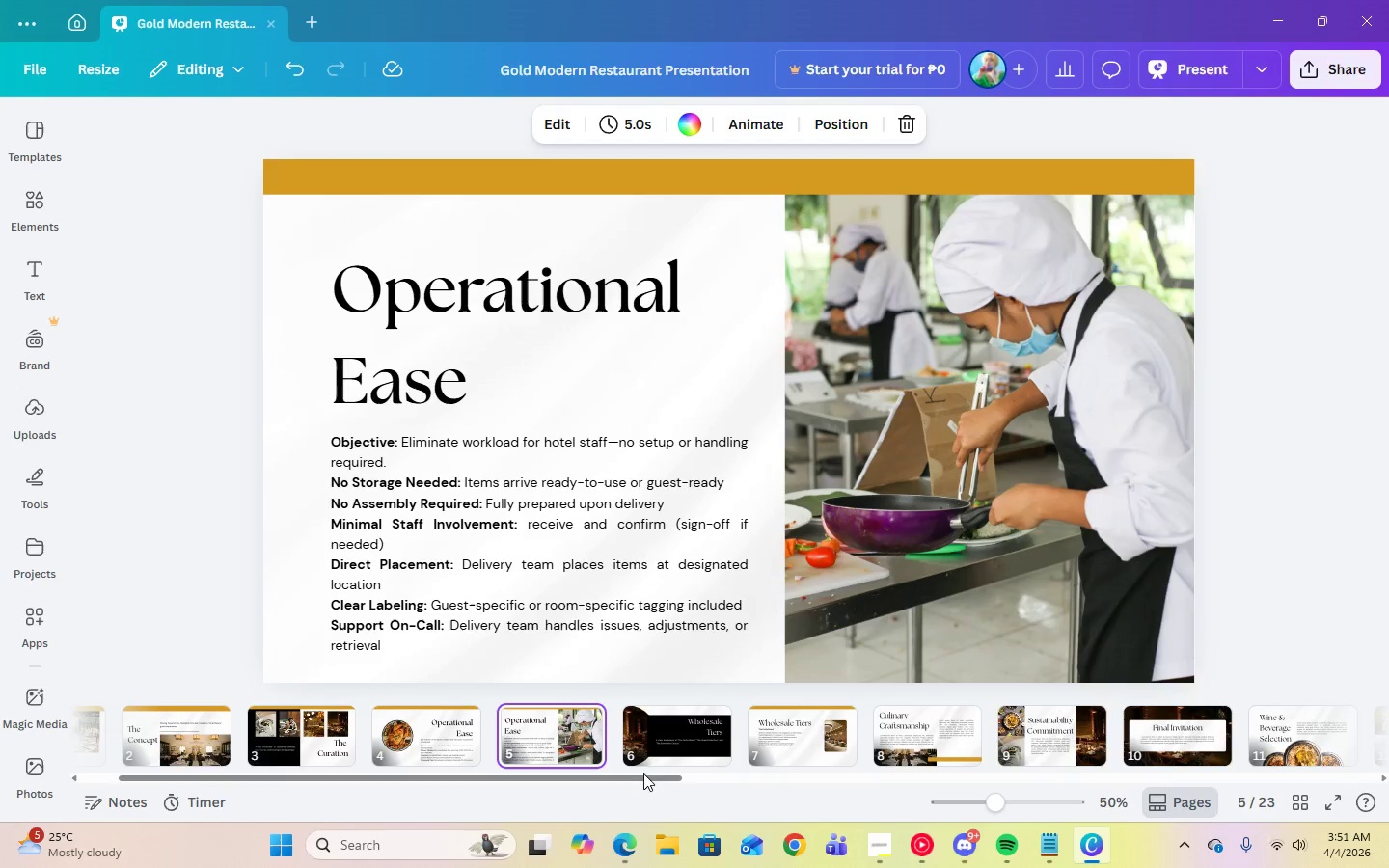 
left_click([690, 753])
 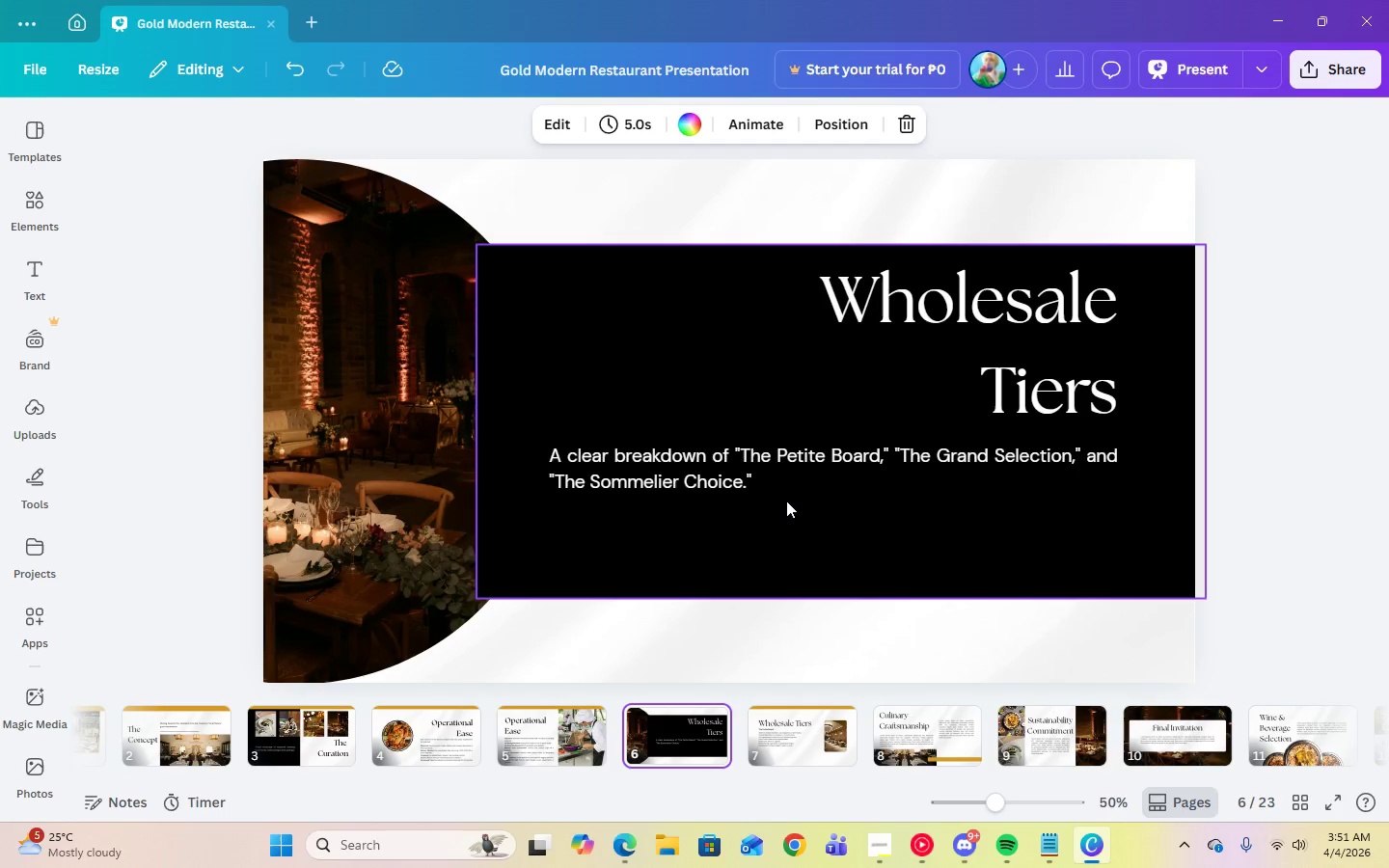 
left_click([771, 477])
 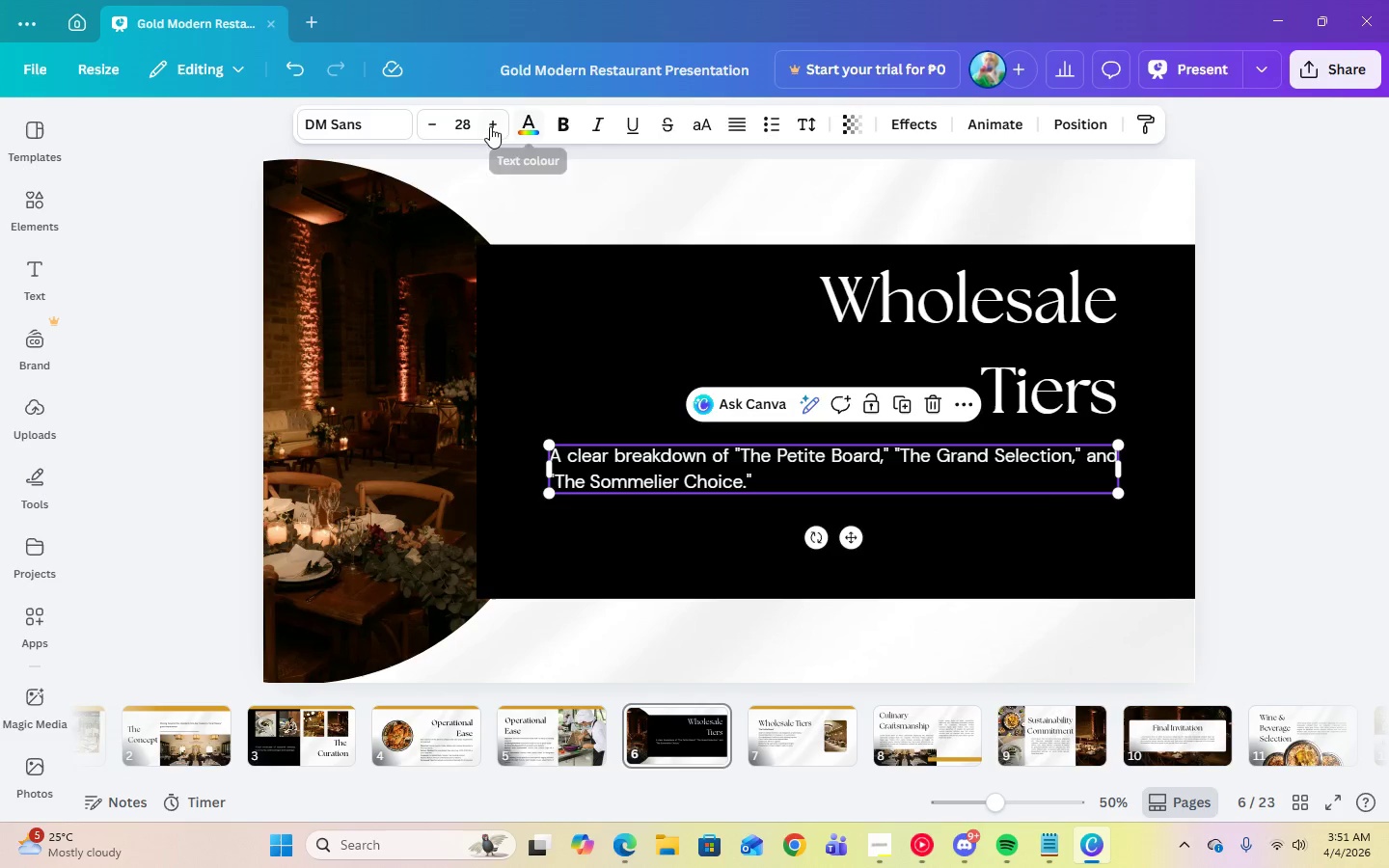 
left_click([476, 127])
 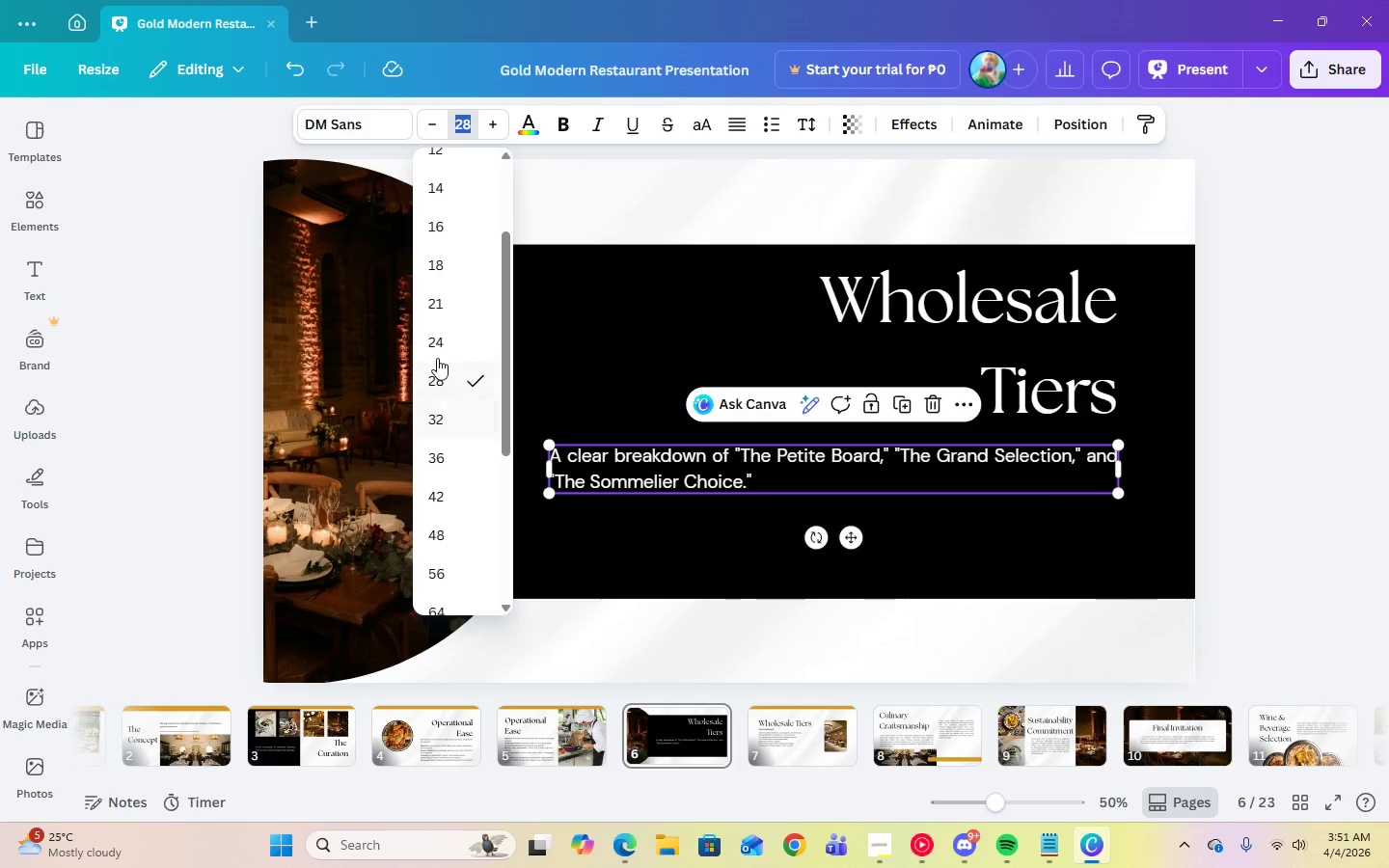 
left_click([437, 342])
 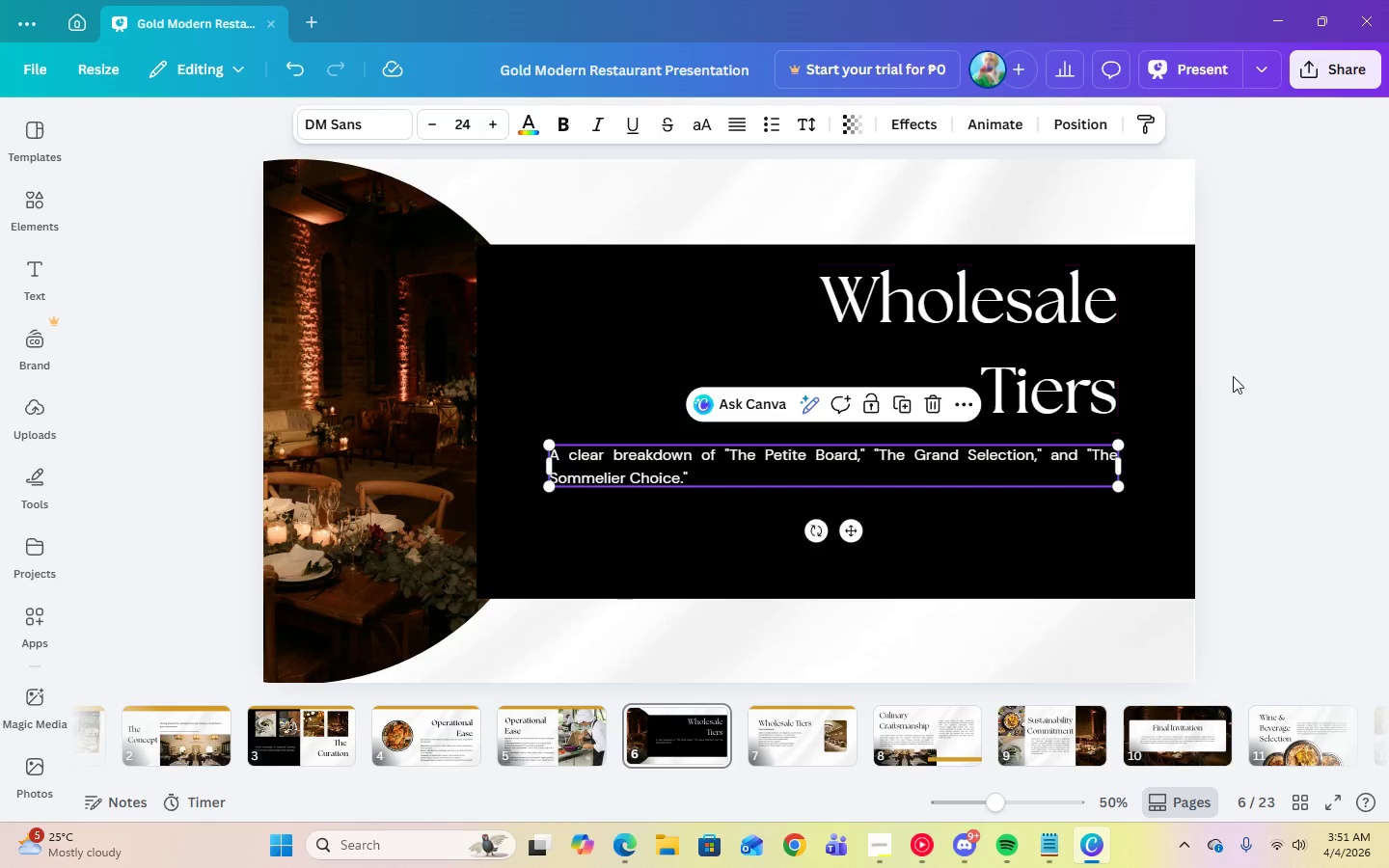 
left_click([1244, 380])
 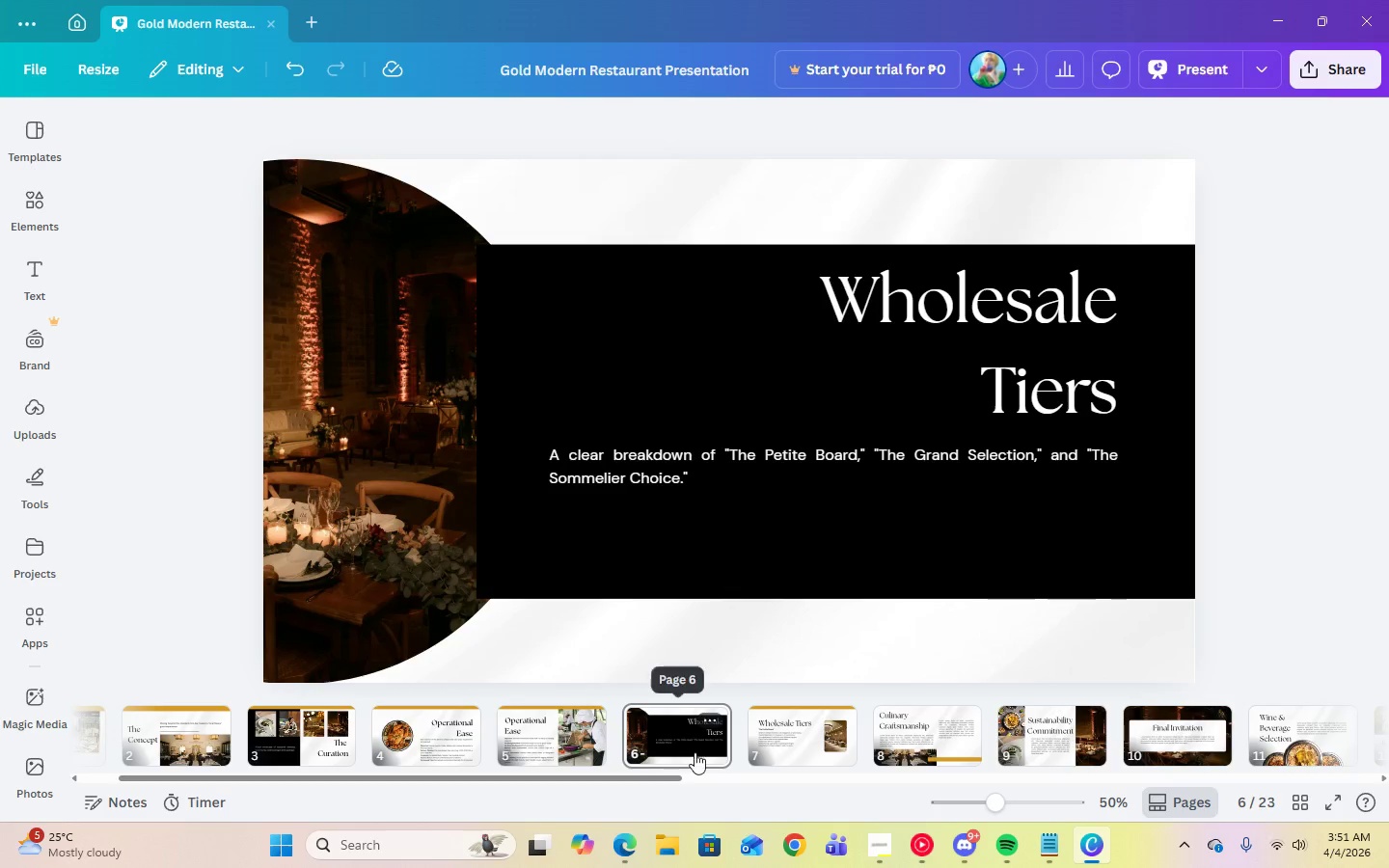 
left_click_drag(start_coordinate=[638, 777], to_coordinate=[456, 787])
 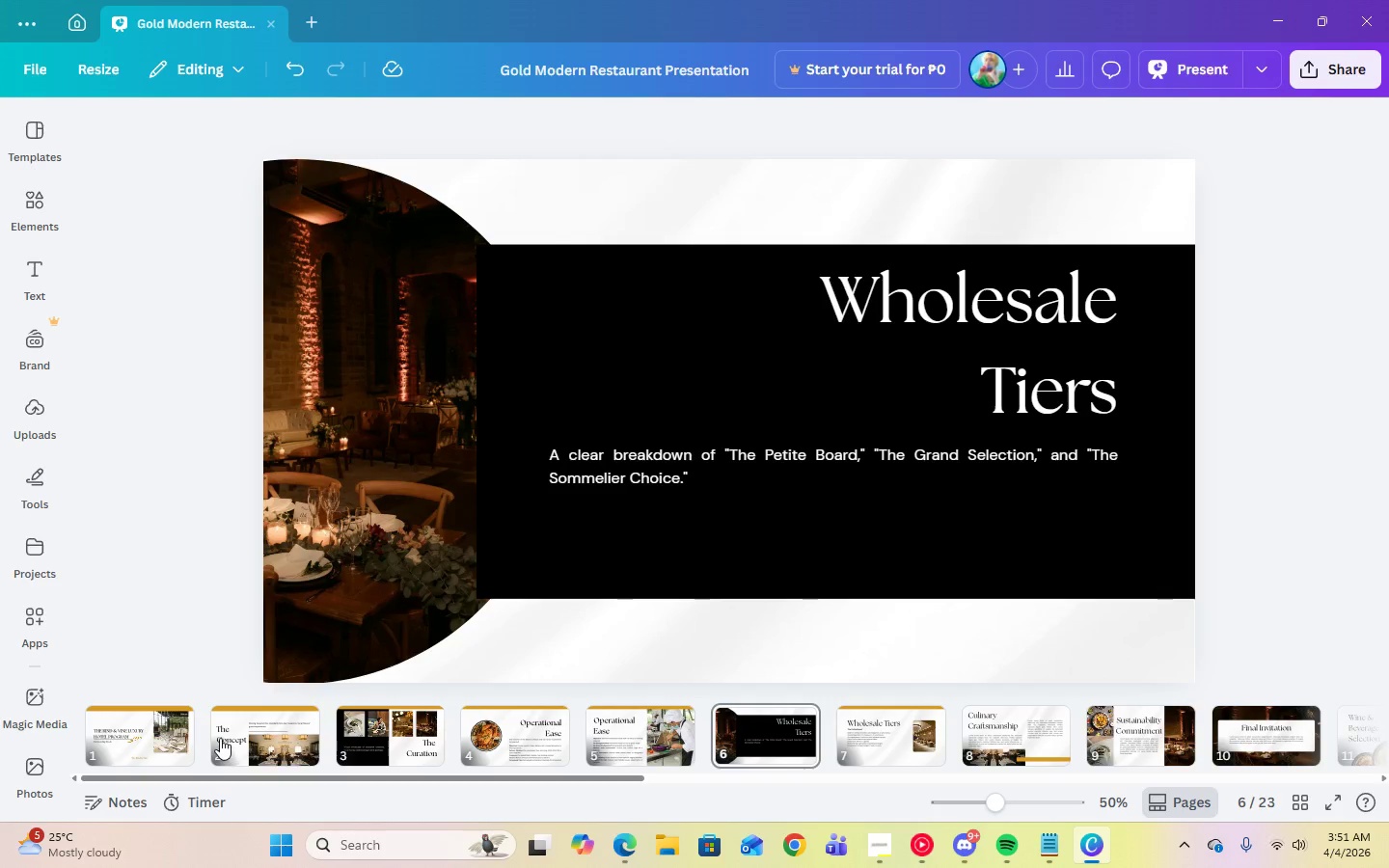 
left_click([220, 738])
 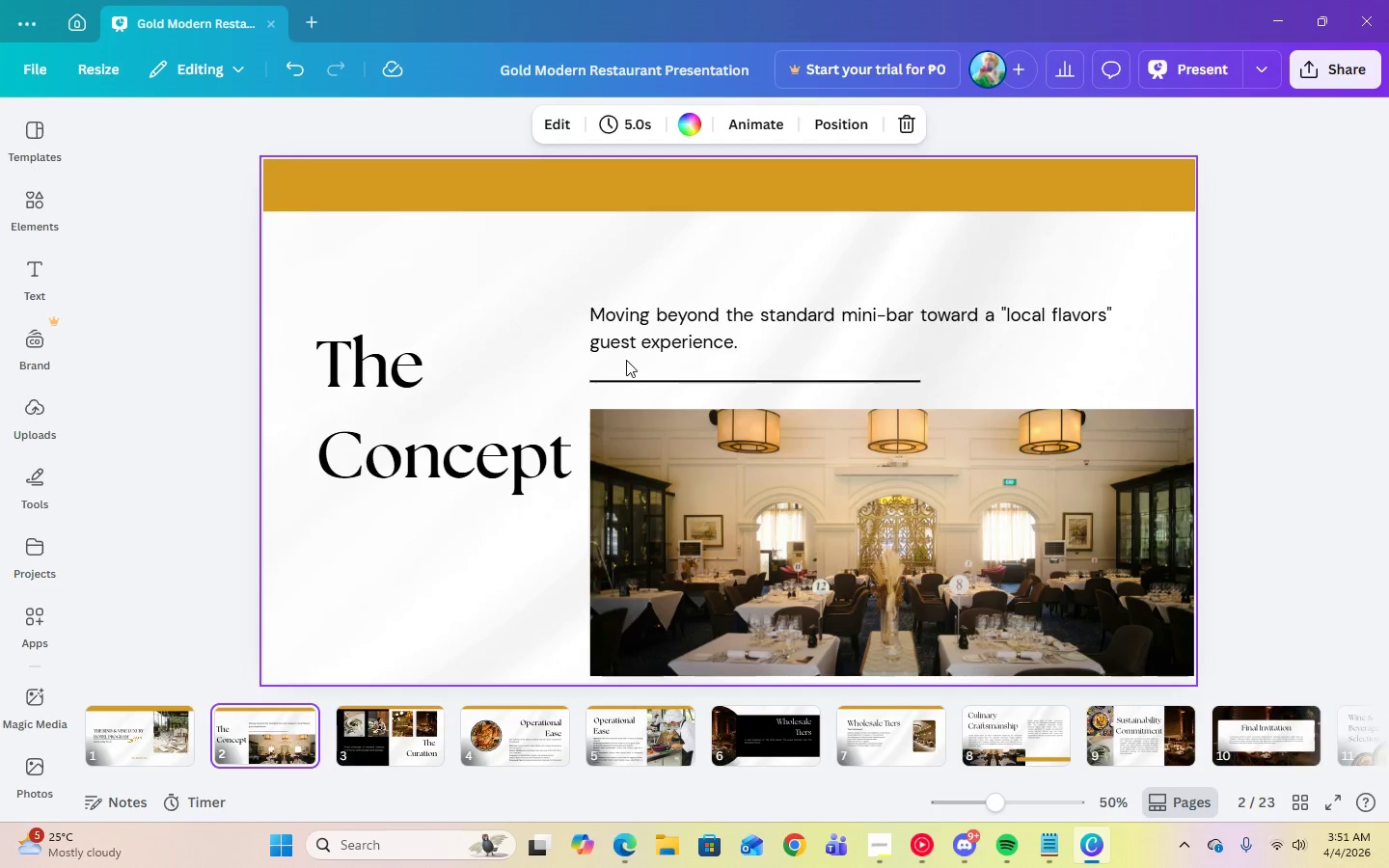 
double_click([627, 353])
 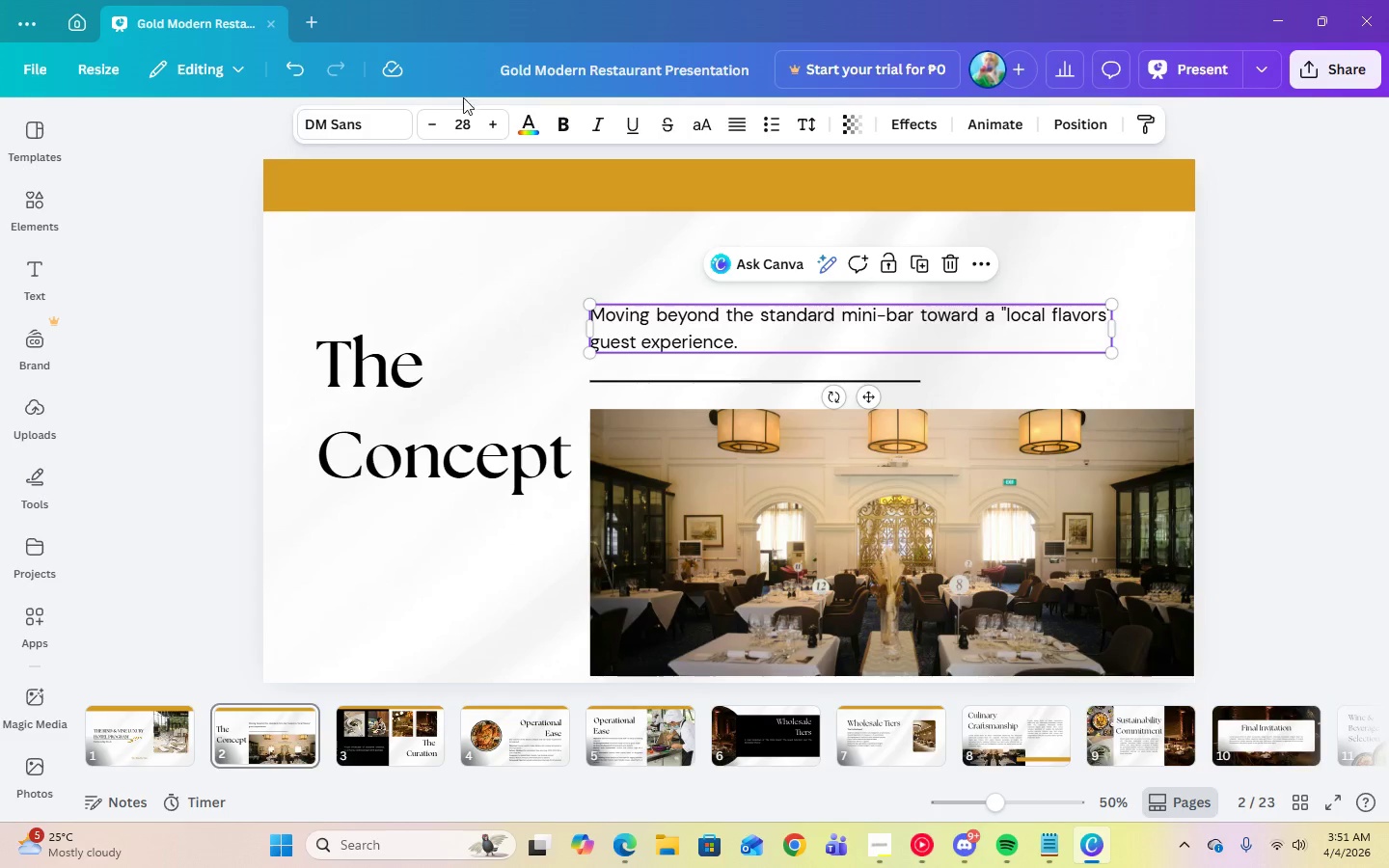 
left_click([463, 124])
 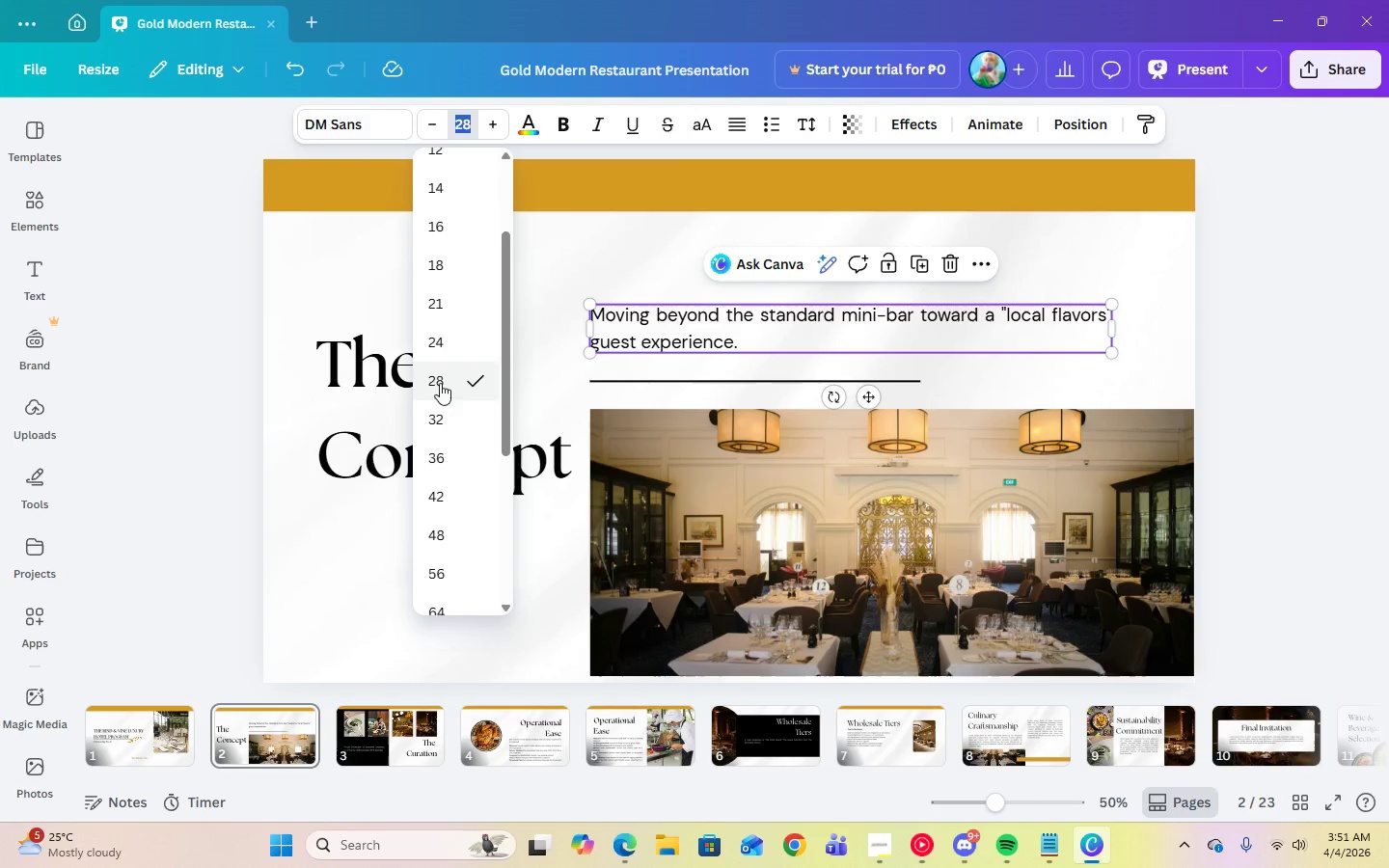 
left_click([436, 334])
 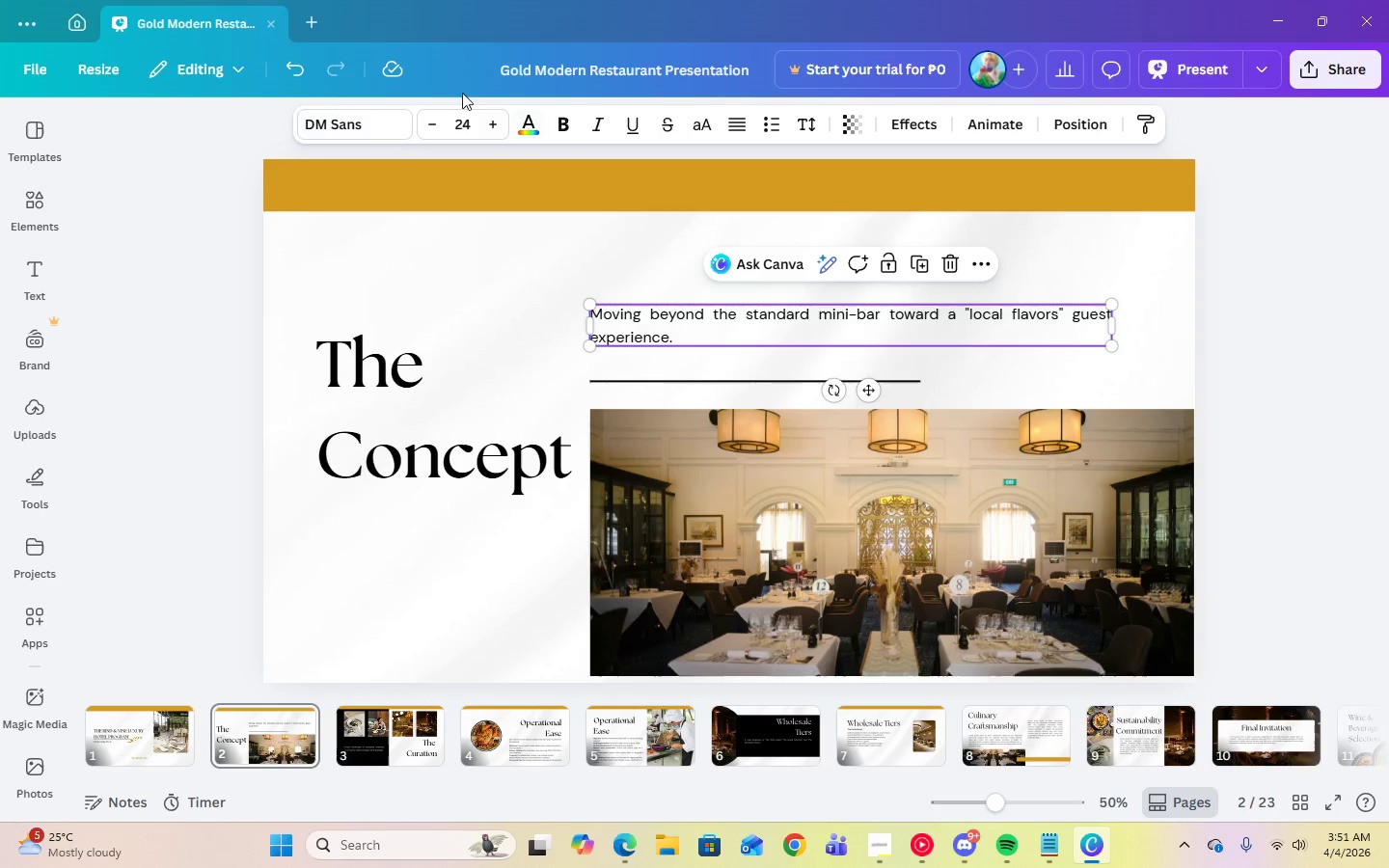 
left_click([298, 84])
 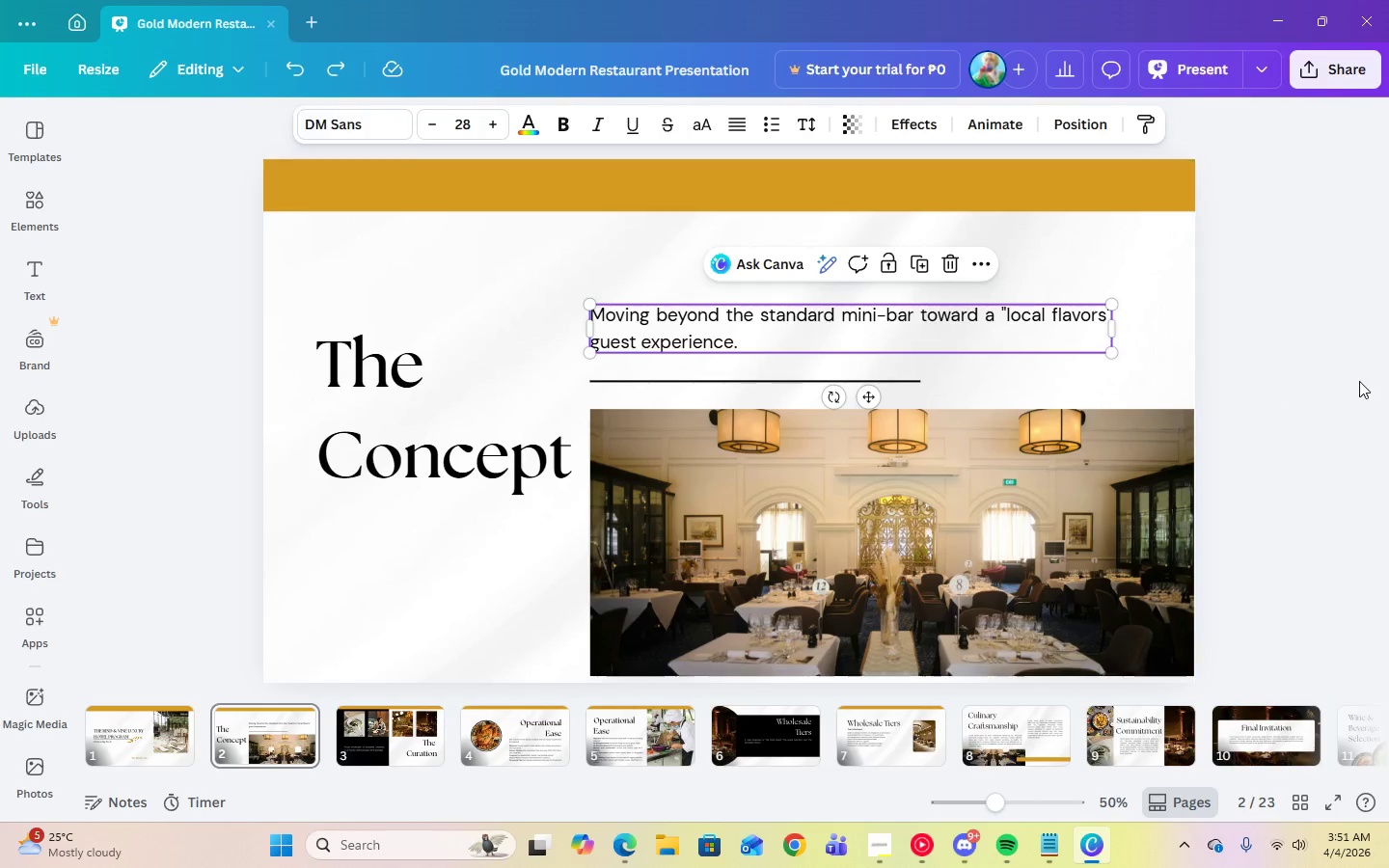 
left_click([1360, 380])
 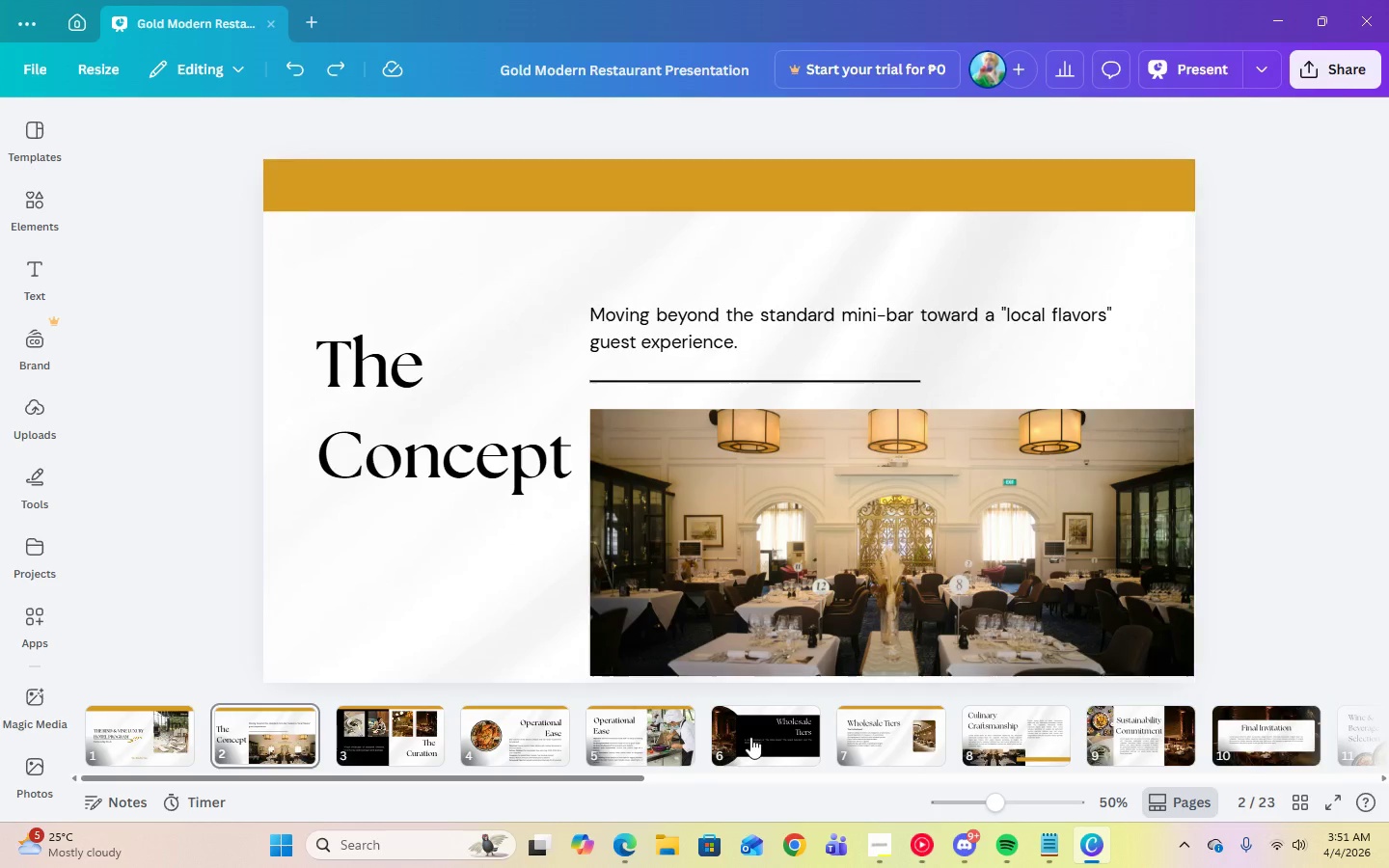 
left_click([750, 737])
 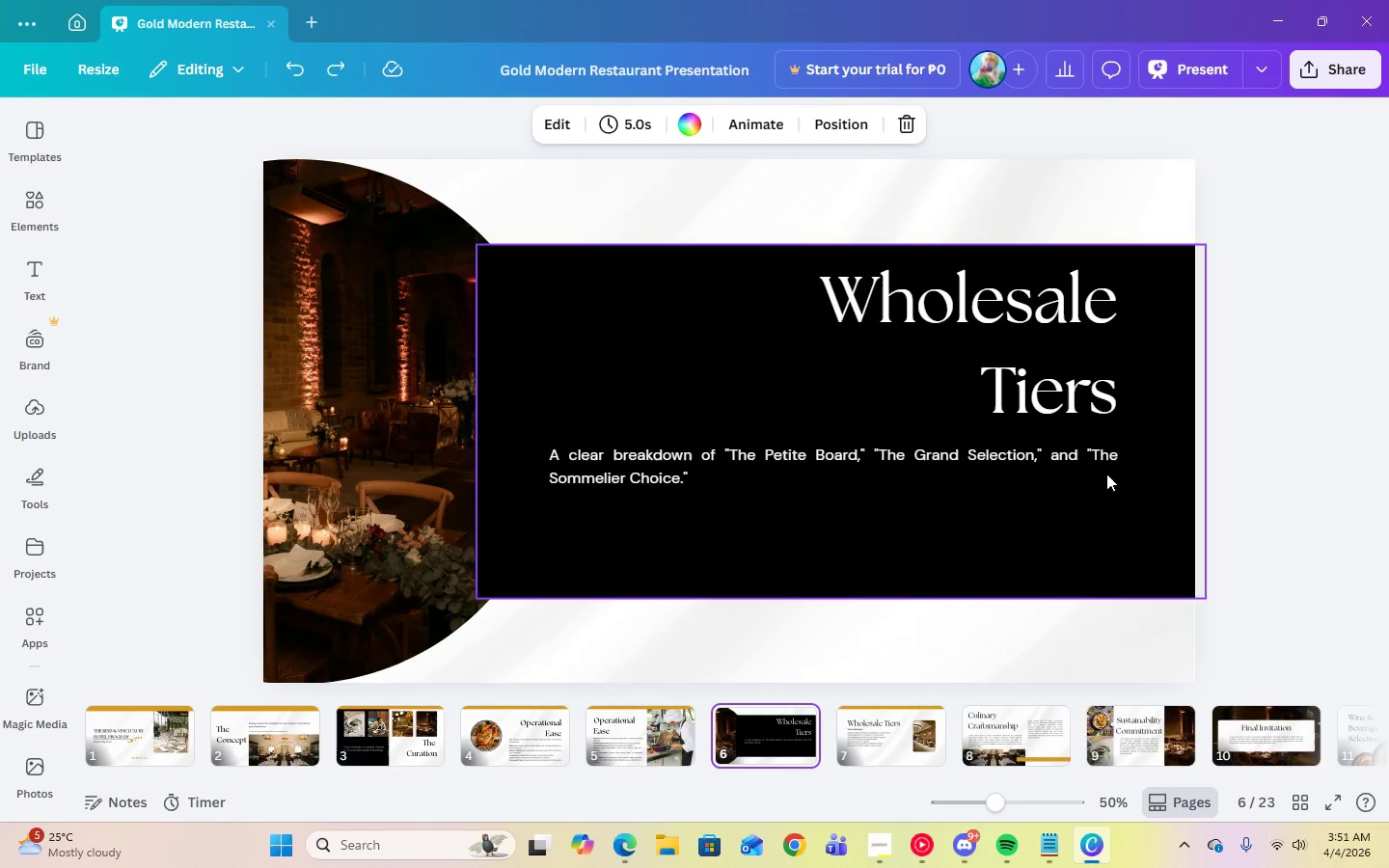 
left_click([895, 466])
 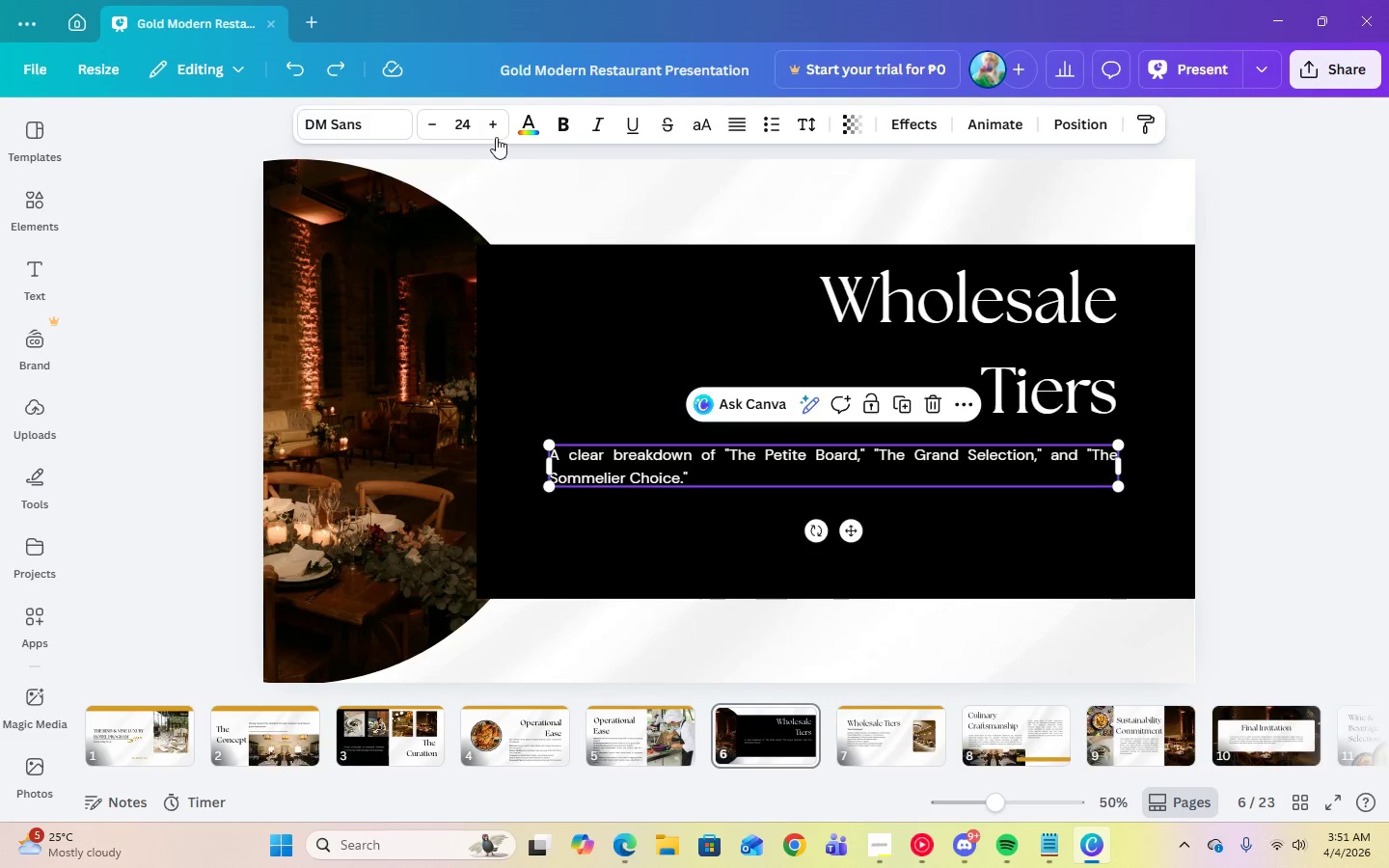 
left_click([464, 125])
 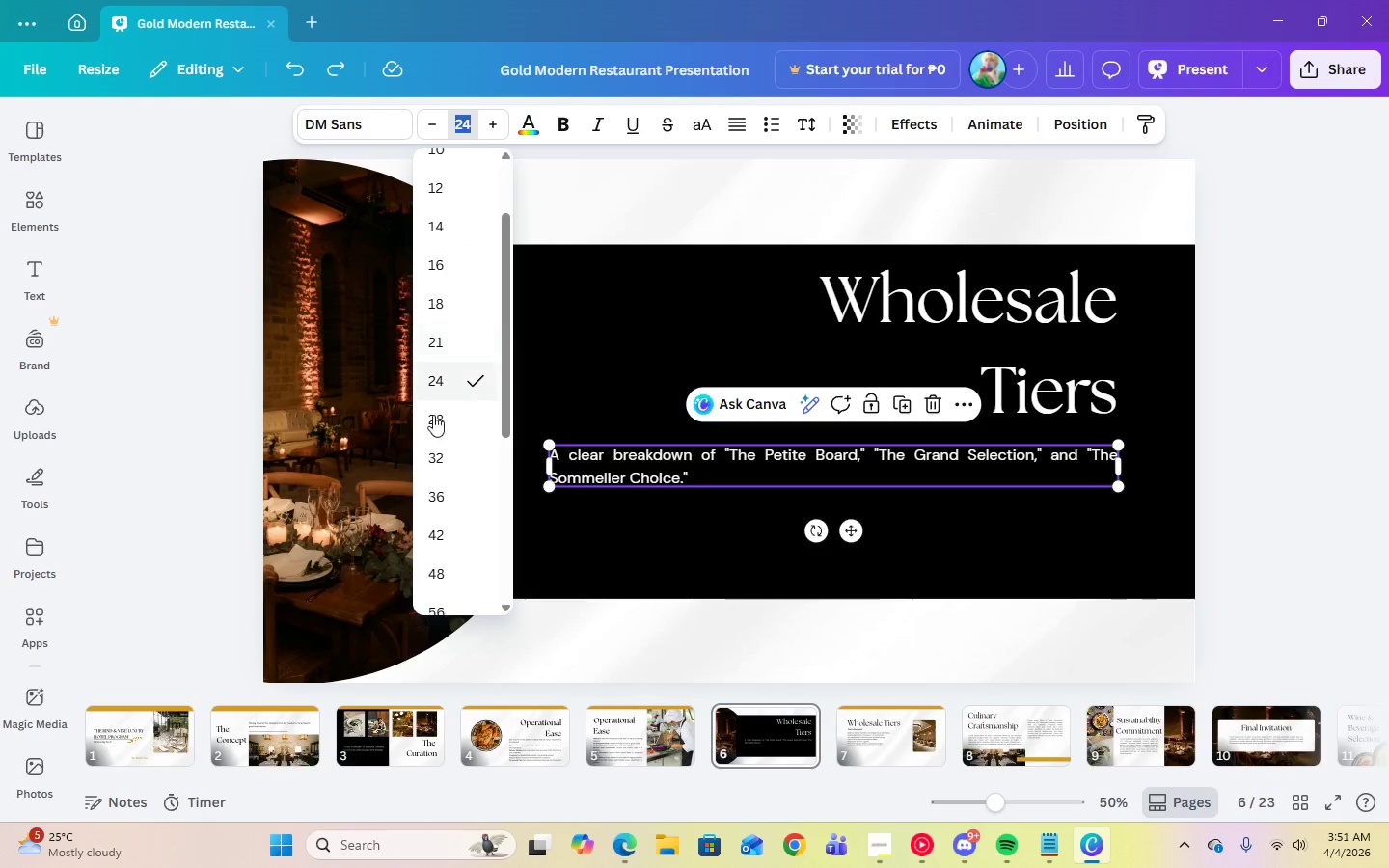 
left_click([432, 425])
 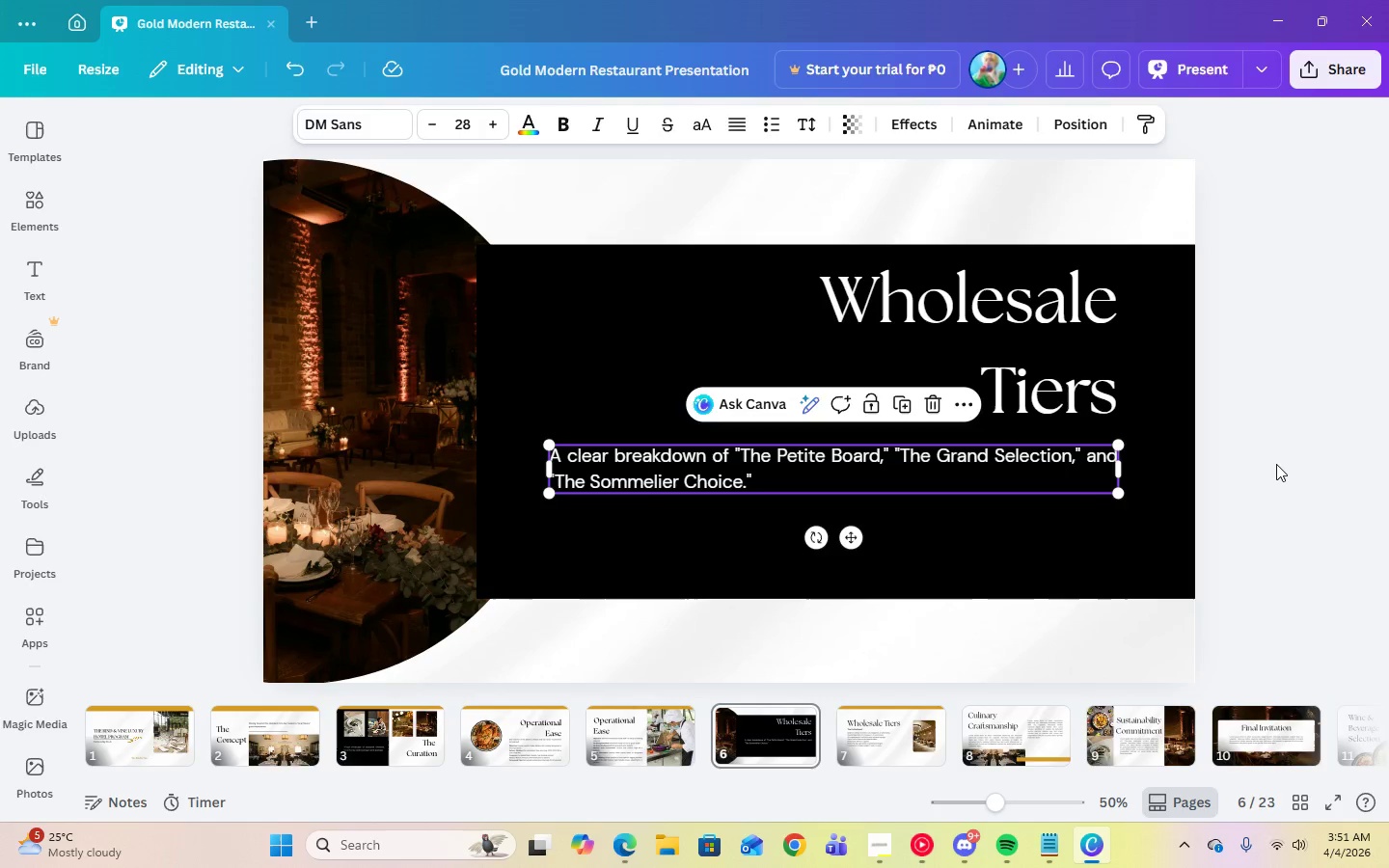 
left_click([1281, 464])
 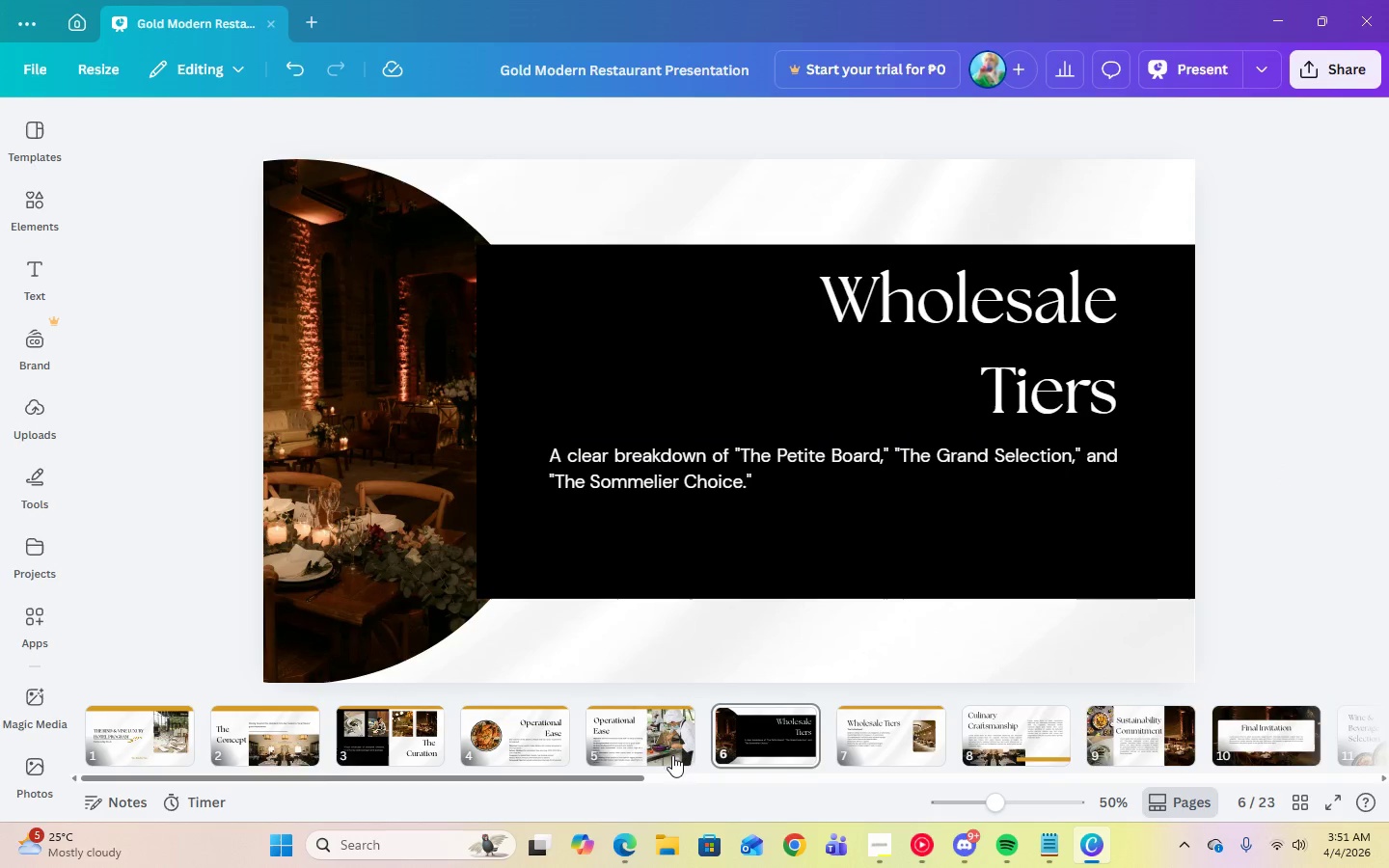 
left_click([851, 737])
 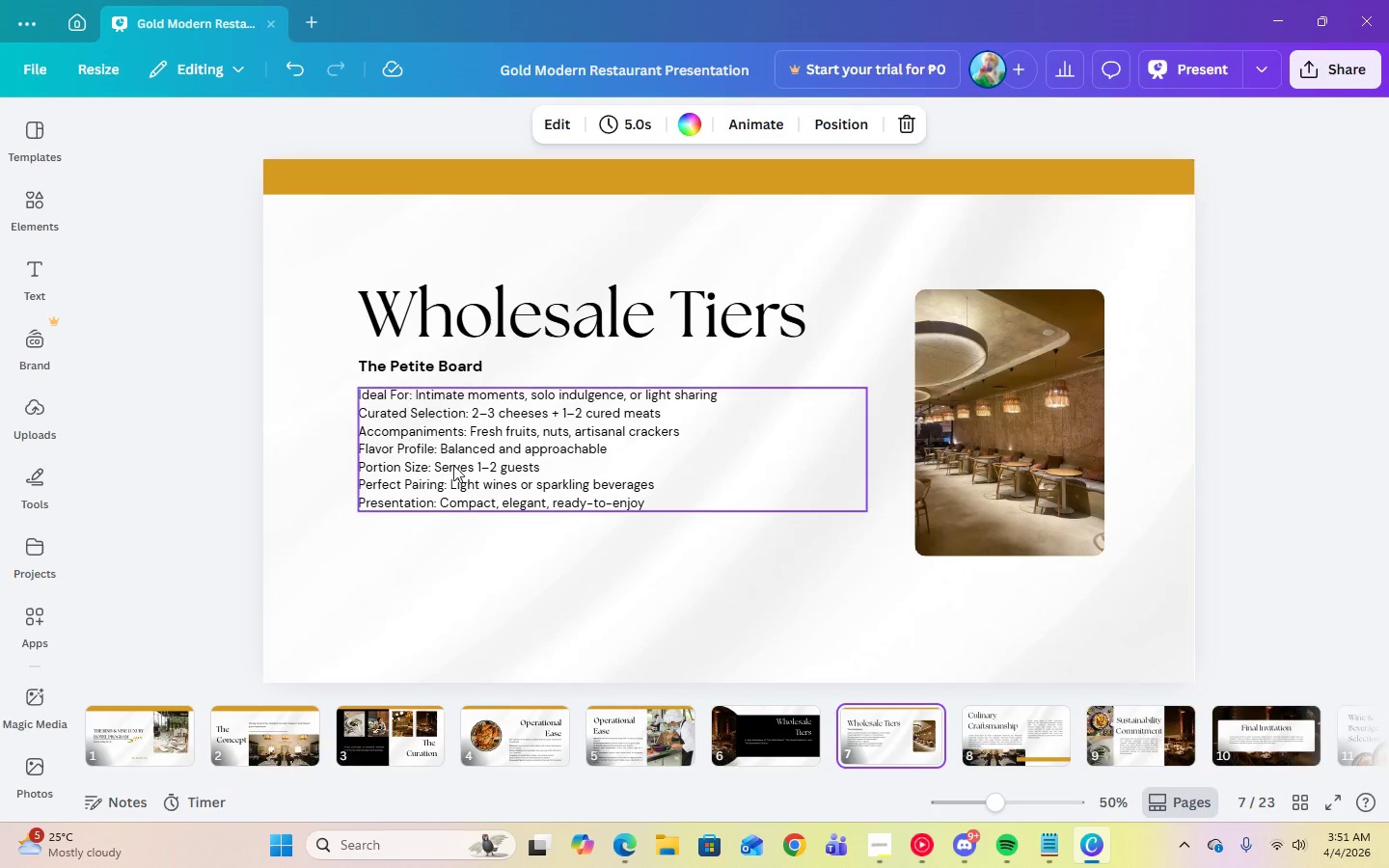 
left_click([451, 461])
 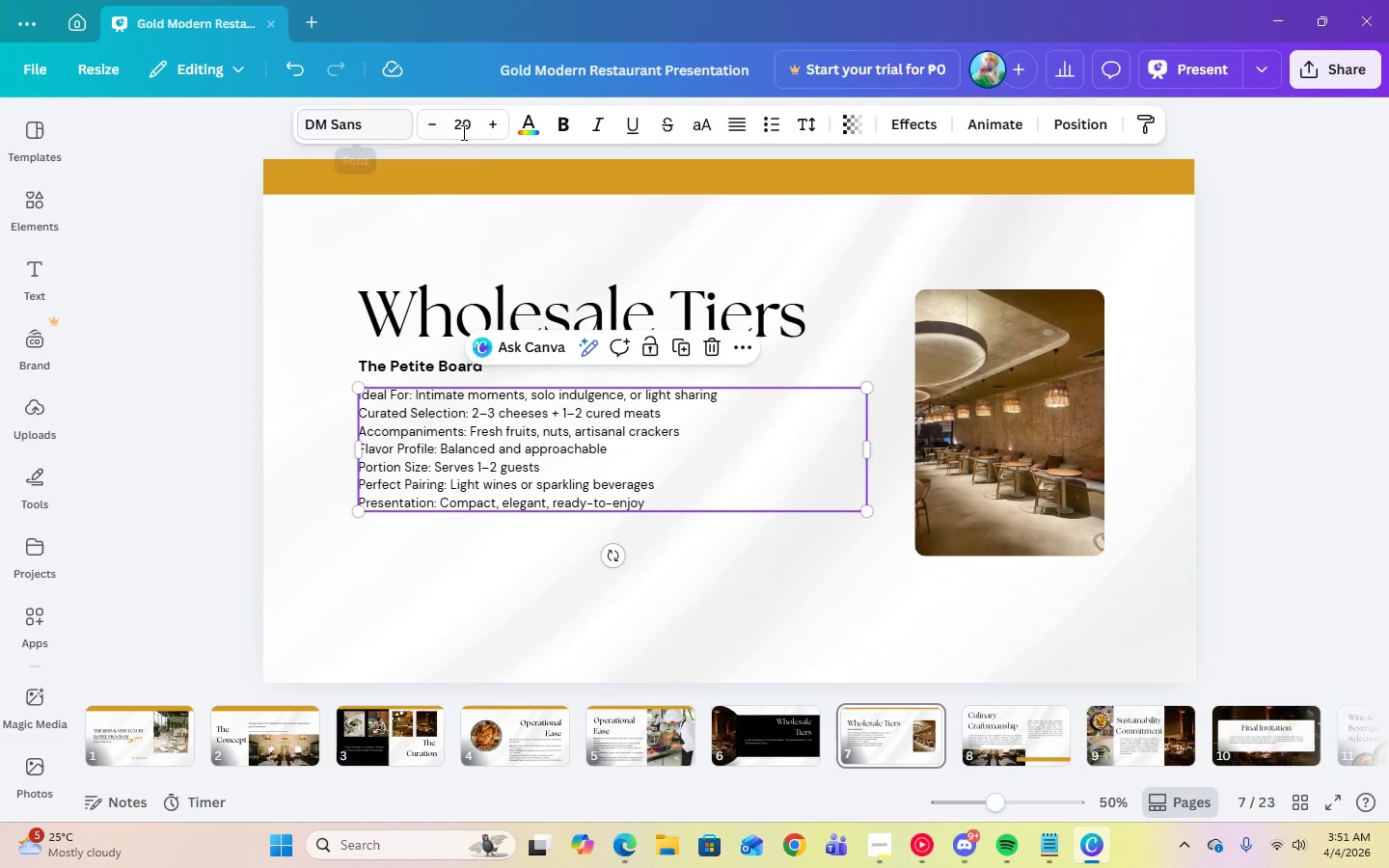 
left_click([462, 131])
 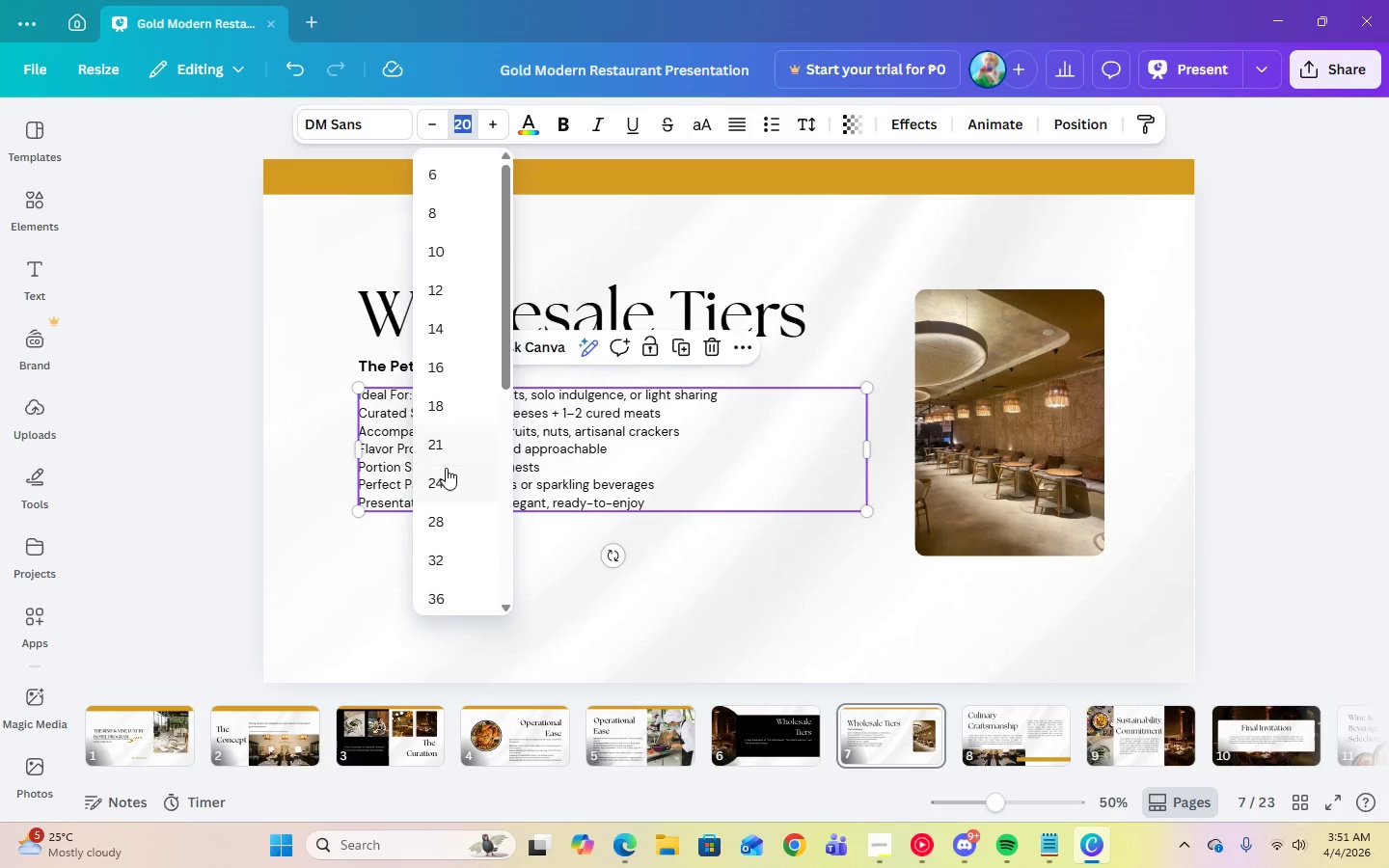 
left_click([446, 472])
 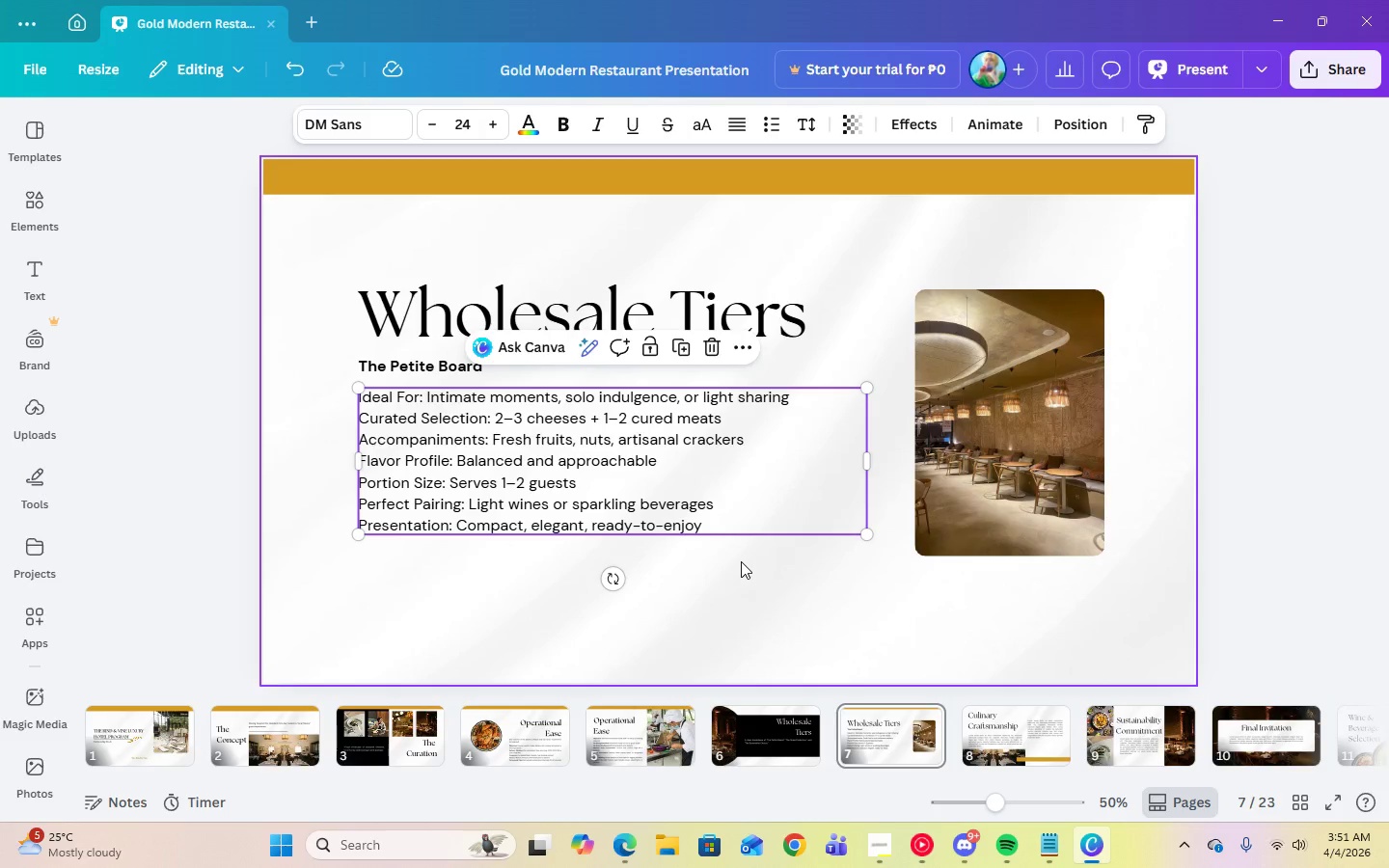 
left_click([741, 561])
 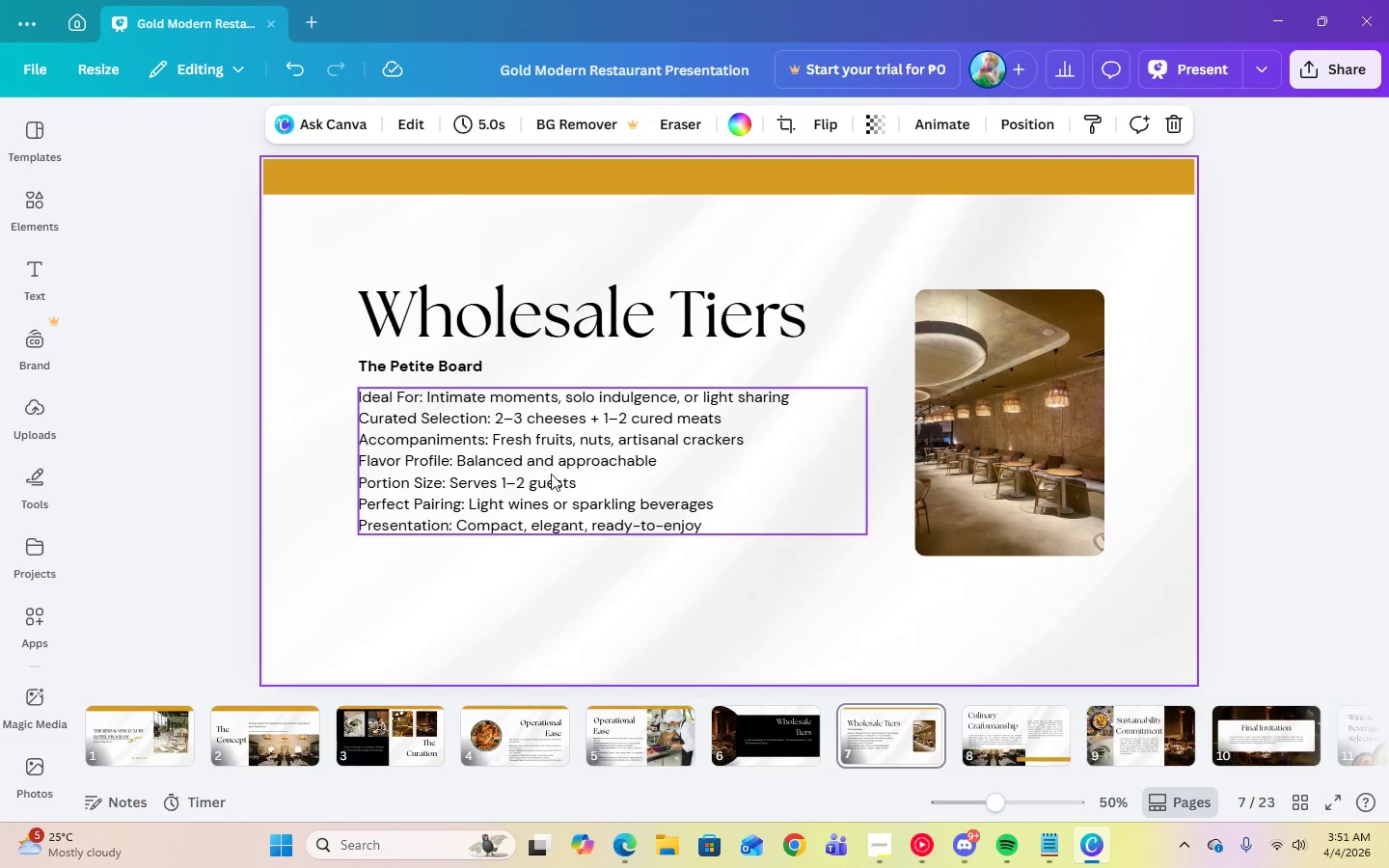 
left_click([551, 474])
 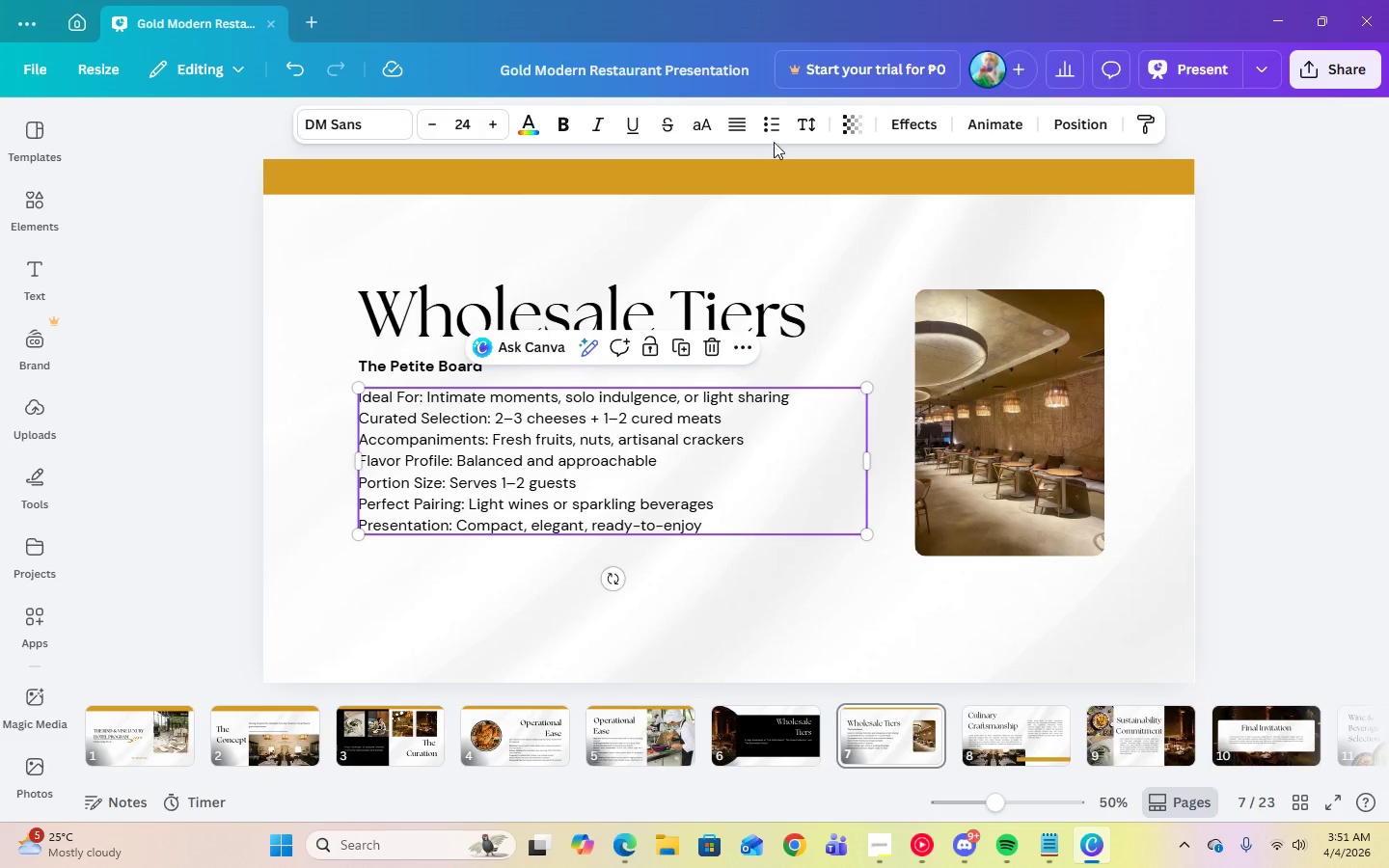 
left_click([806, 128])
 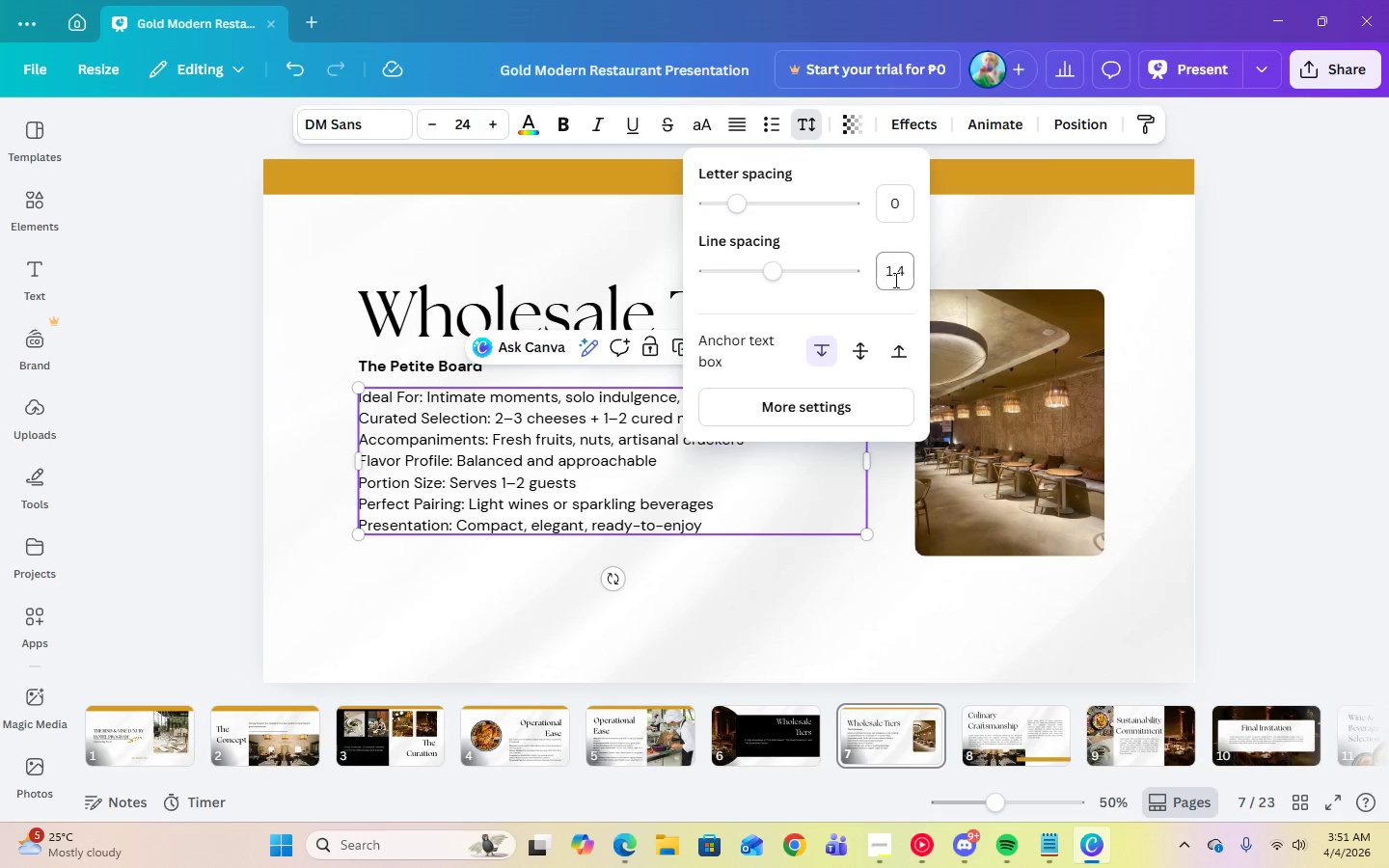 
left_click([896, 281])
 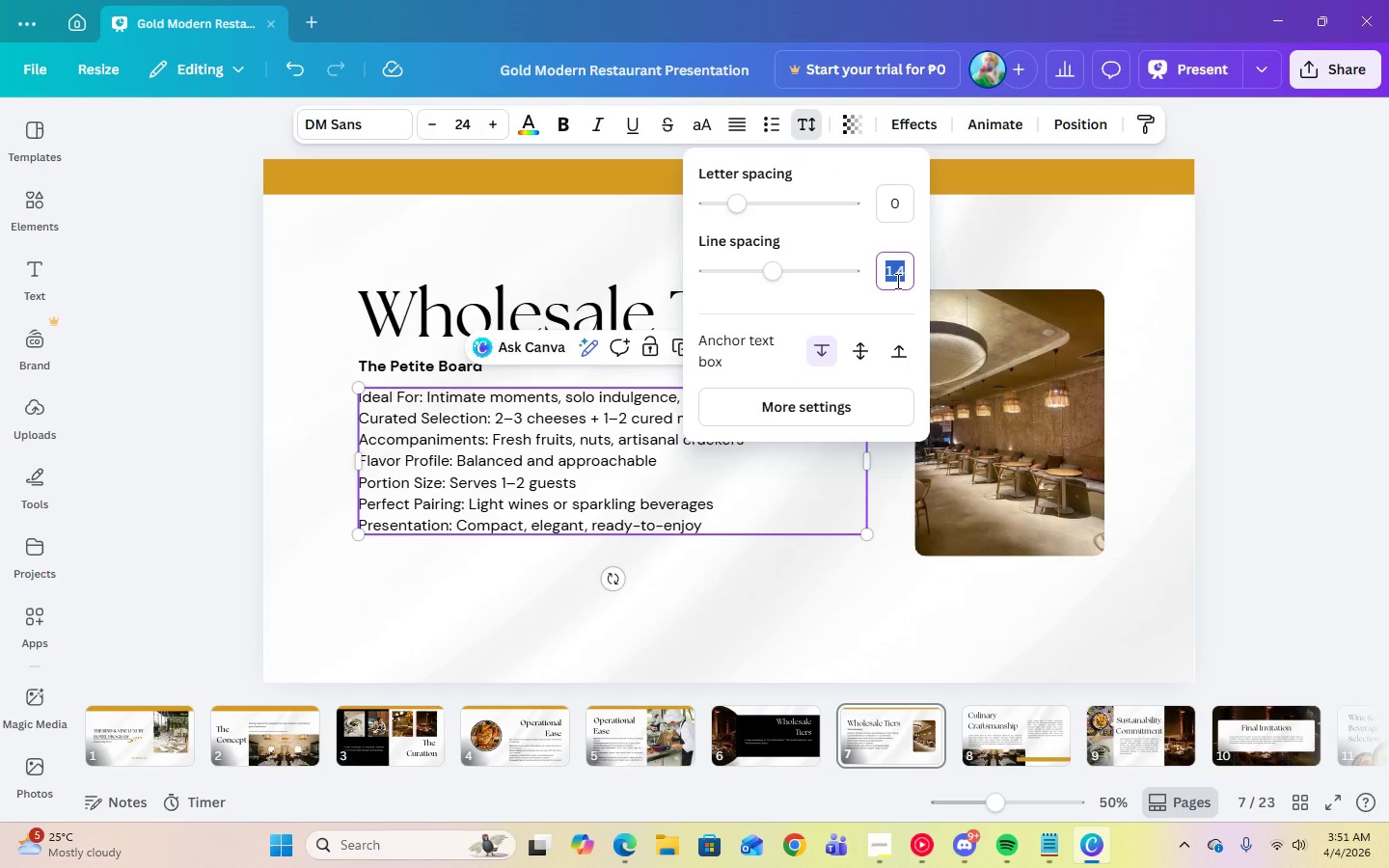 
key(Numpad1)
 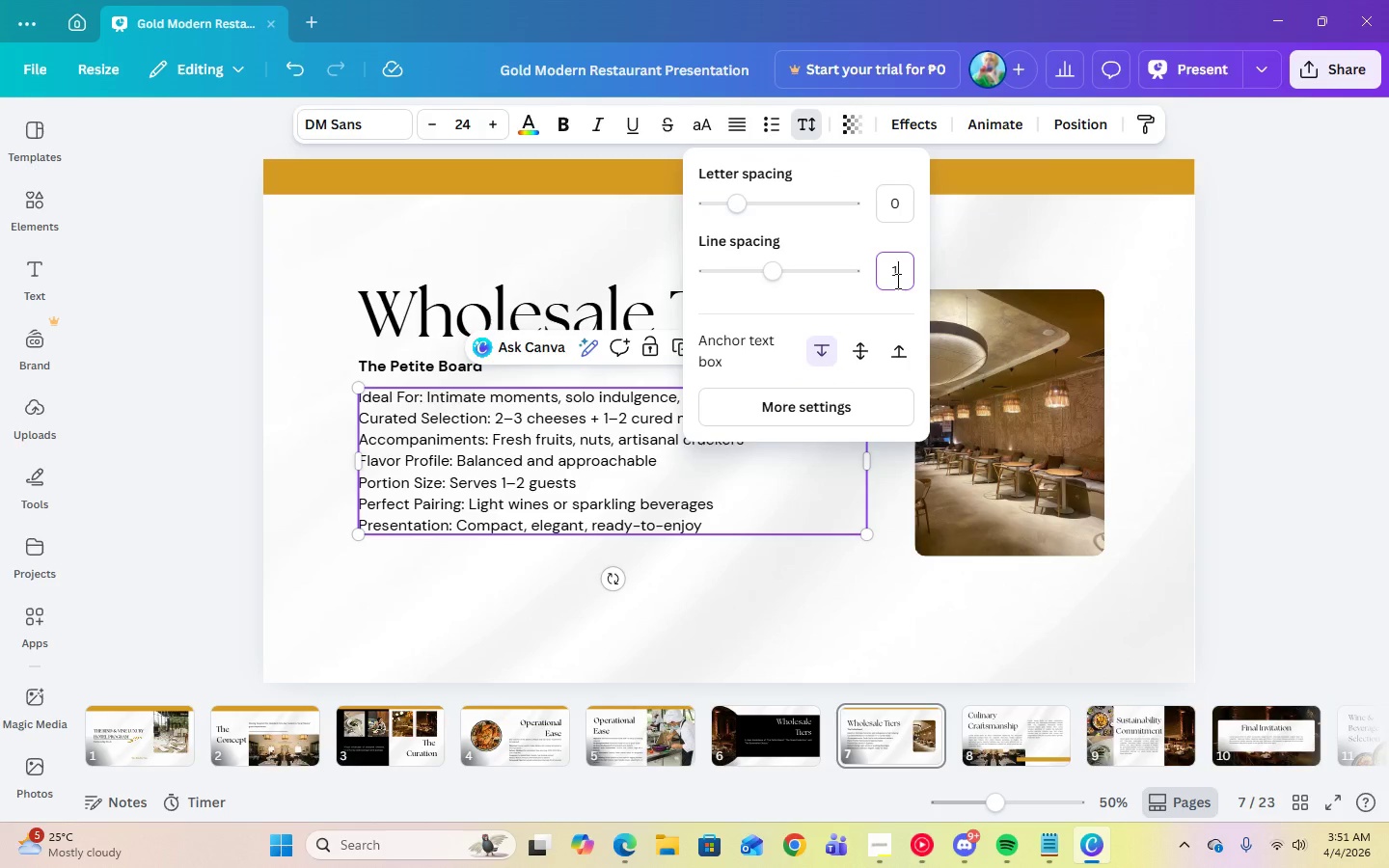 
key(Period)
 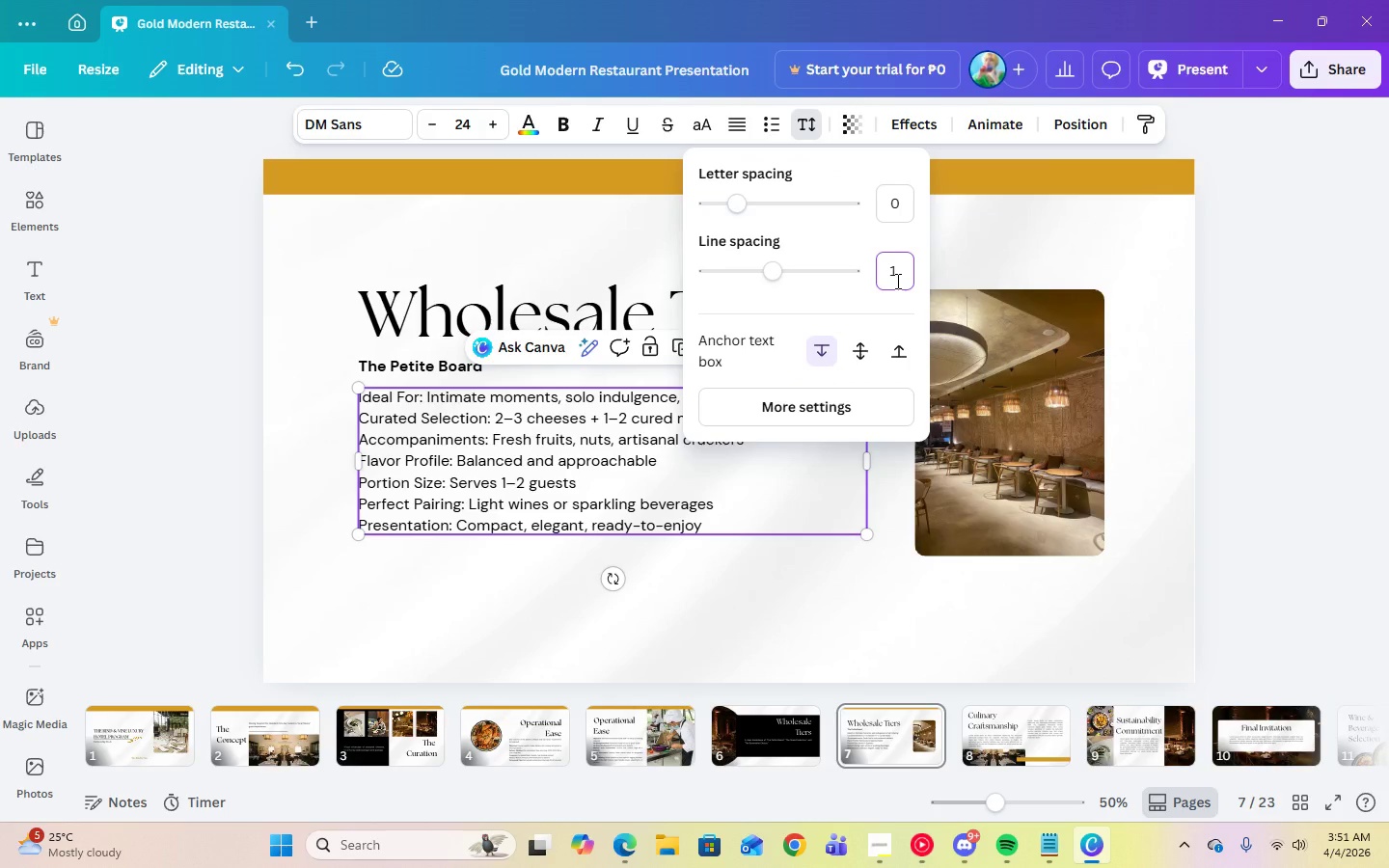 
key(Numpad5)
 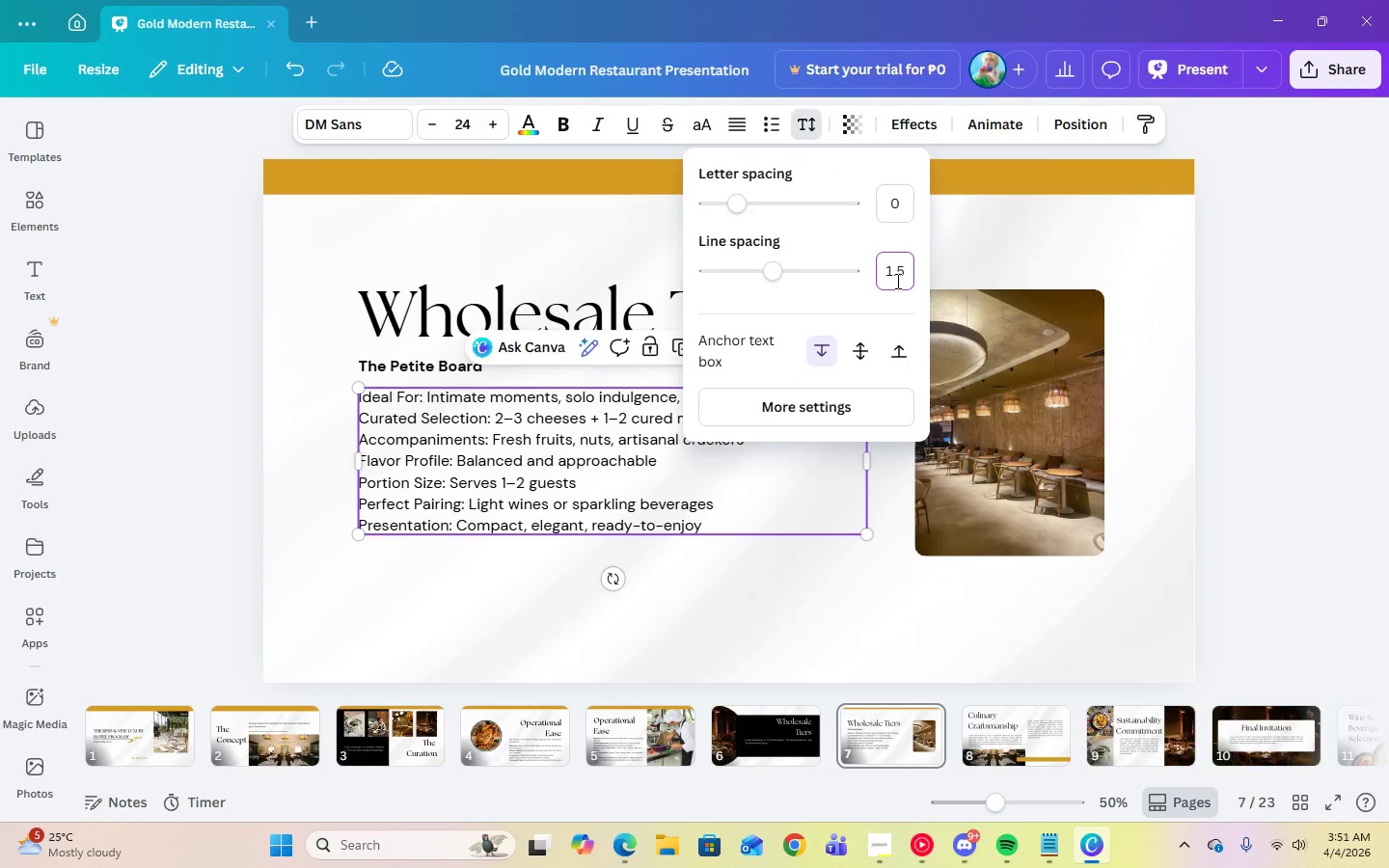 
key(Enter)
 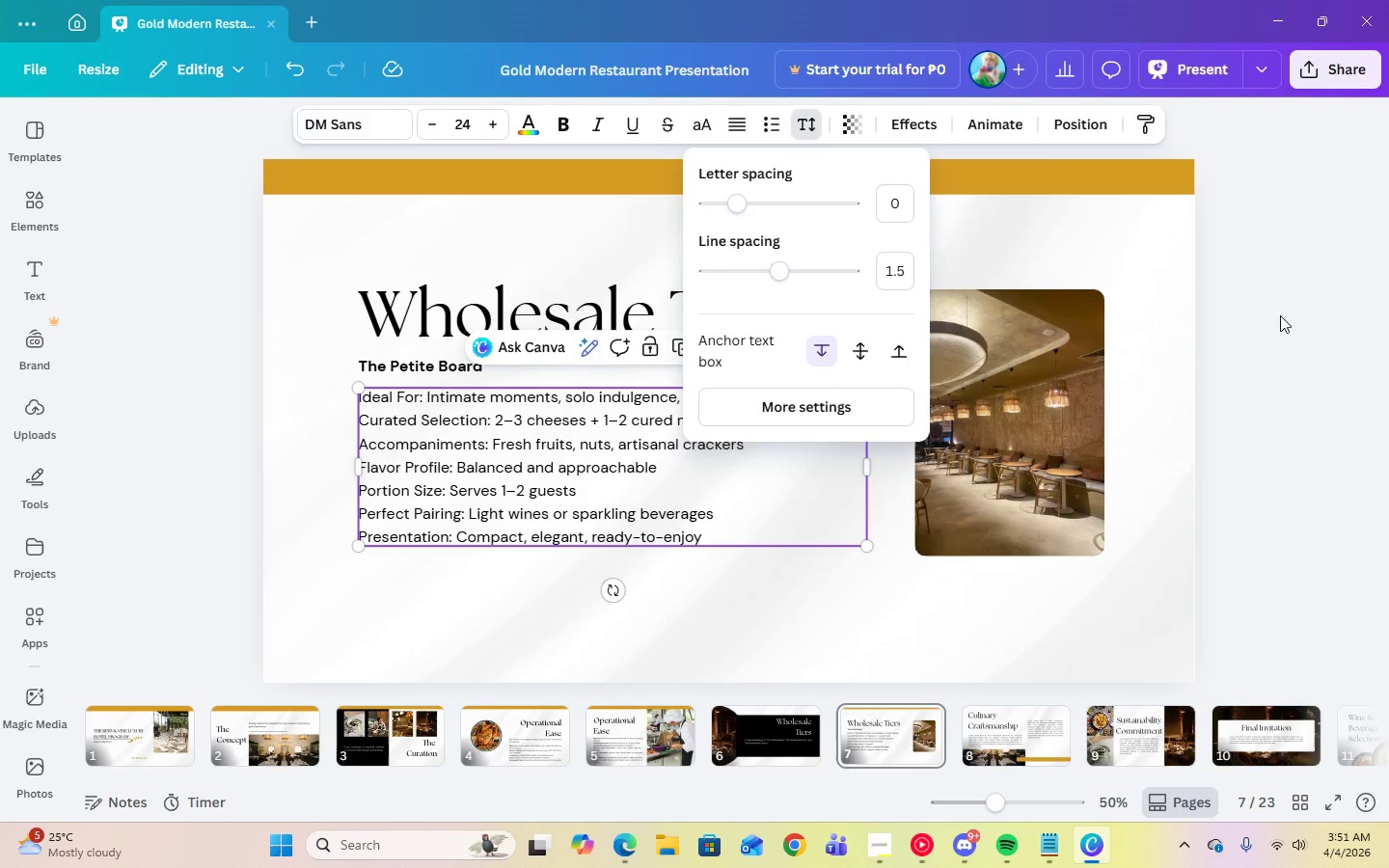 
left_click([1353, 343])
 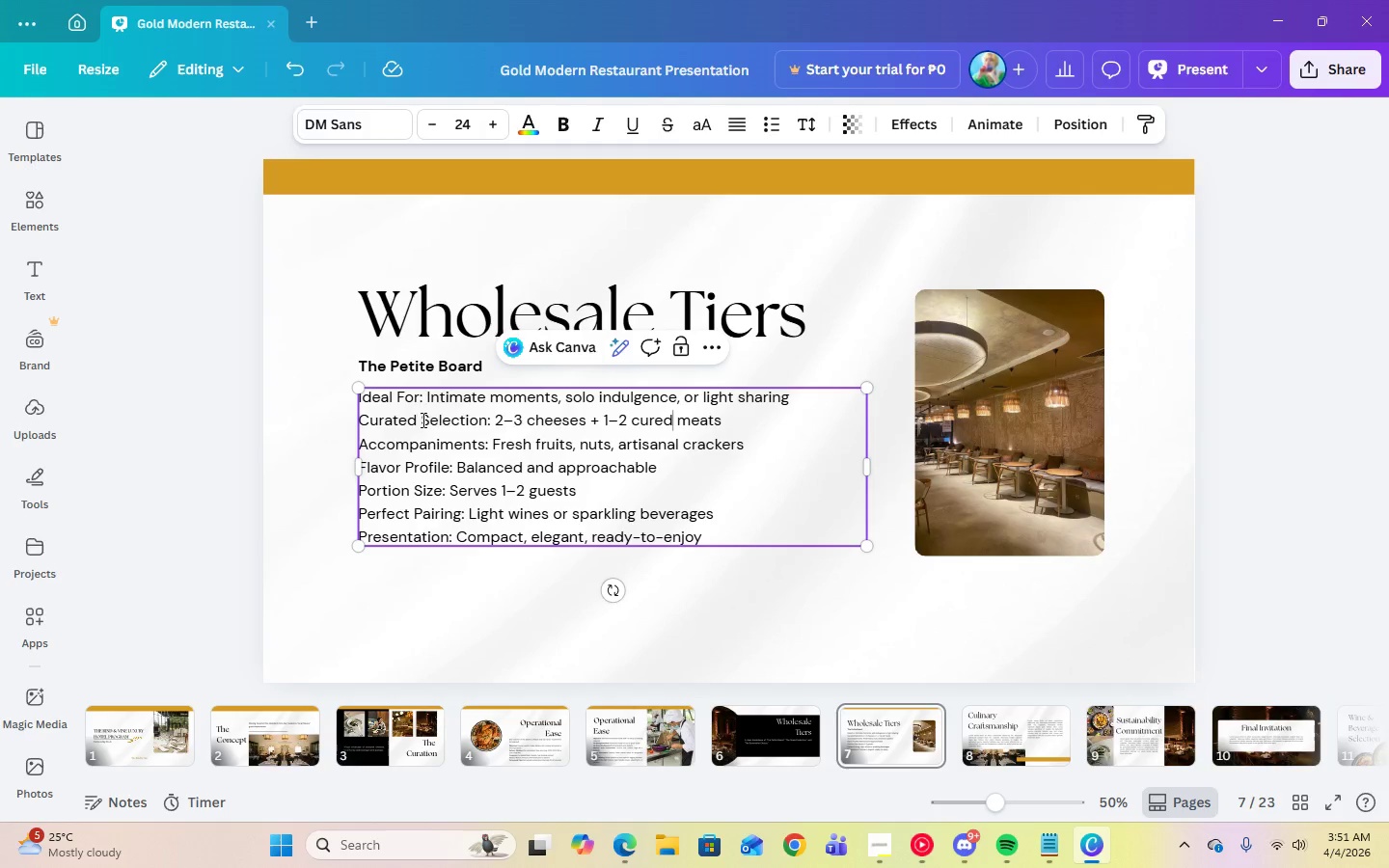 
left_click([424, 404])
 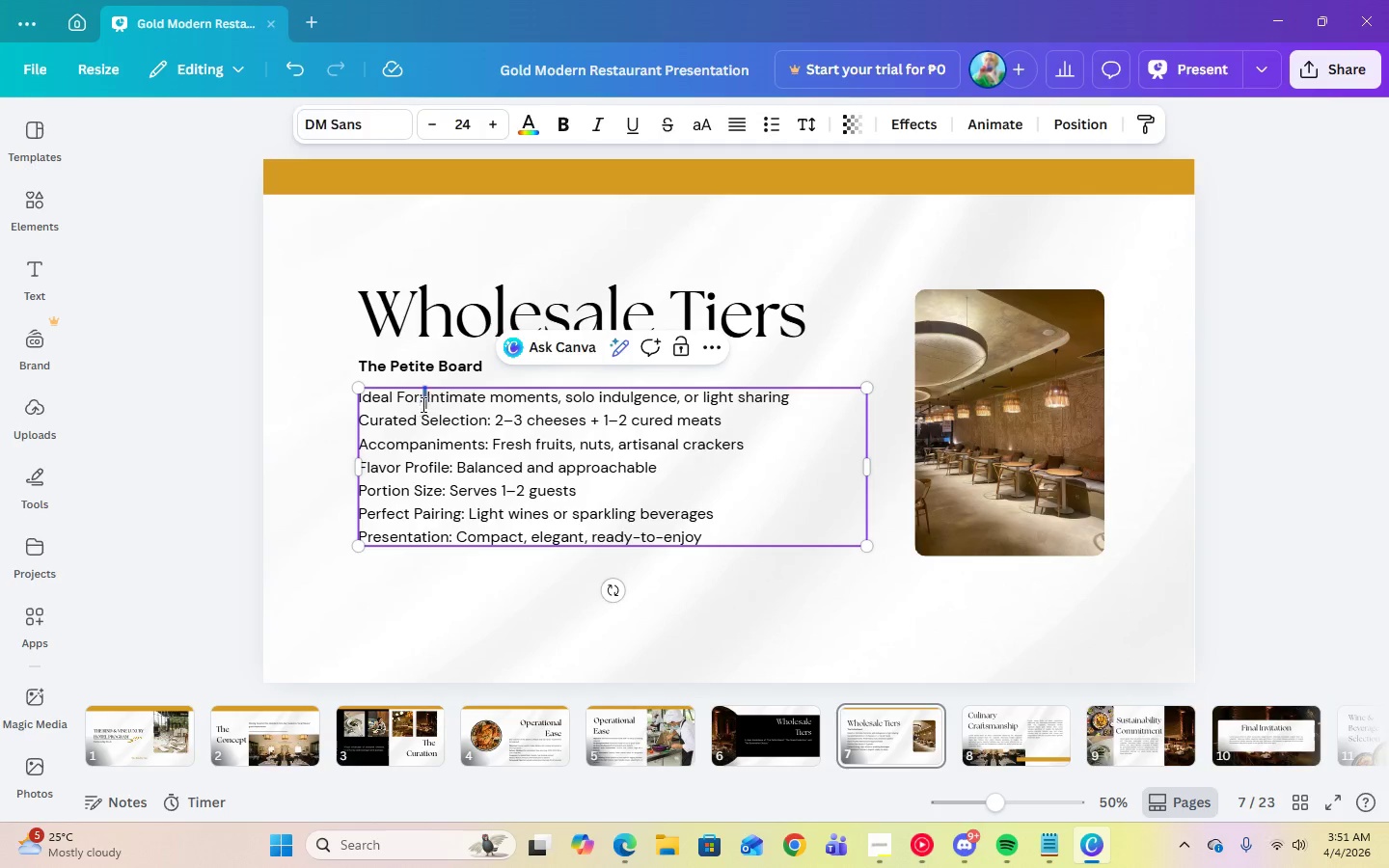 
left_click_drag(start_coordinate=[423, 404], to_coordinate=[368, 404])
 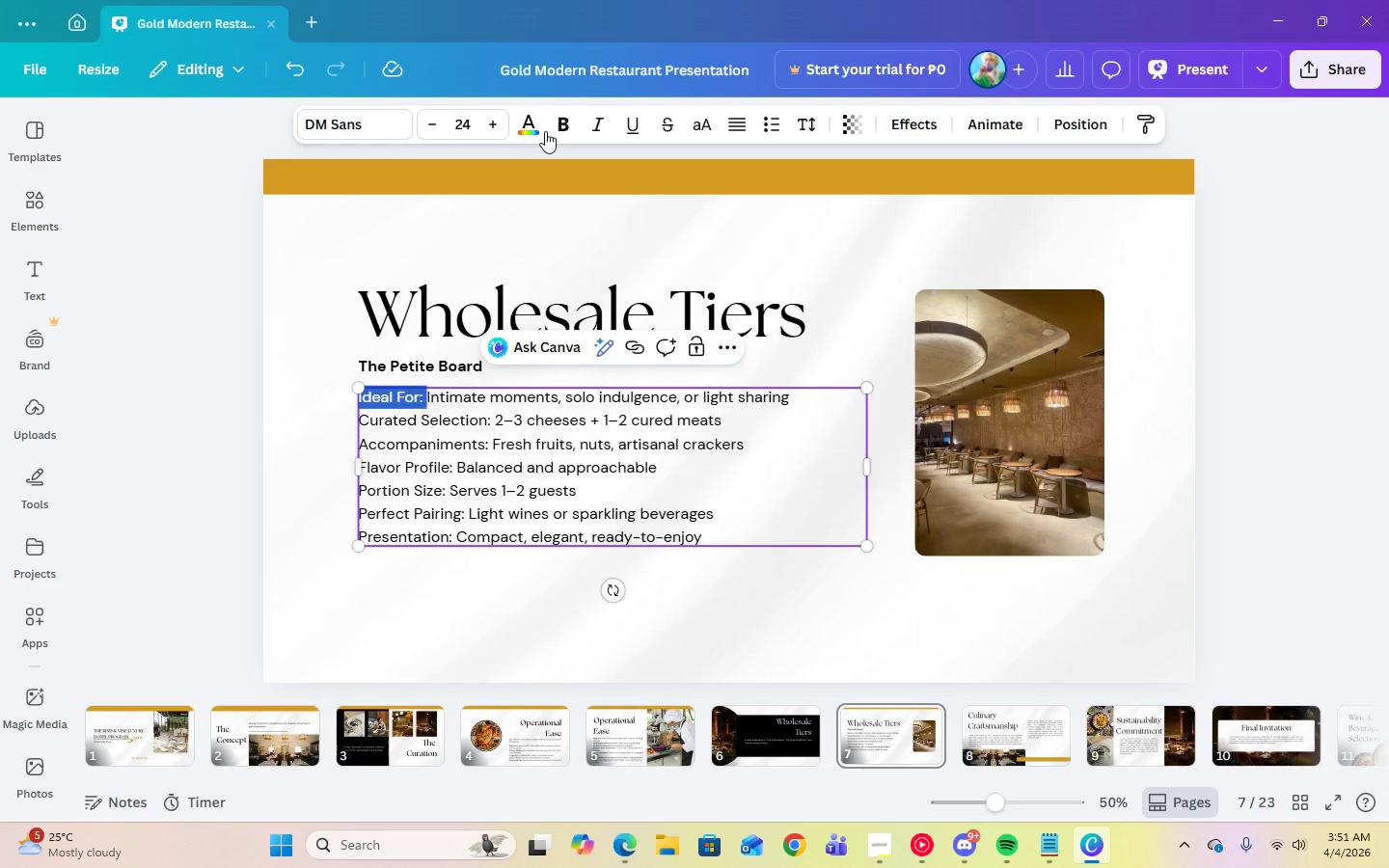 
left_click([553, 128])
 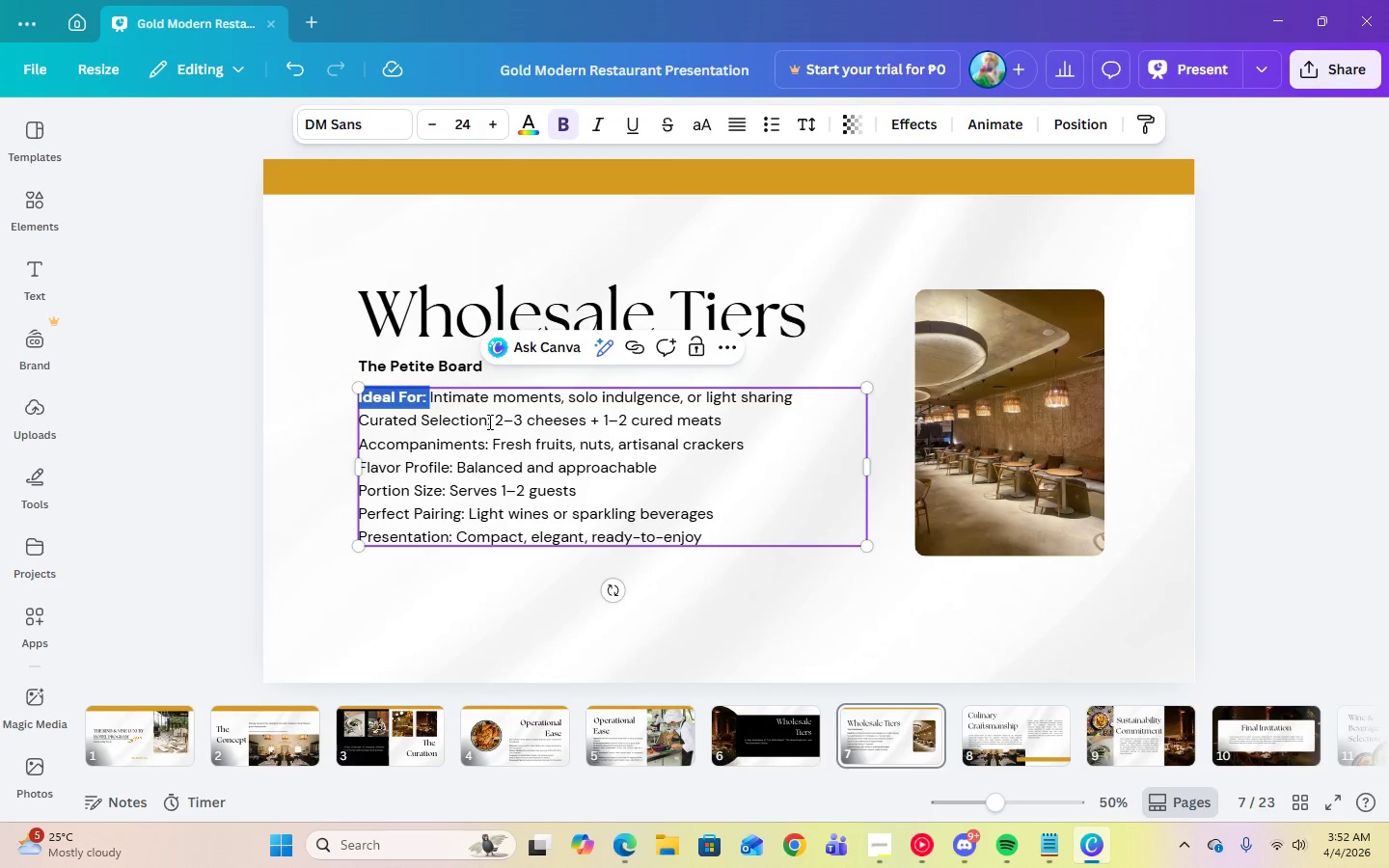 
left_click_drag(start_coordinate=[490, 421], to_coordinate=[360, 420])
 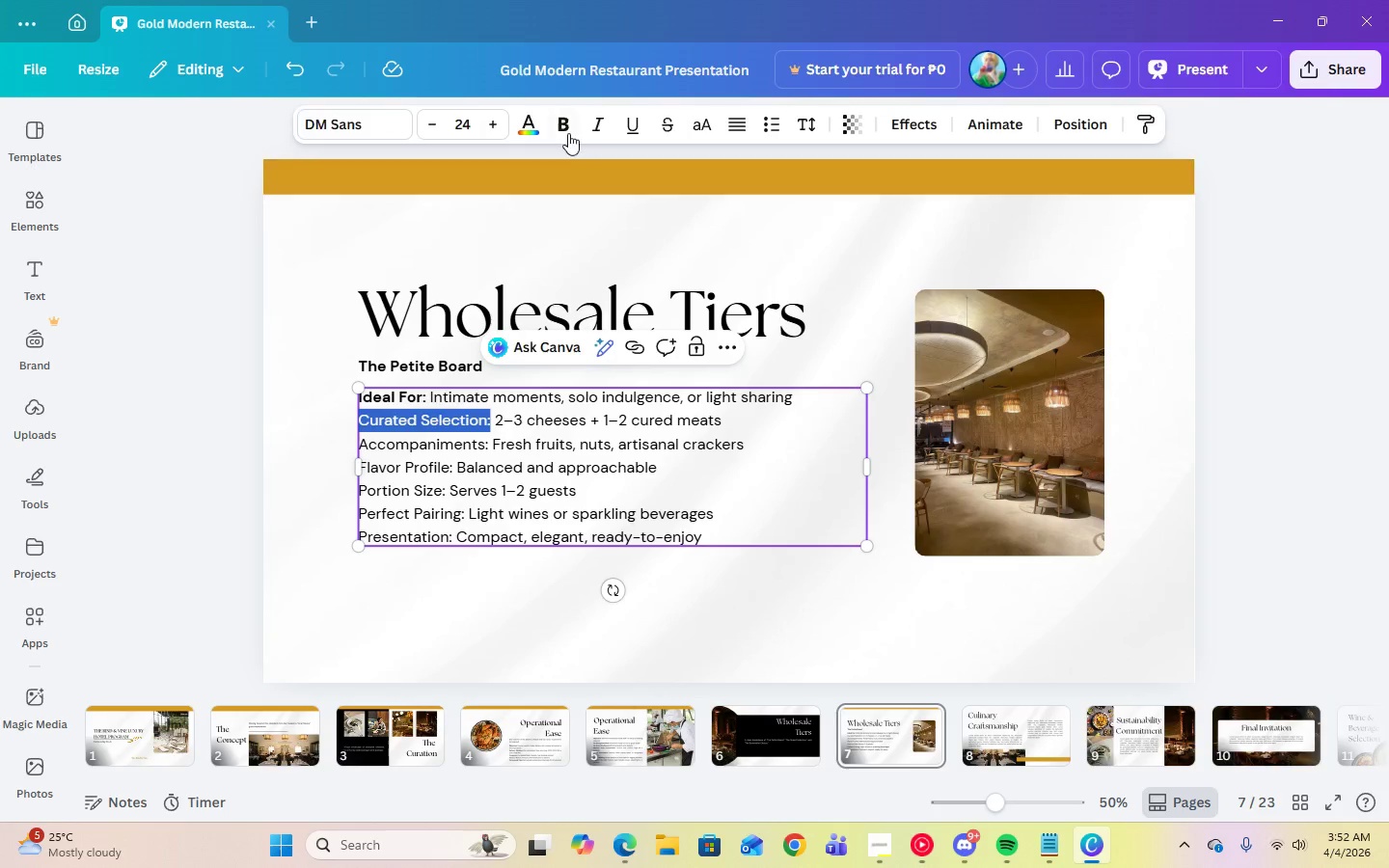 
left_click([565, 131])
 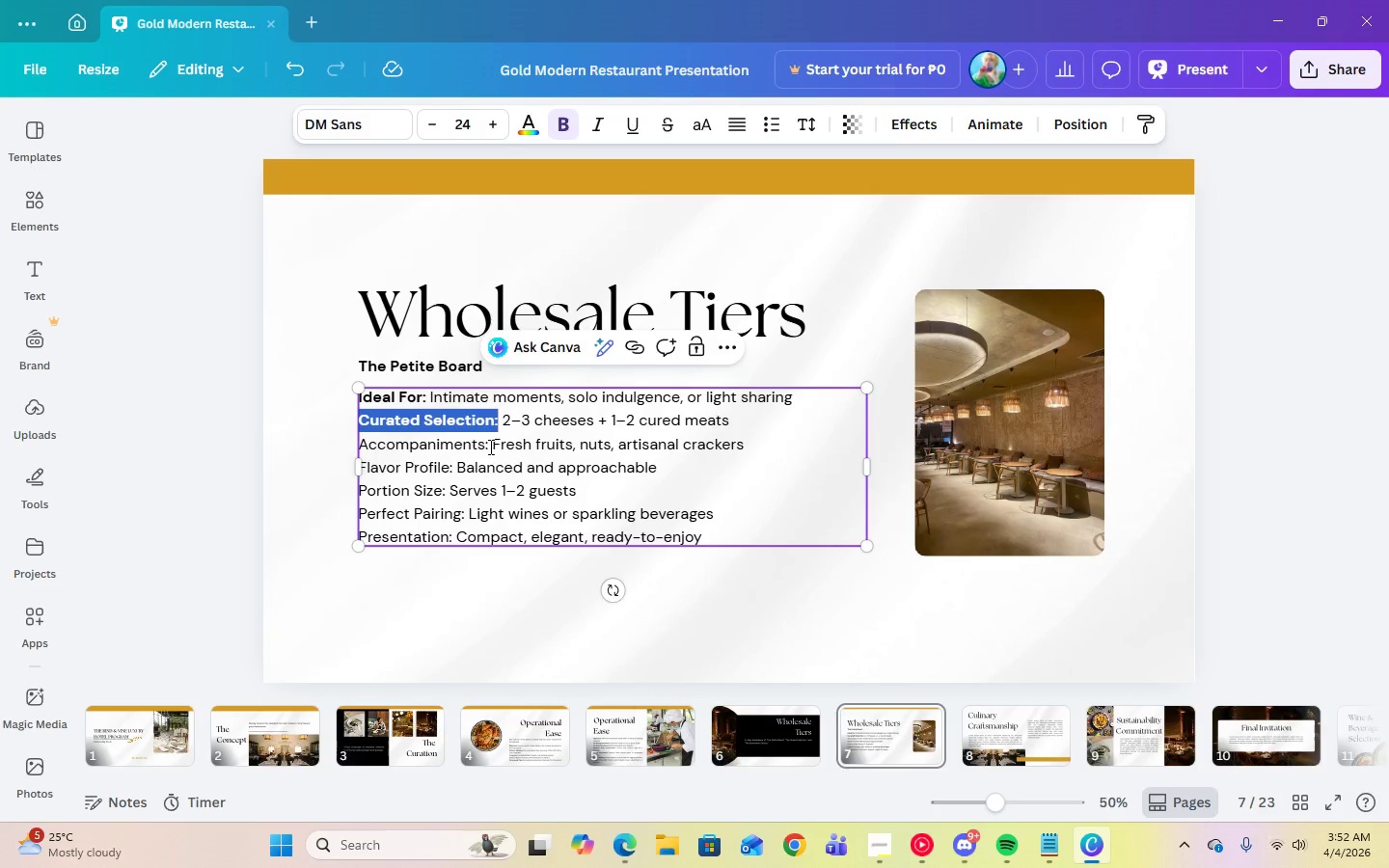 
left_click_drag(start_coordinate=[489, 447], to_coordinate=[360, 447])
 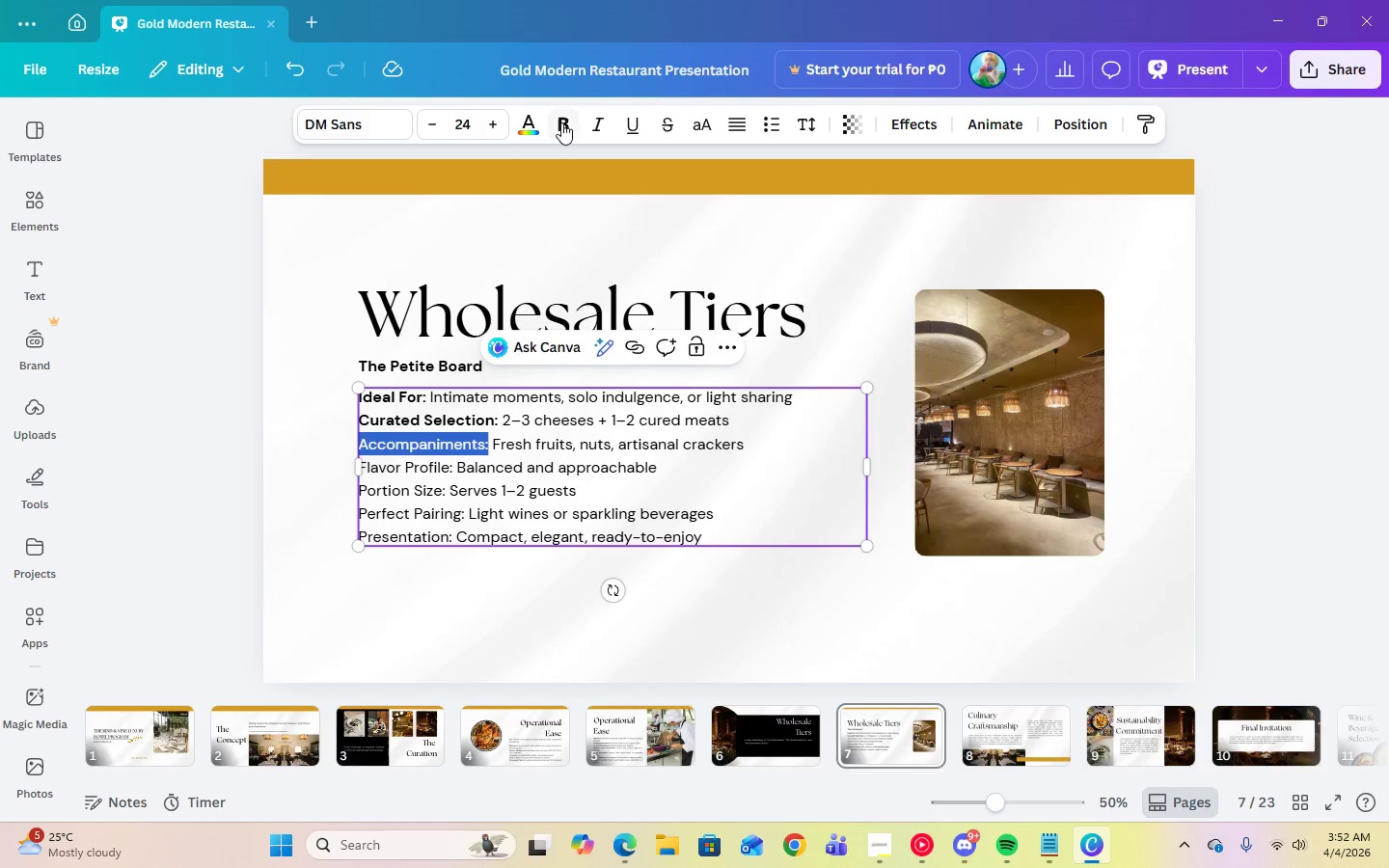 
left_click([561, 127])
 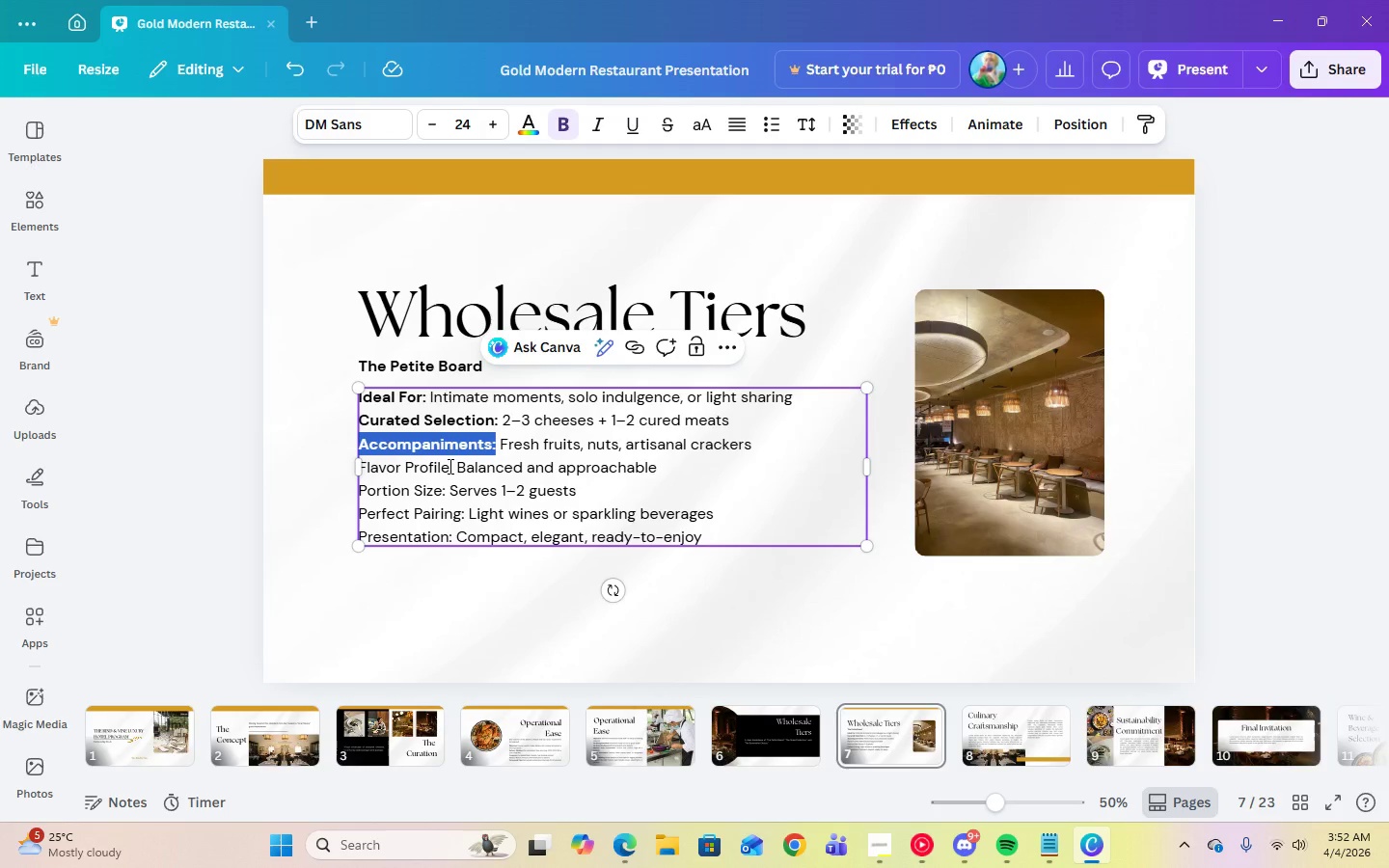 
left_click_drag(start_coordinate=[454, 465], to_coordinate=[361, 466])
 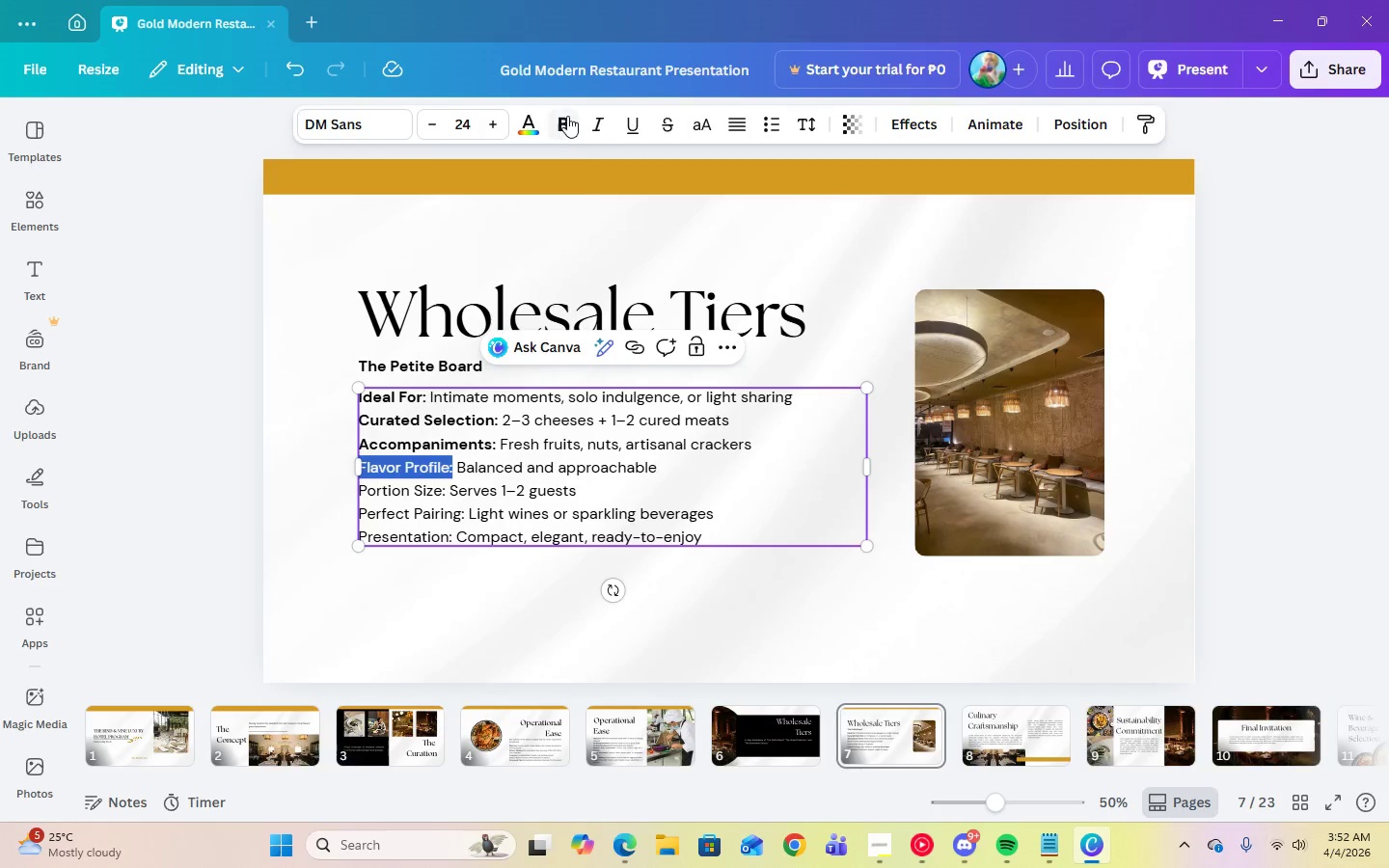 
left_click([567, 121])
 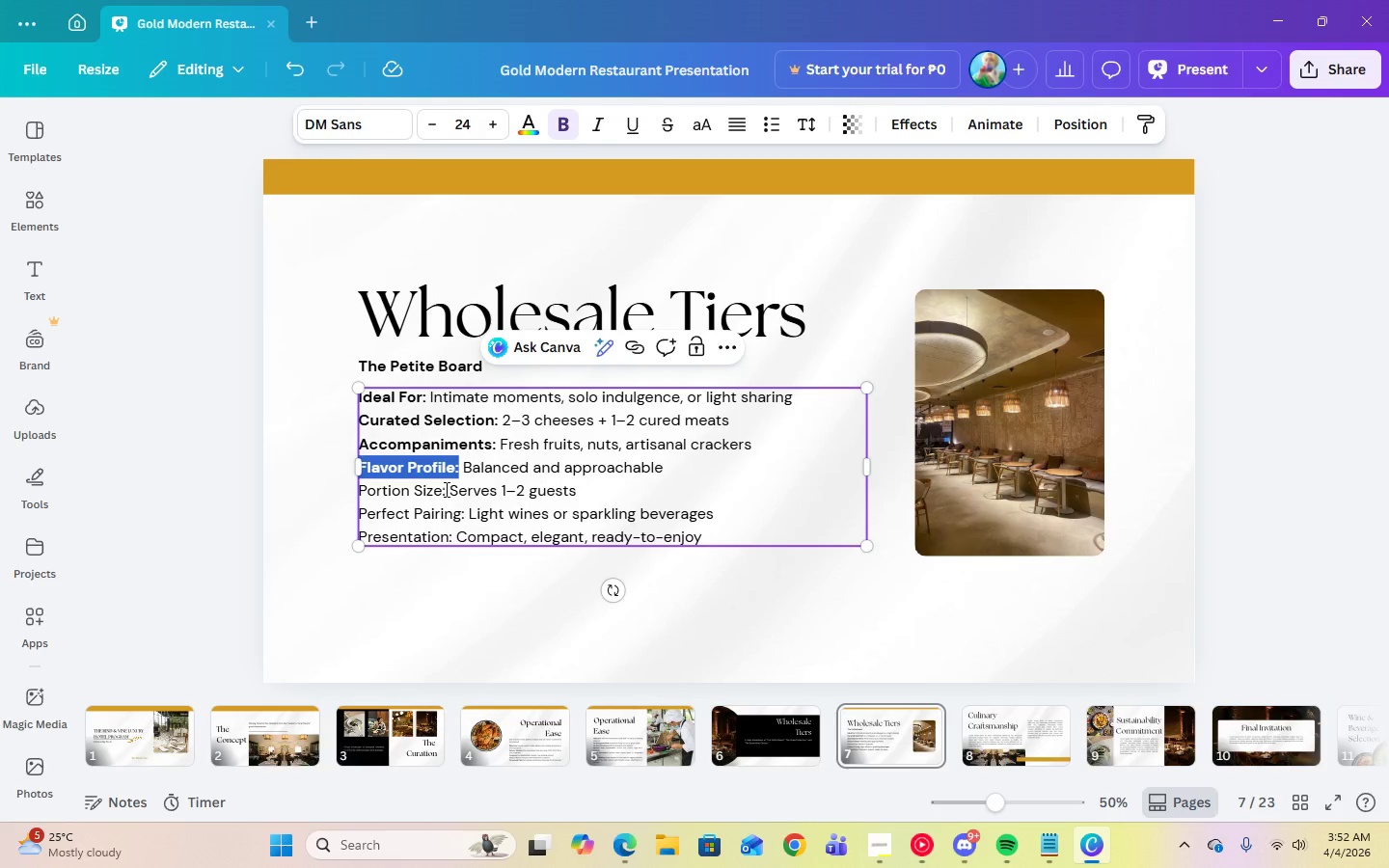 
left_click_drag(start_coordinate=[448, 489], to_coordinate=[358, 489])
 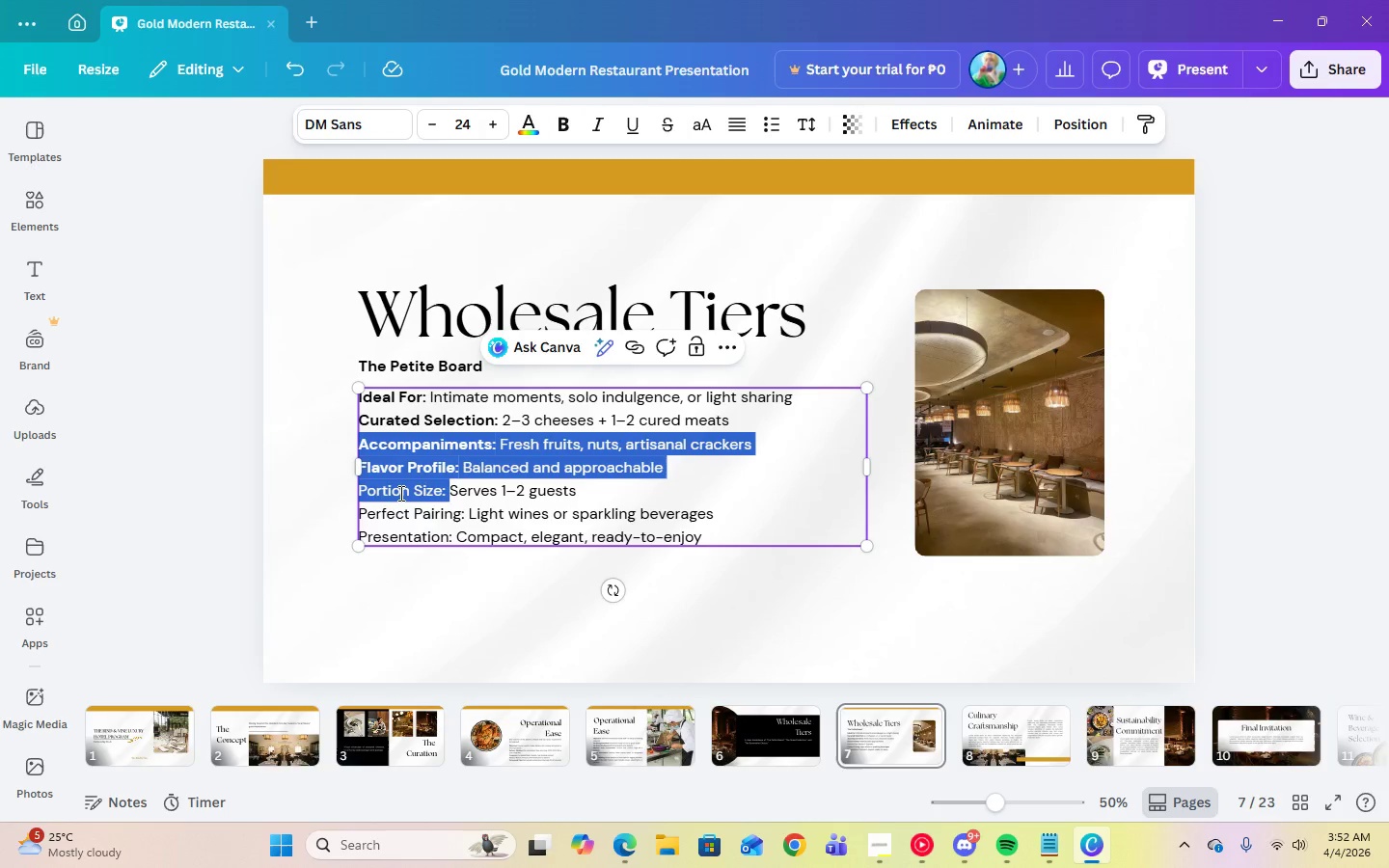 
left_click([420, 493])
 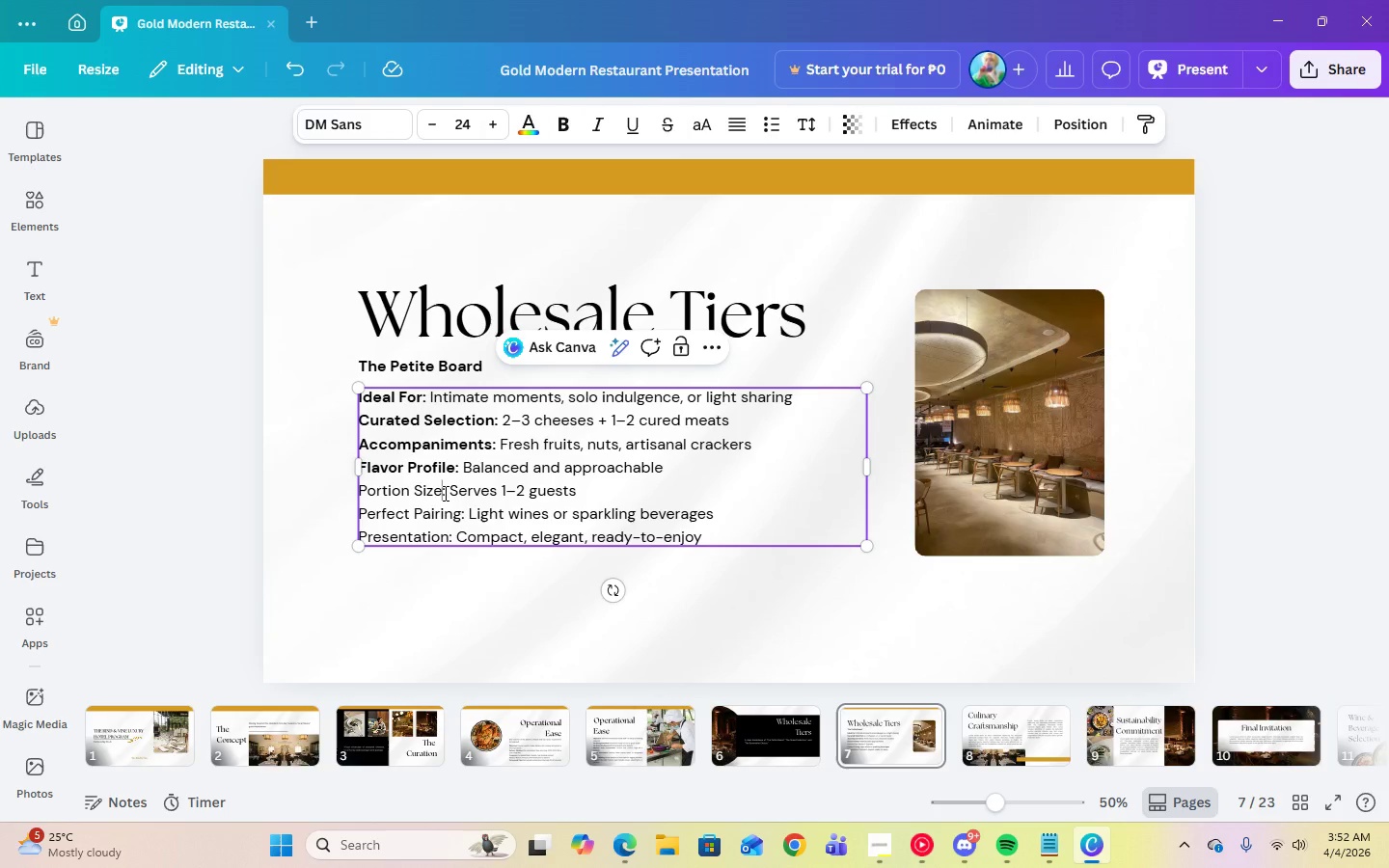 
double_click([444, 493])
 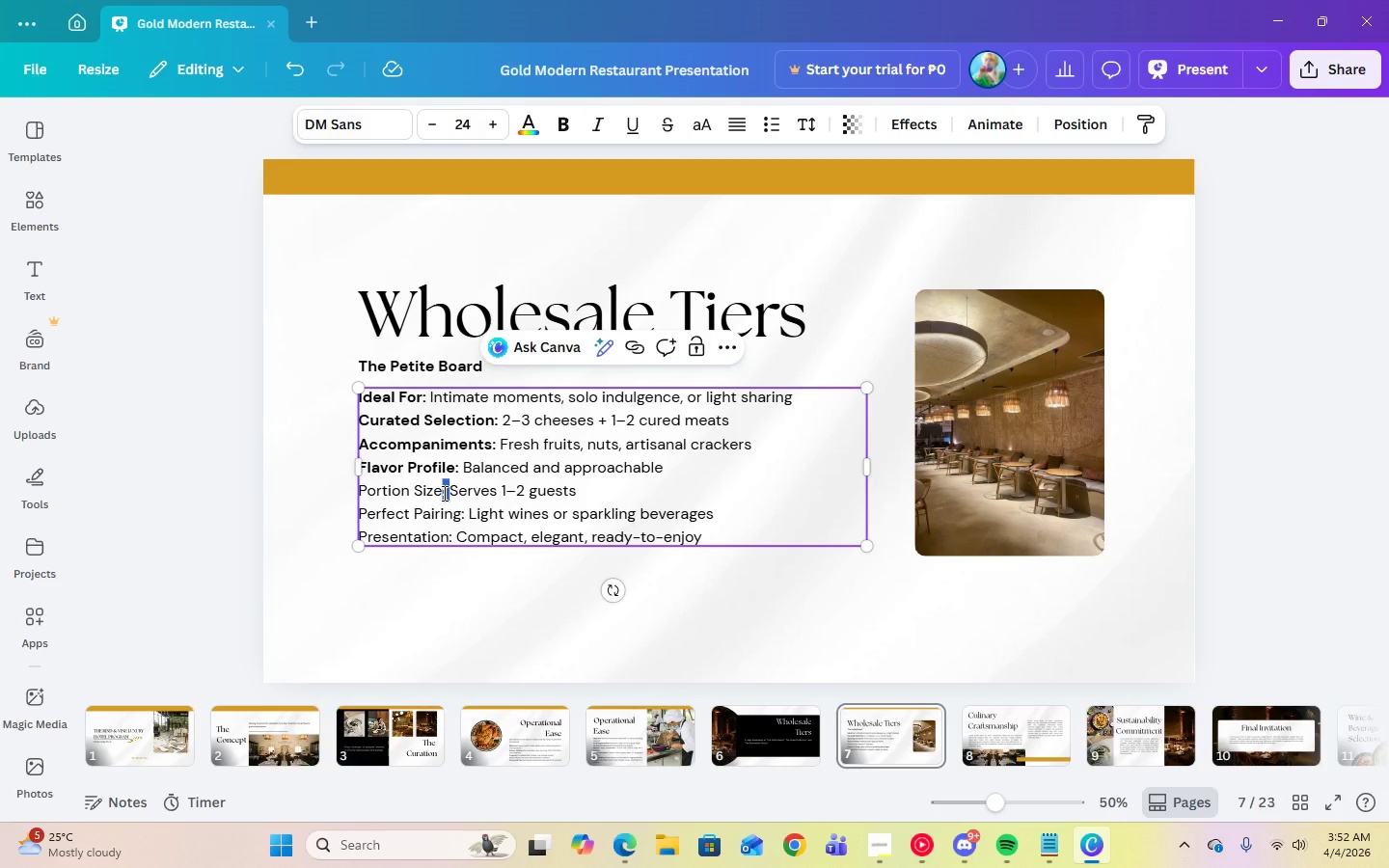 
left_click([443, 493])
 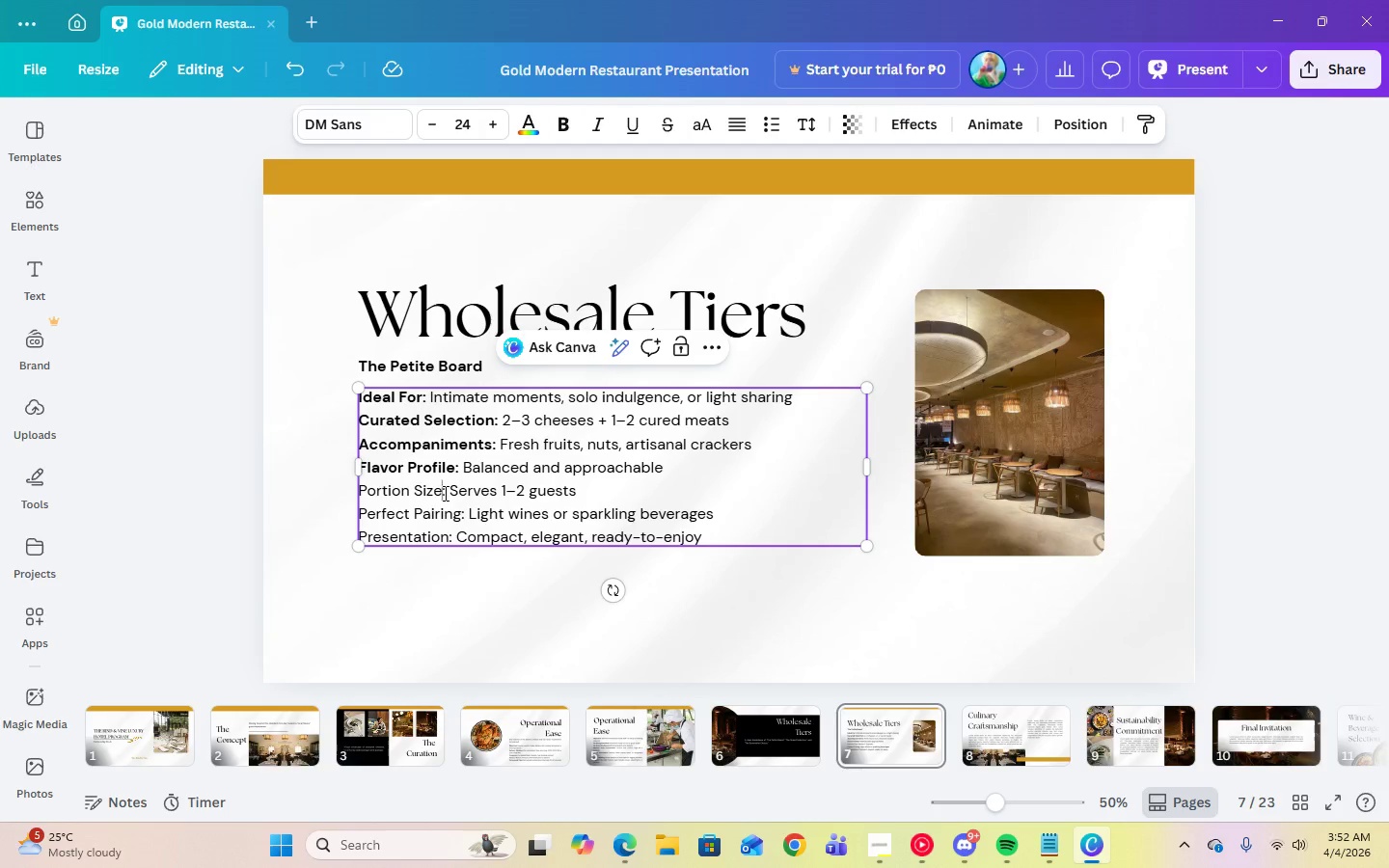 
left_click([444, 493])
 